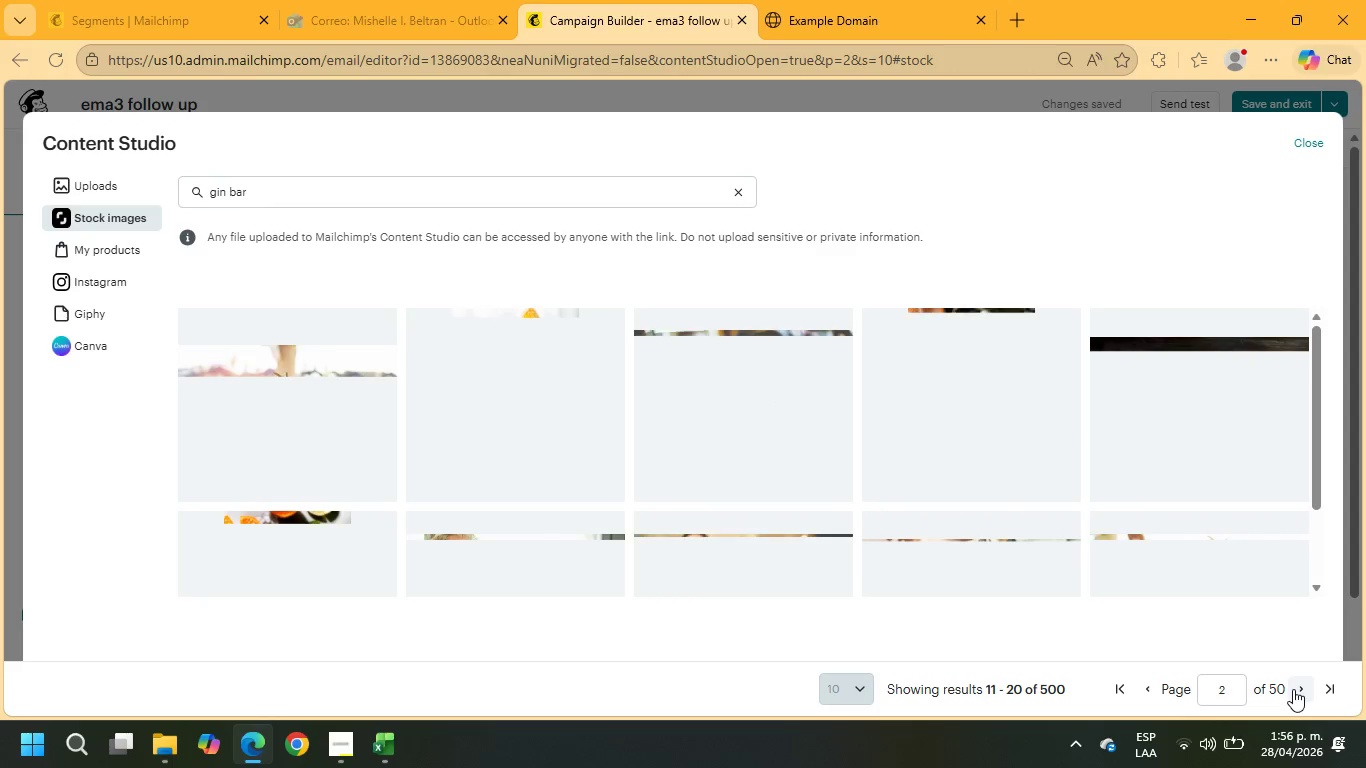 
wait(11.59)
 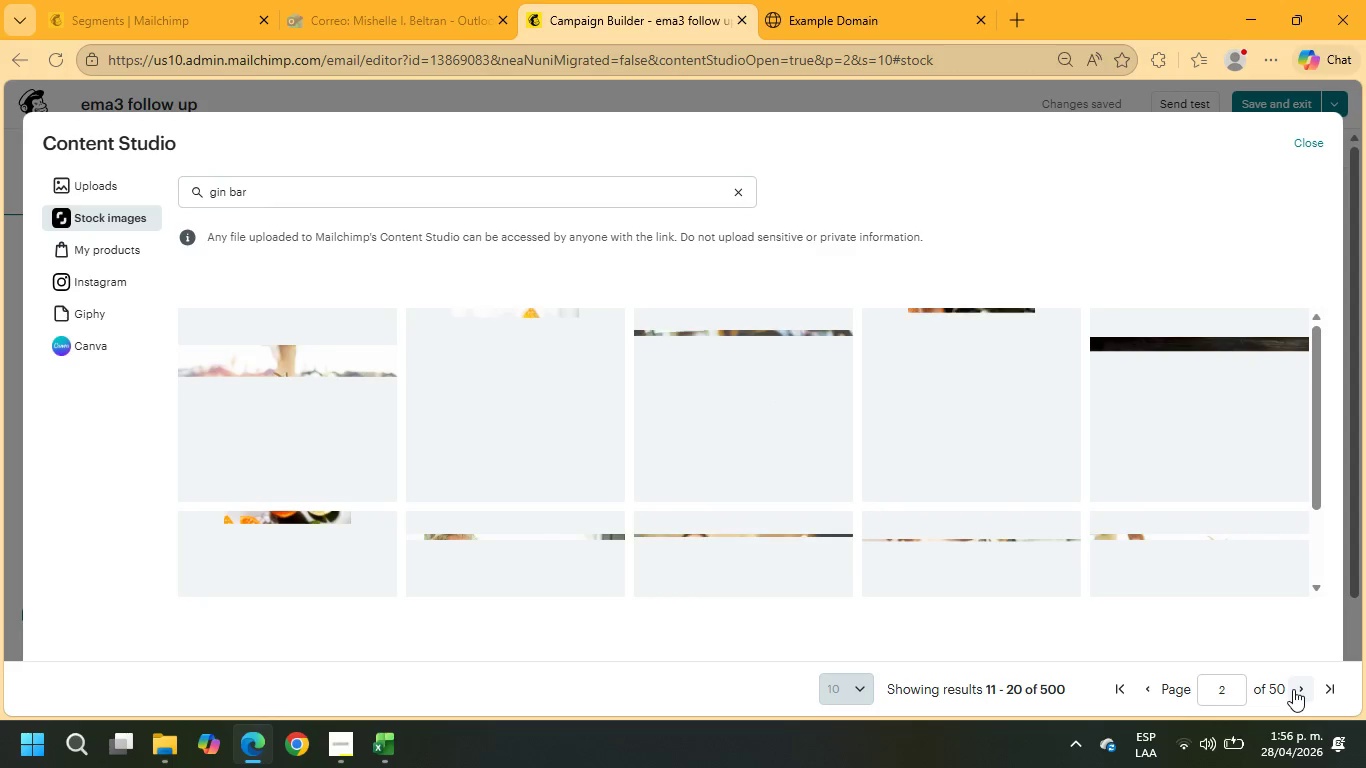 
left_click([564, 403])
 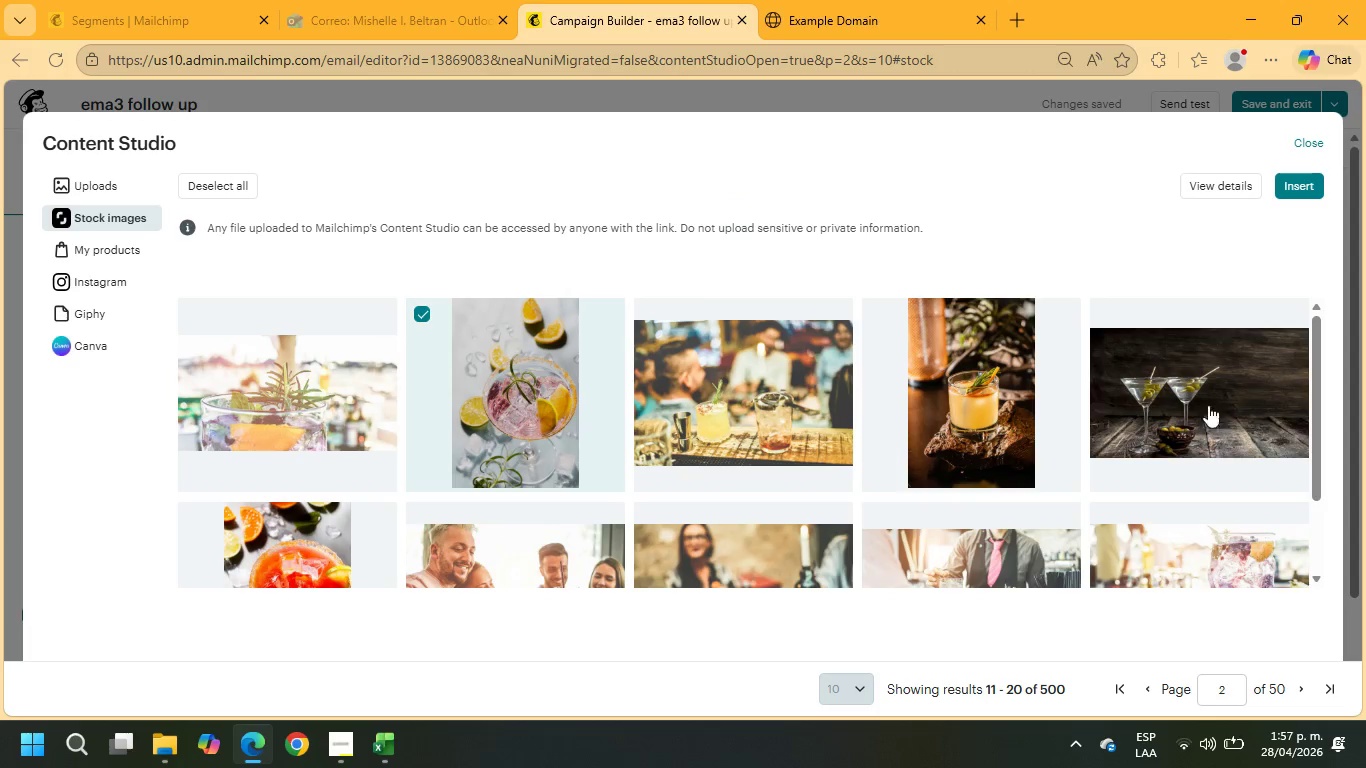 
scroll: coordinate [424, 445], scroll_direction: down, amount: 3.0
 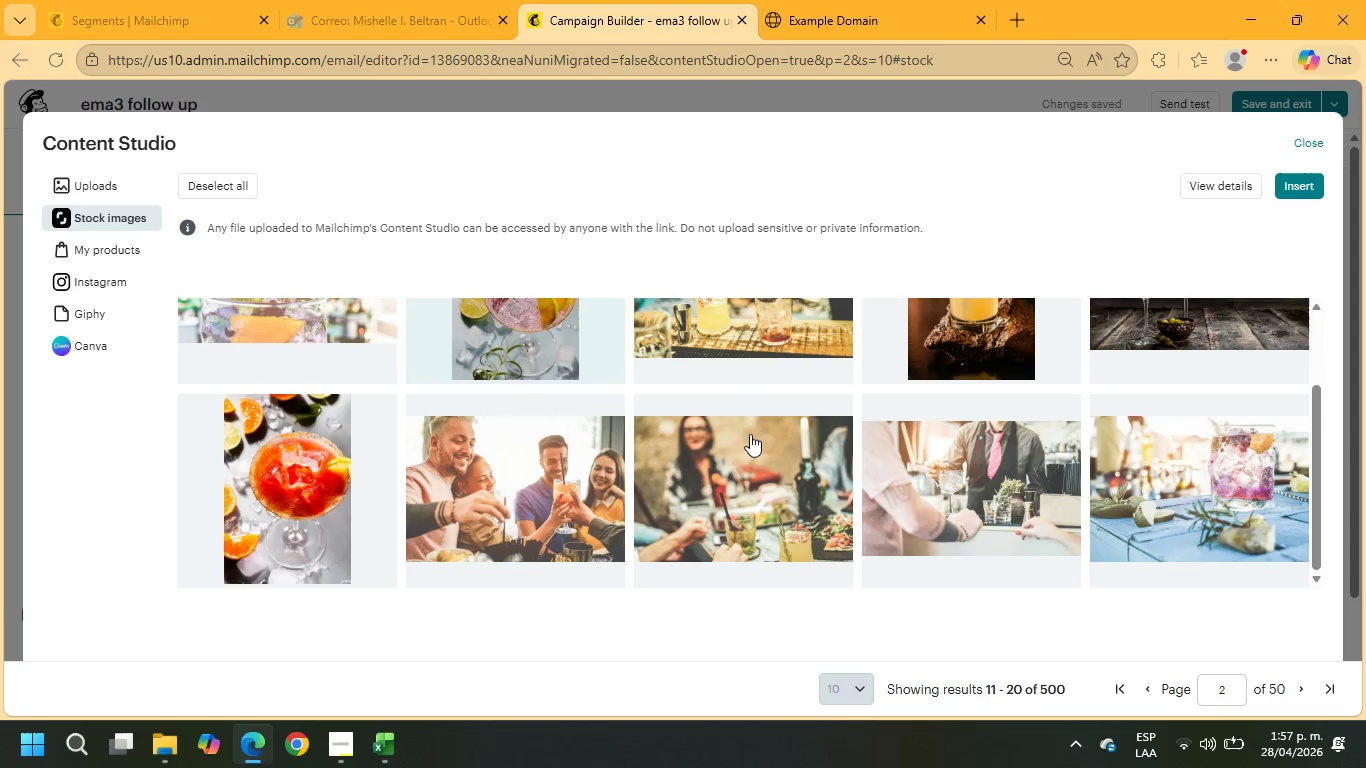 
scroll: coordinate [1105, 449], scroll_direction: up, amount: 3.0
 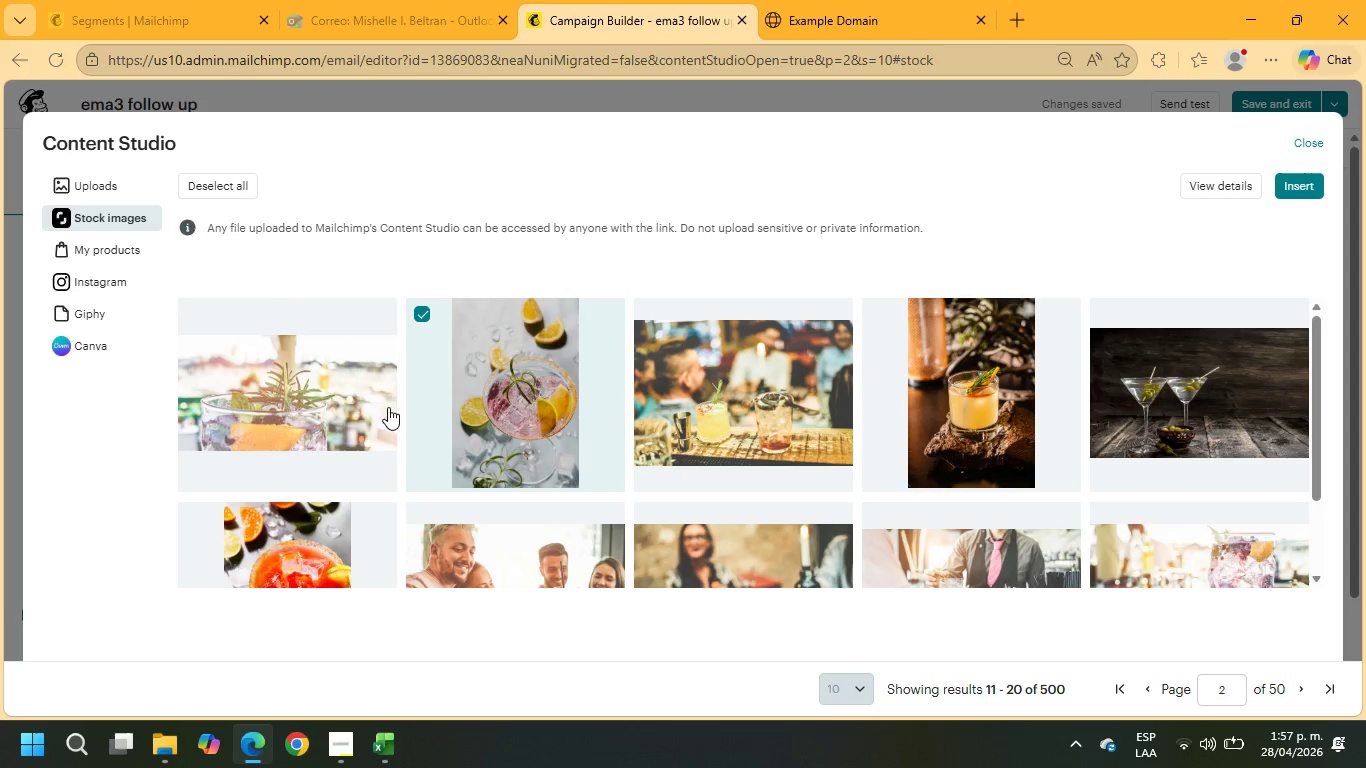 
left_click([291, 380])
 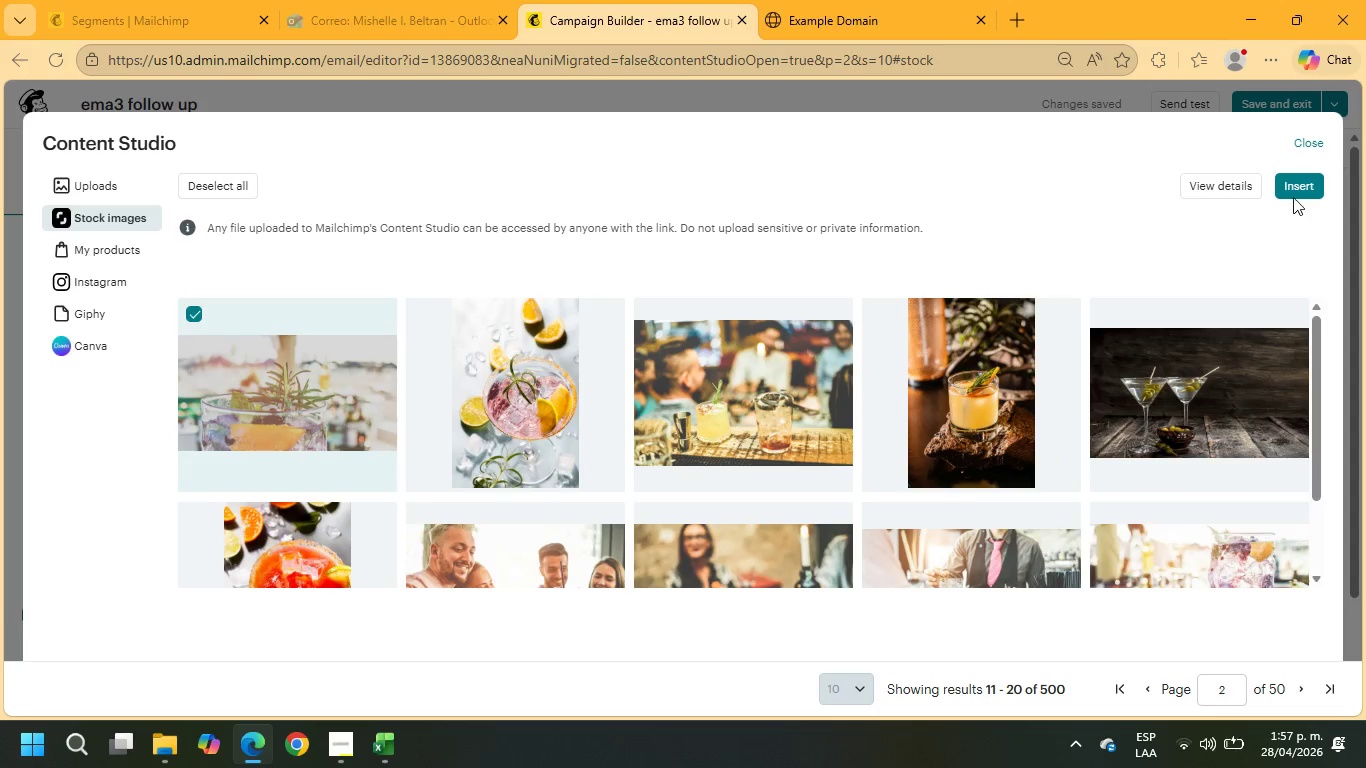 
left_click([1300, 184])
 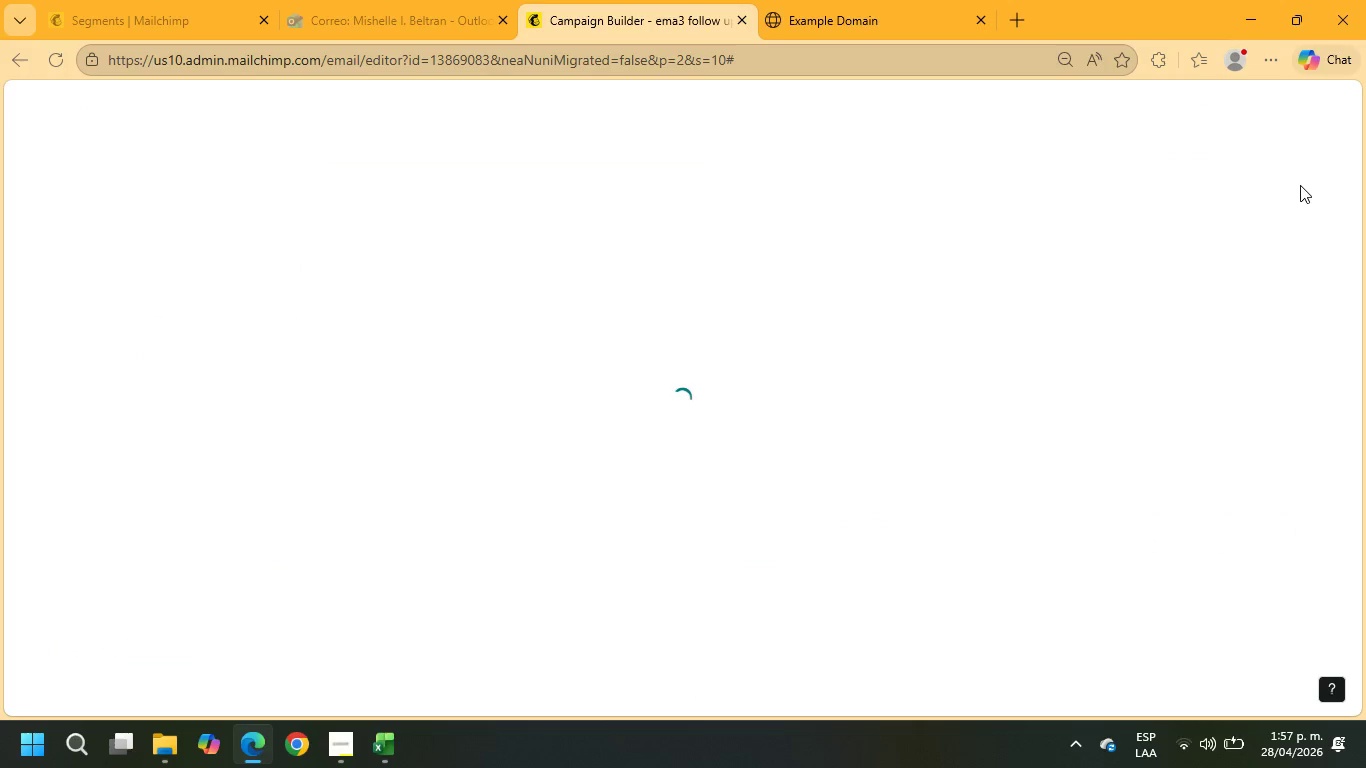 
wait(13.05)
 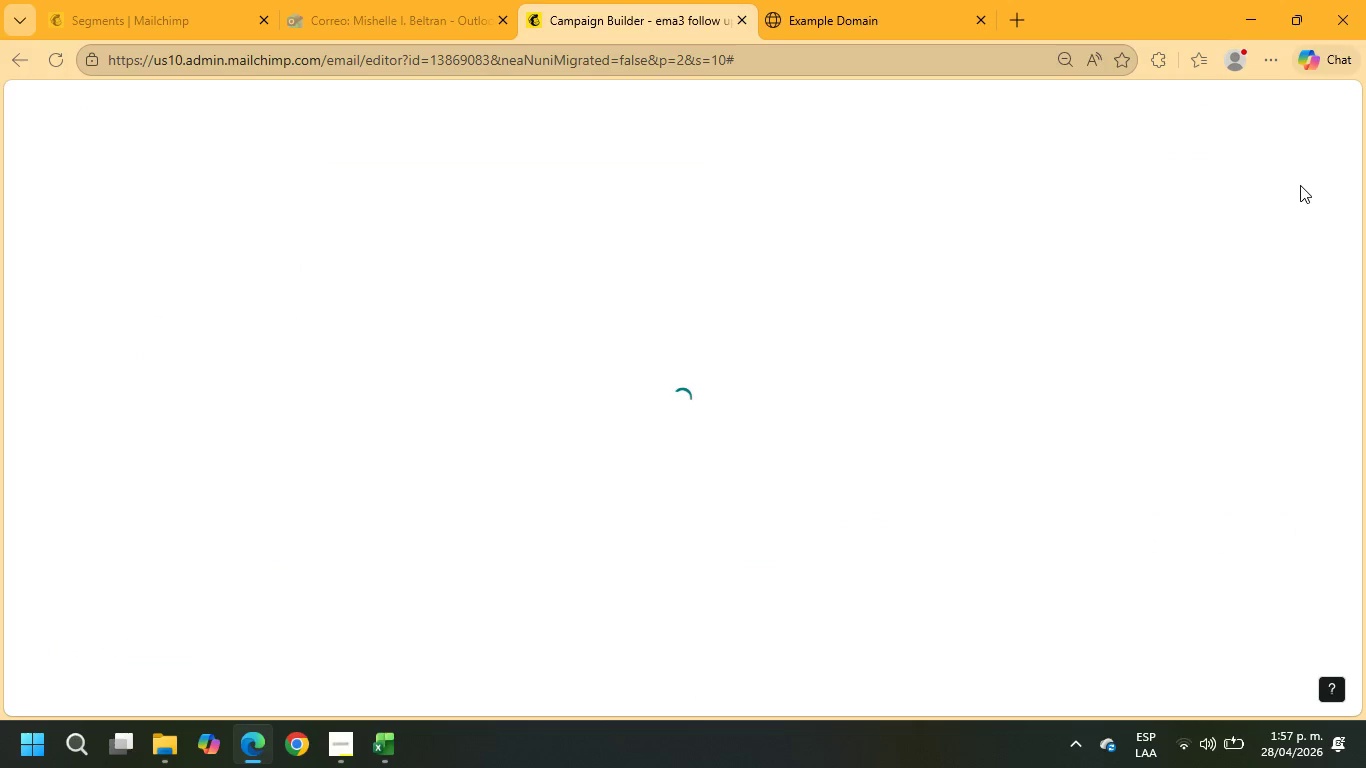 
left_click([176, 196])
 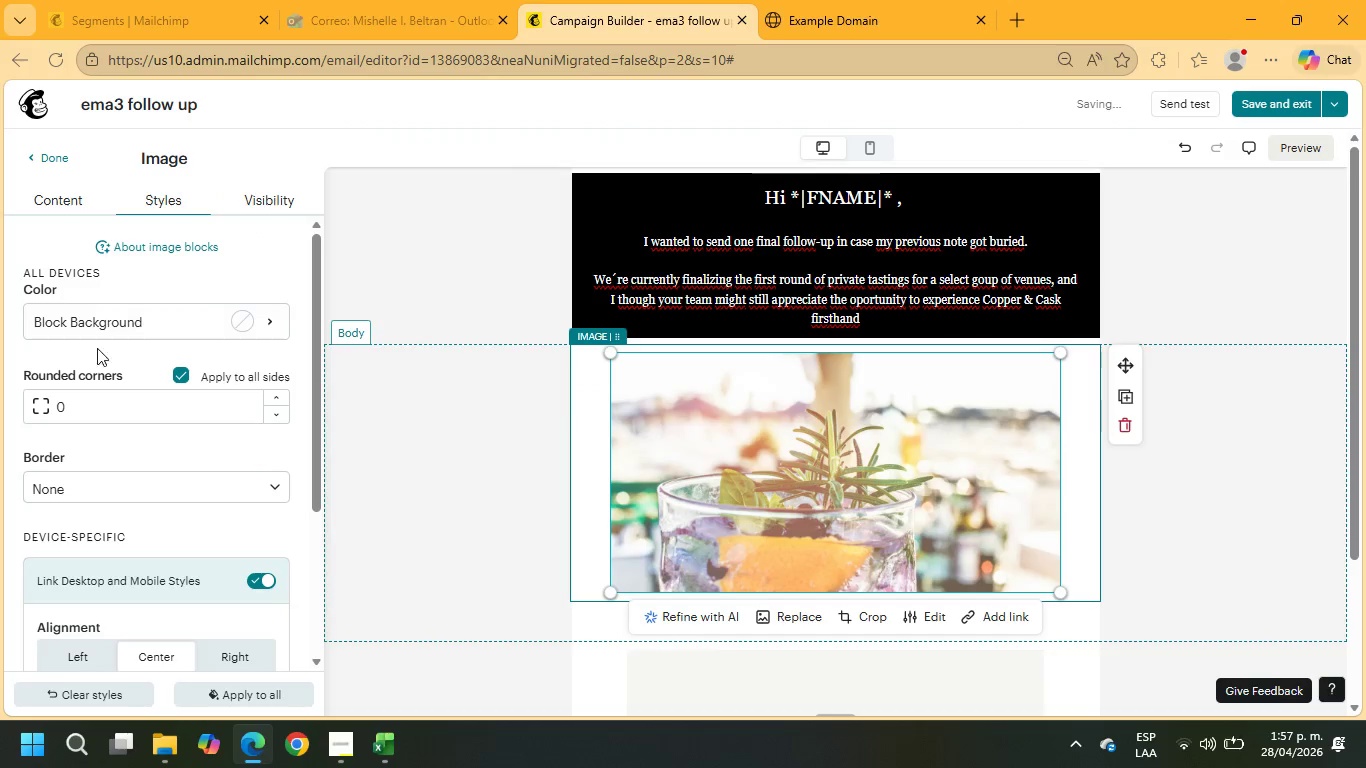 
left_click([110, 325])
 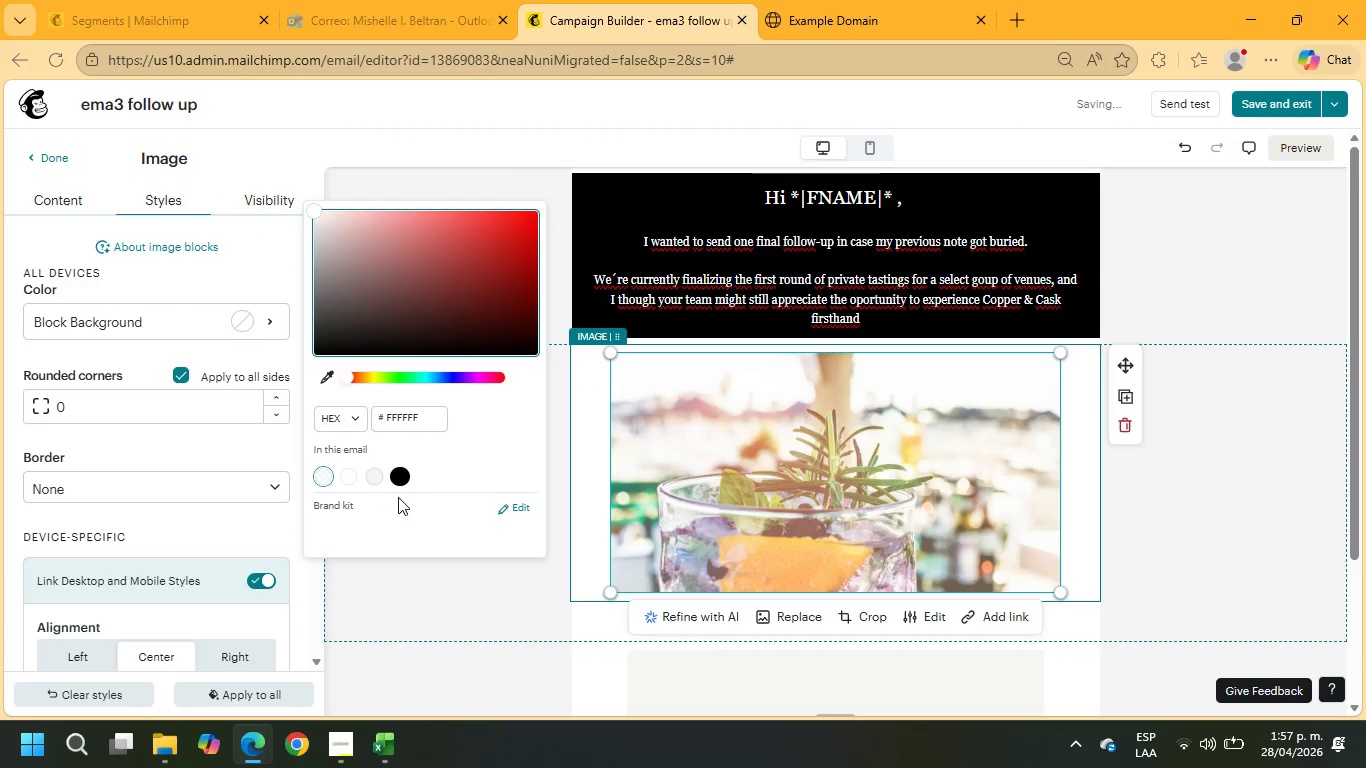 
left_click([404, 480])
 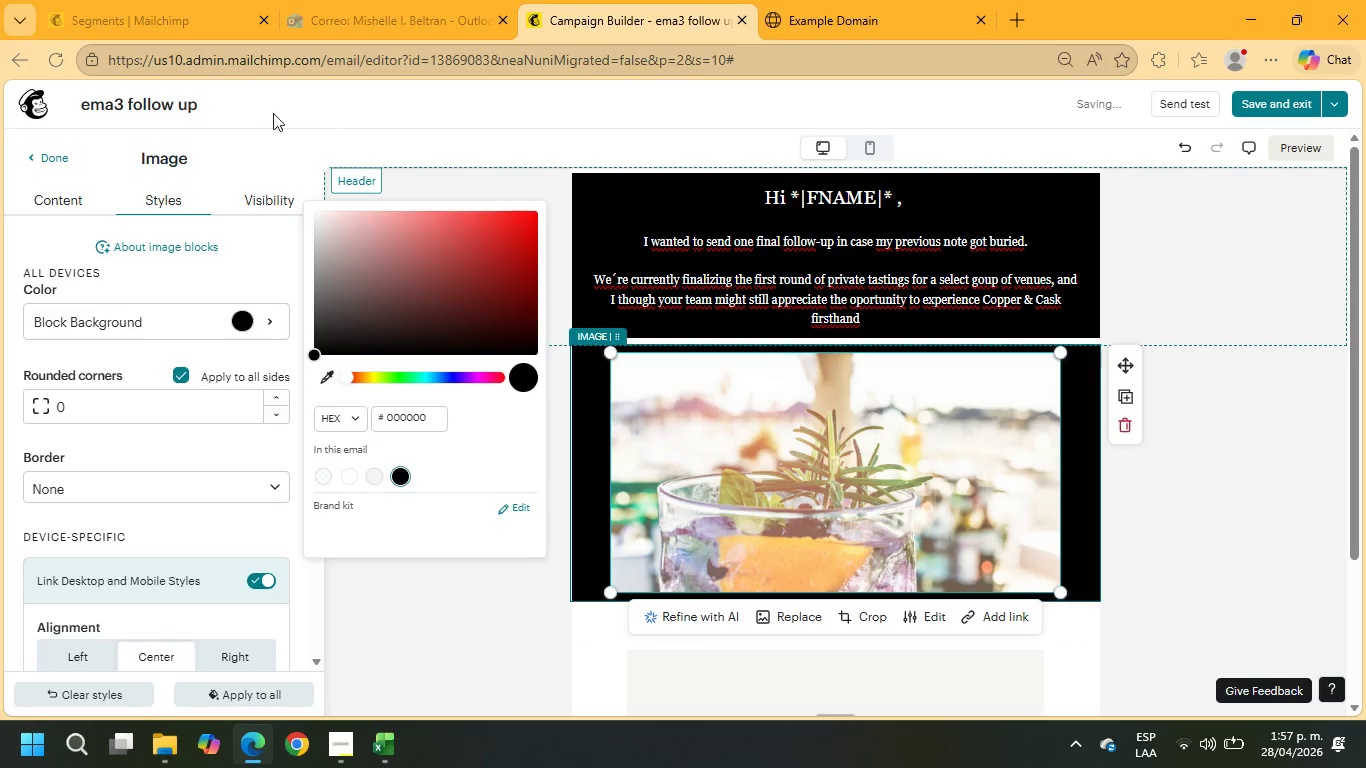 
left_click([38, 156])
 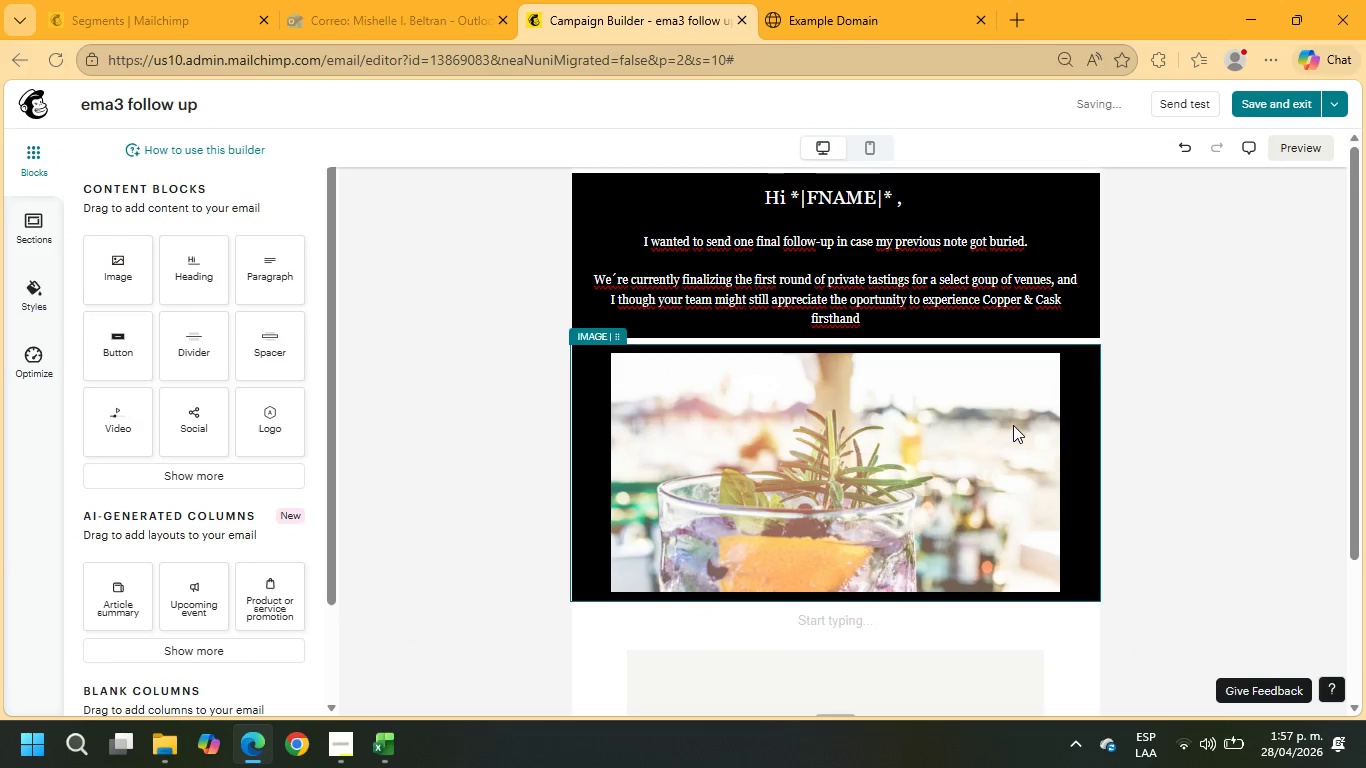 
scroll: coordinate [1004, 420], scroll_direction: down, amount: 1.0
 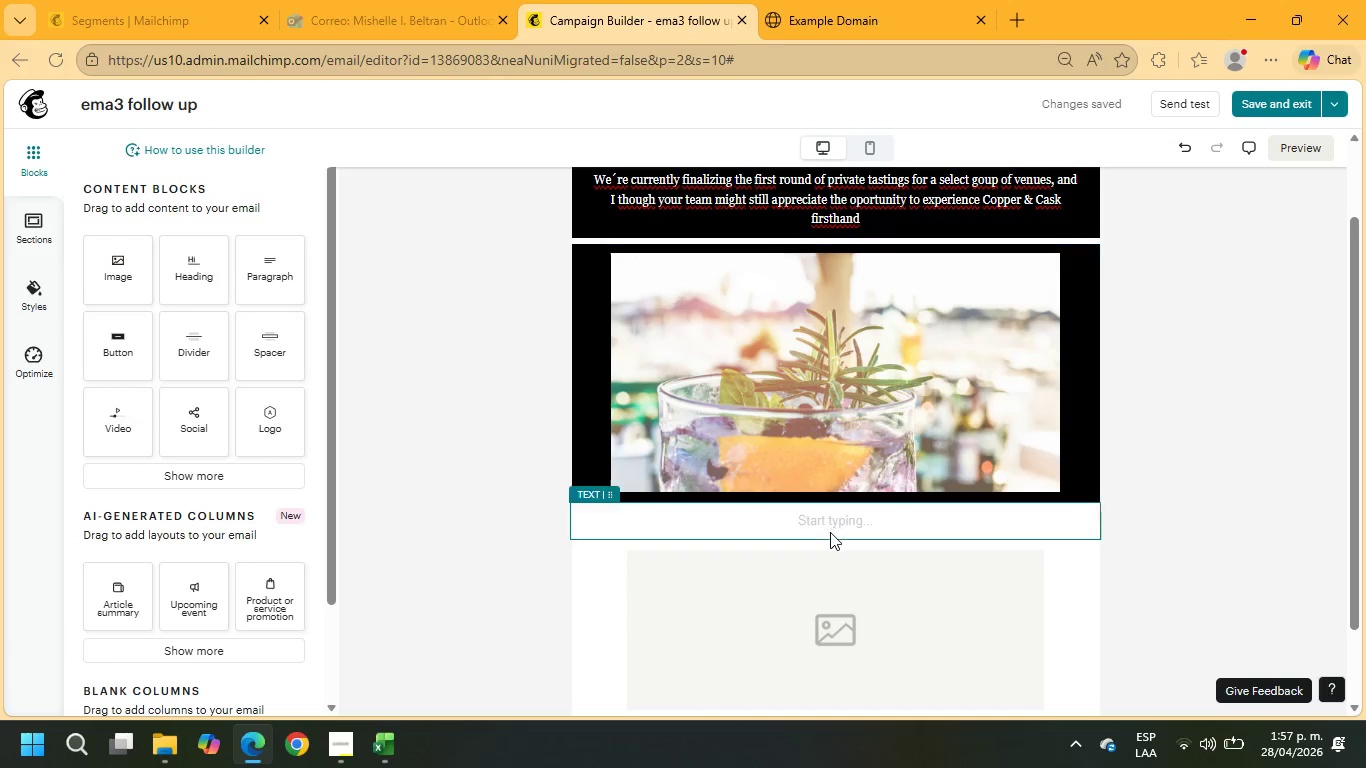 
left_click([829, 523])
 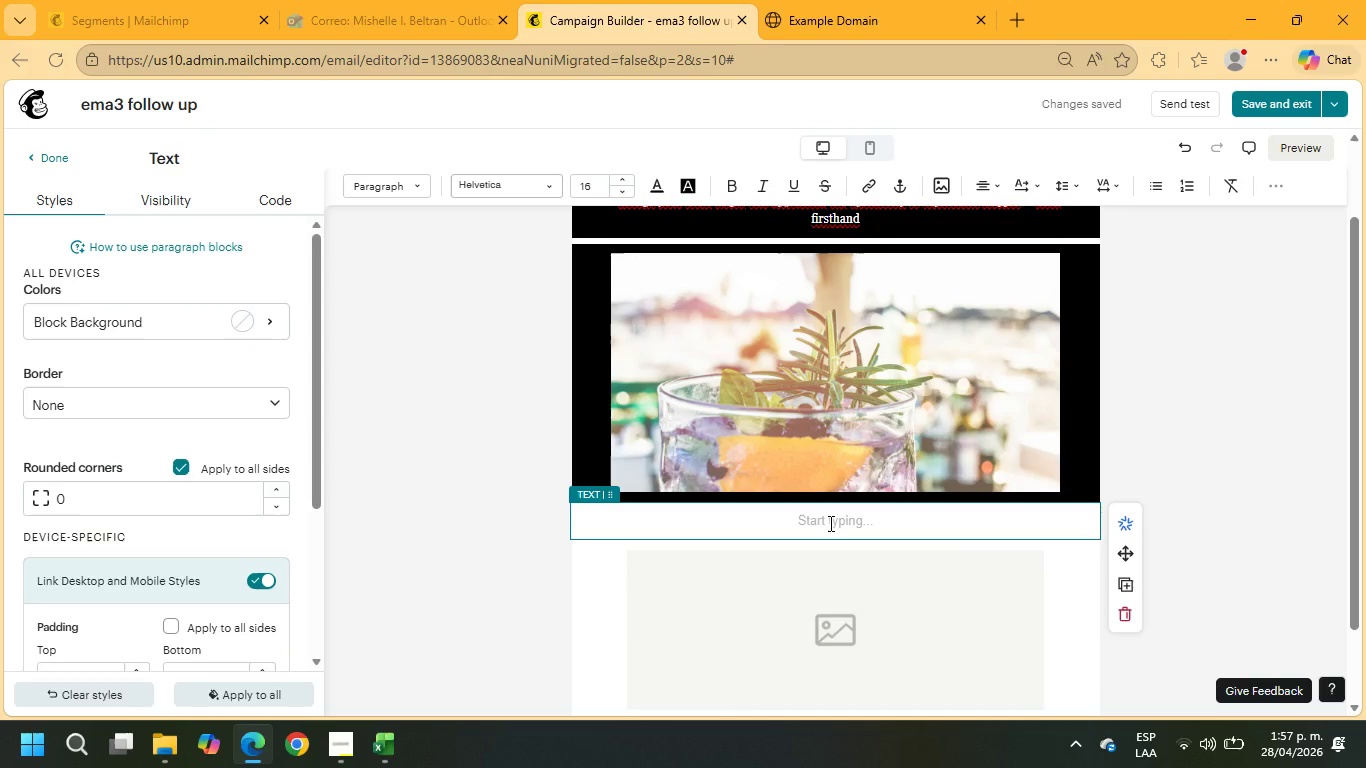 
type(Given you)
 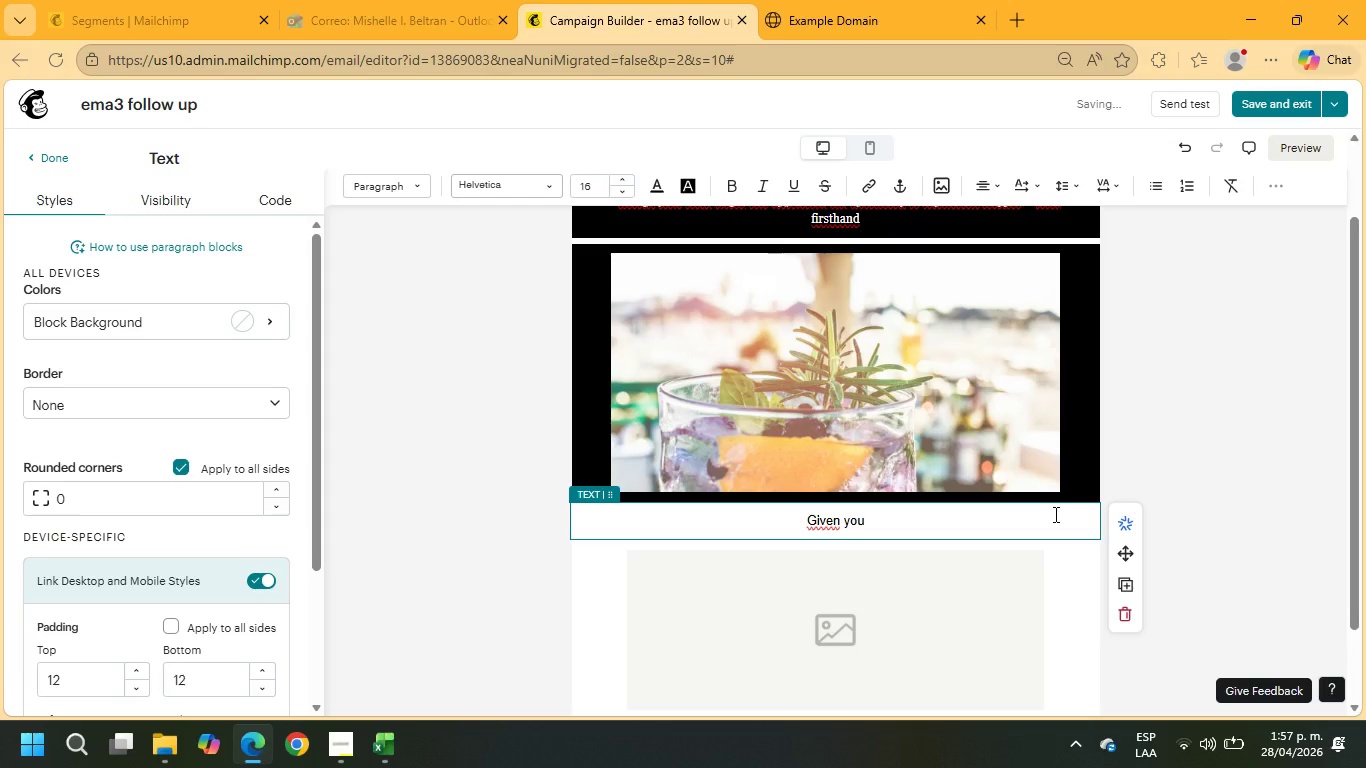 
type( )
key(Backspace)
type(r pressence within the +\VENUE_TYPE)
 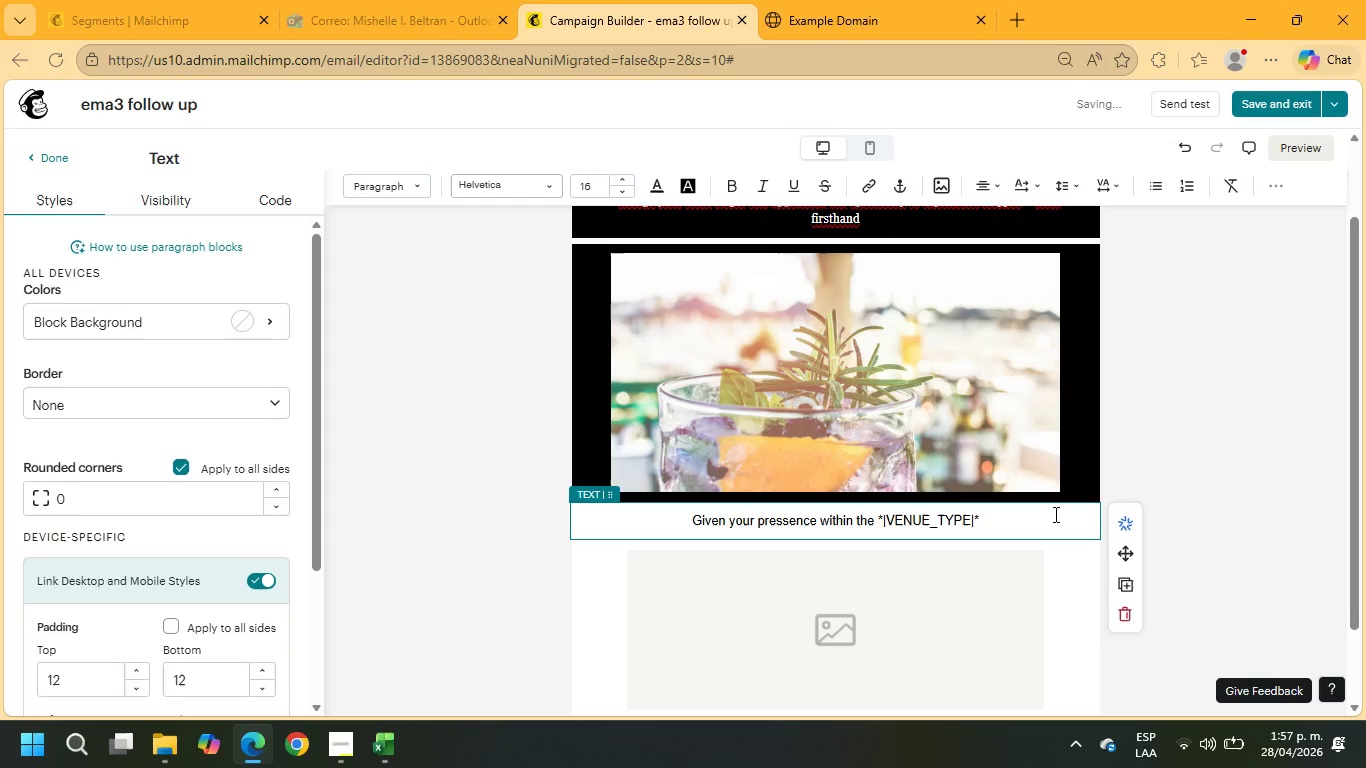 
key(ArrowRight)
 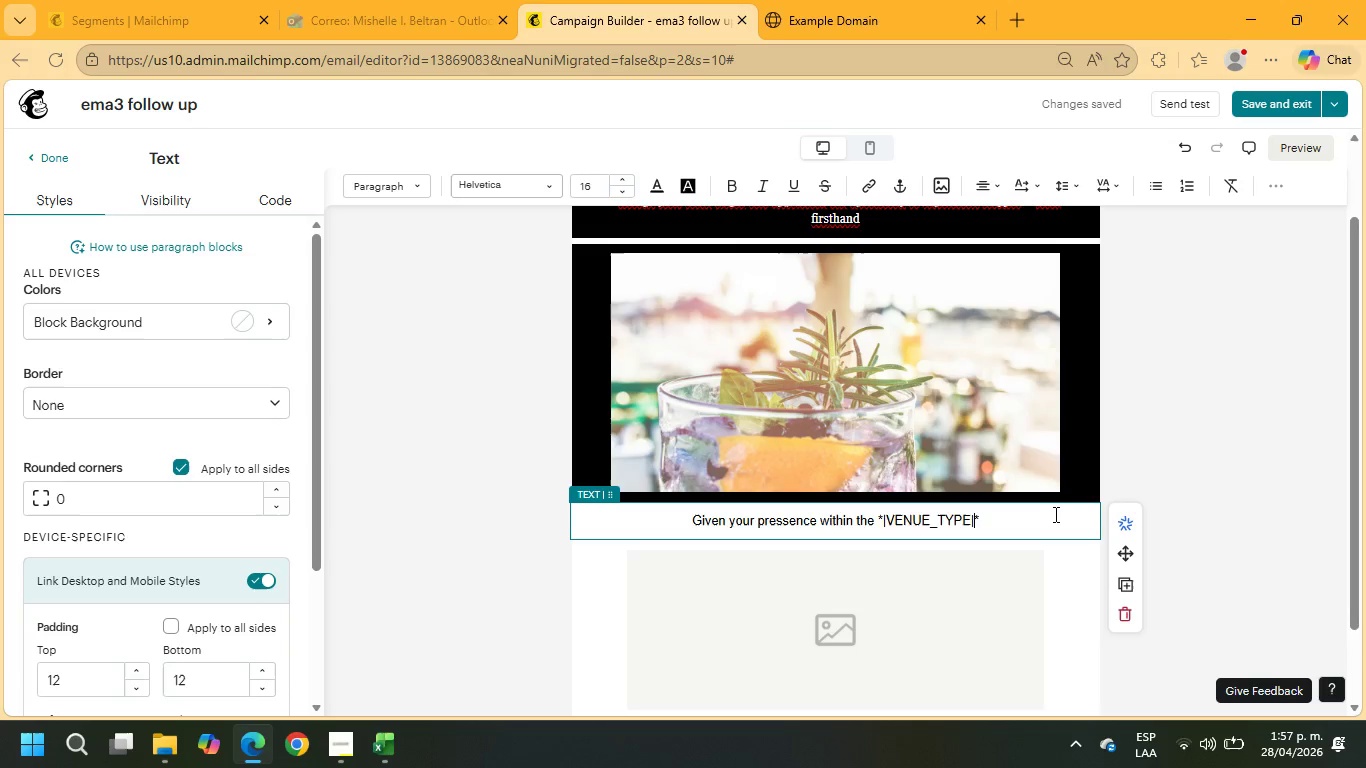 
key(ArrowRight)
 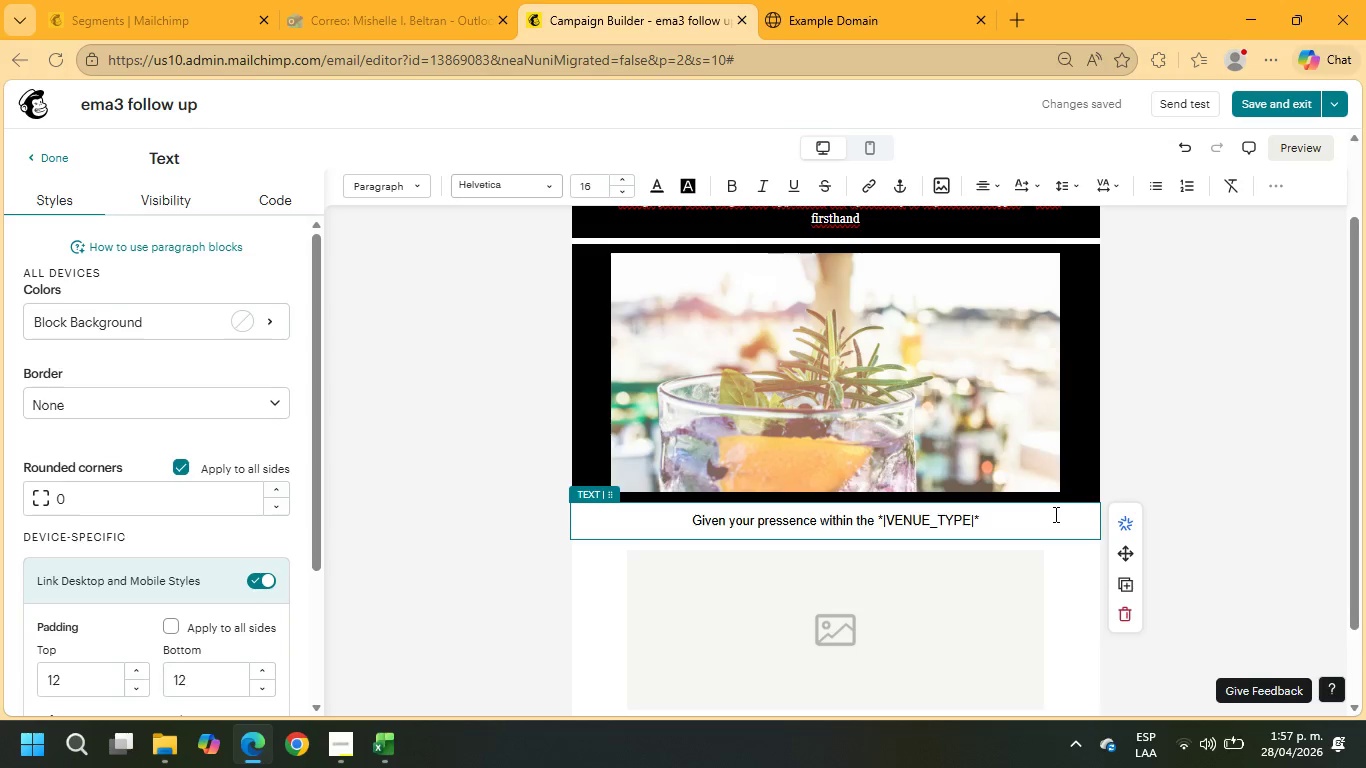 
type( sap)
key(Backspace)
key(Backspace)
type(p;ace)
key(Backspace)
key(Backspace)
key(Backspace)
type(ace, we felt there could be a strong alignment between your gust)
key(Backspace)
key(Backspace)
type(est experience an our botanc)
key(Backspace)
type(ical profiles.)
 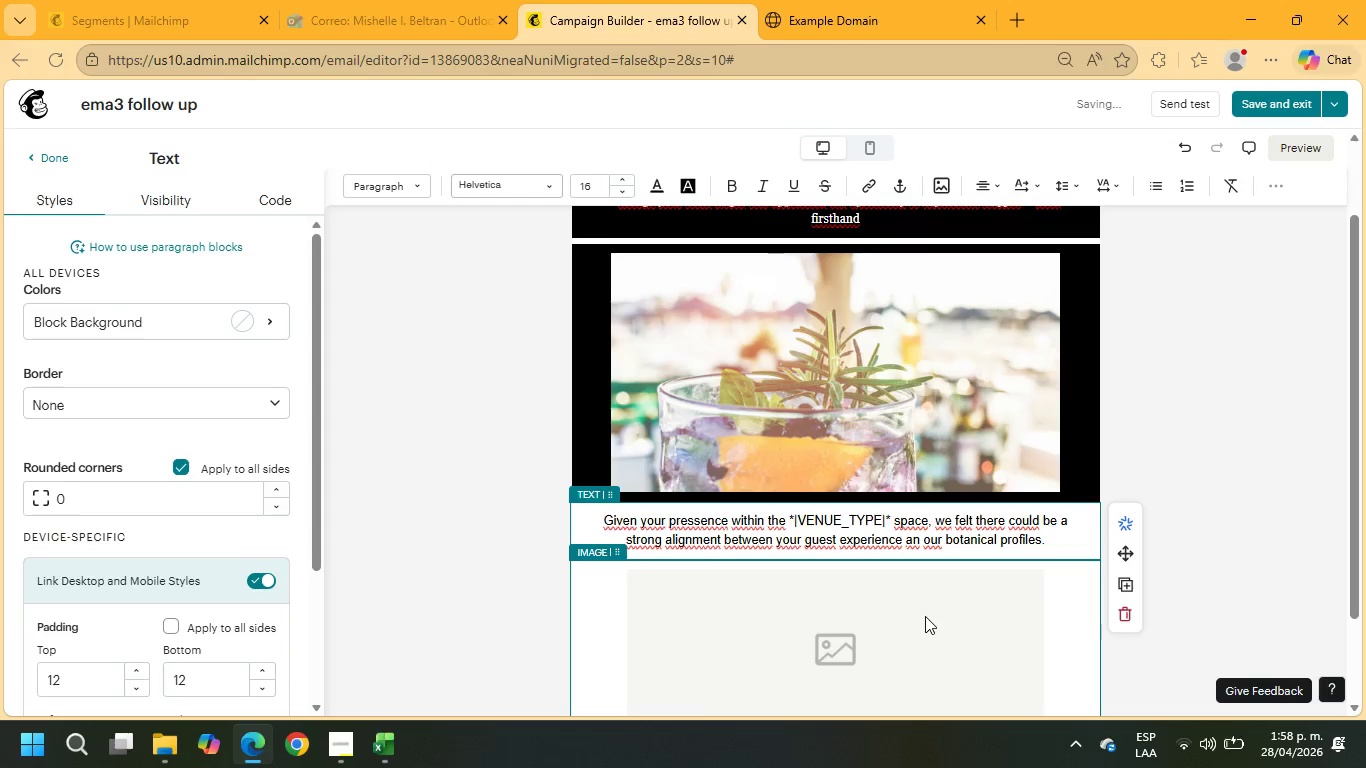 
left_click([41, 156])
 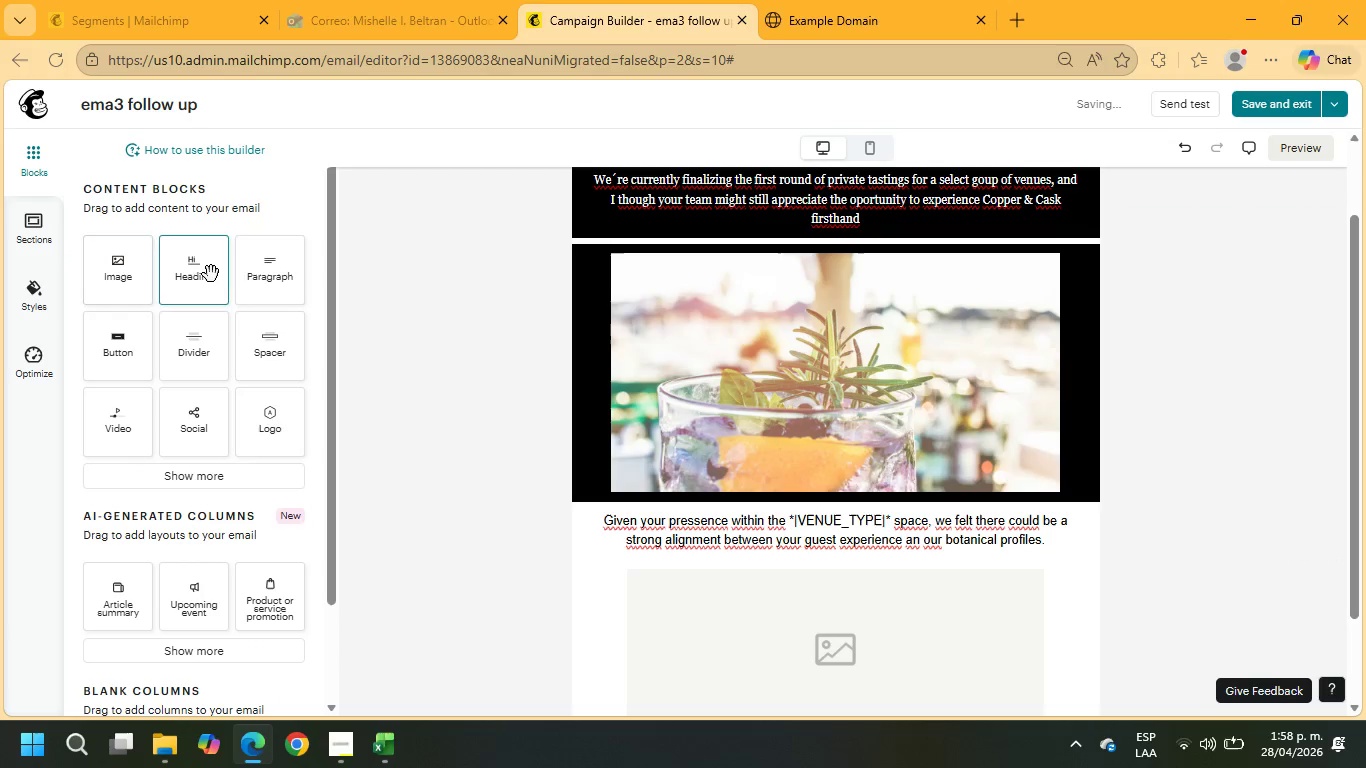 
left_click_drag(start_coordinate=[266, 281], to_coordinate=[596, 608])
 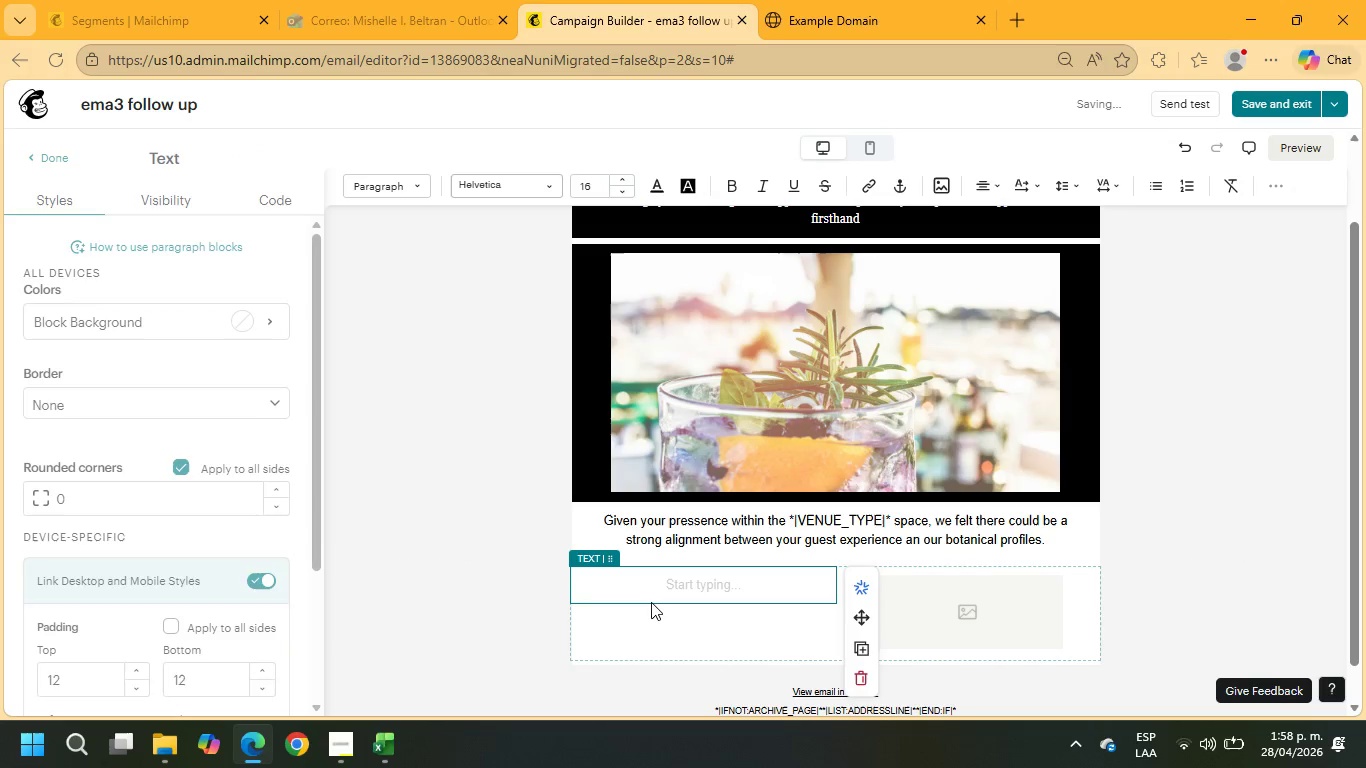 
type(If yo)
key(Backspace)
key(Backspace)
type(now isn;t the righ time )
key(Backspace)
type(, no worries al )
key(Backspace)
key(Backspace)
type(t all- we completely undes)
key(Backspace)
type(rstand.)
 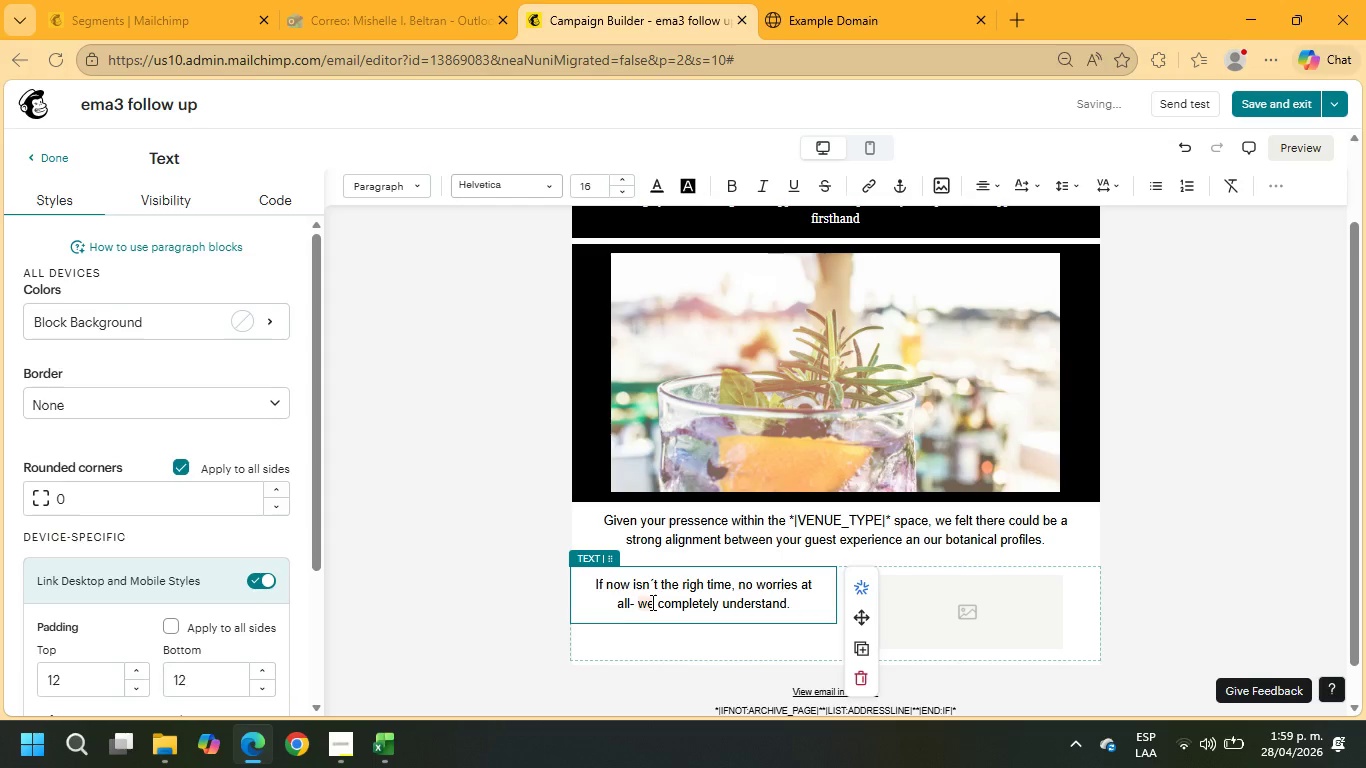 
key(Enter)
 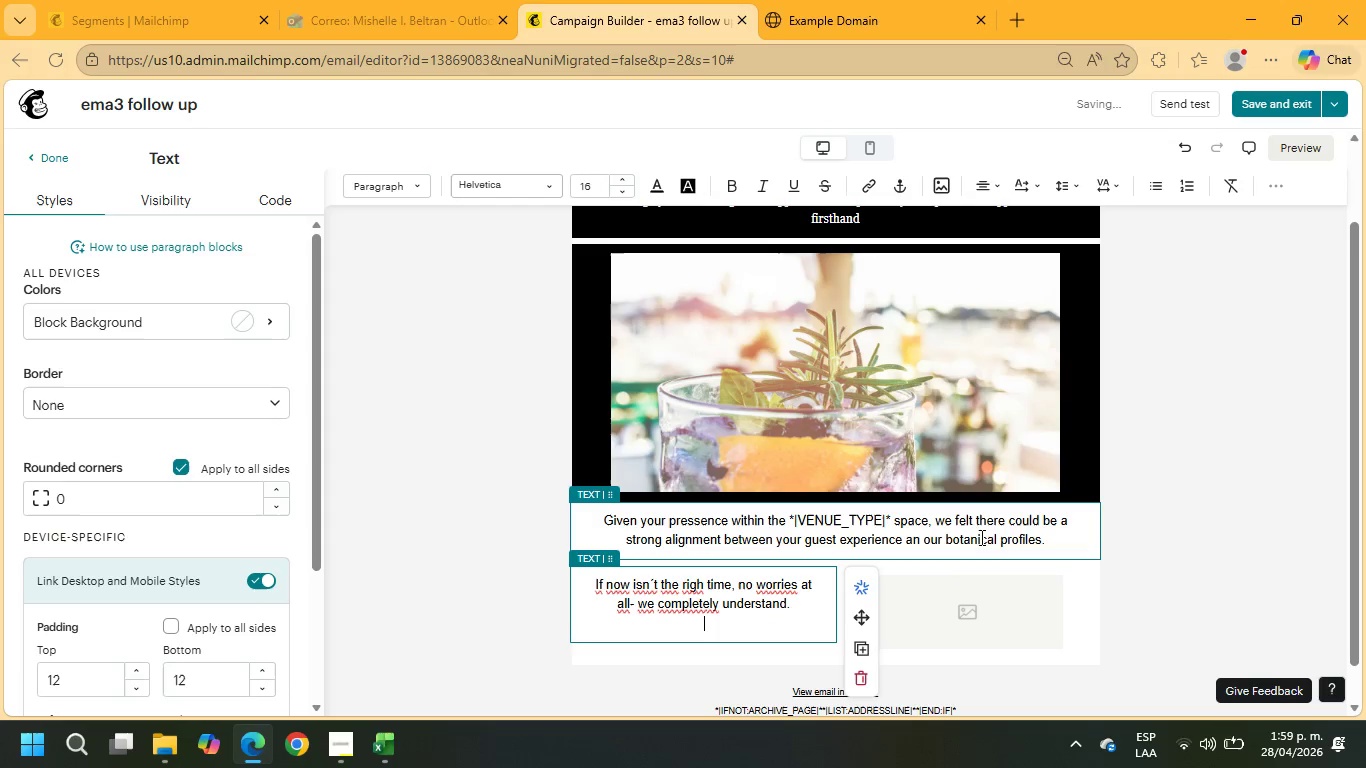 
left_click_drag(start_coordinate=[1071, 538], to_coordinate=[549, 497])
 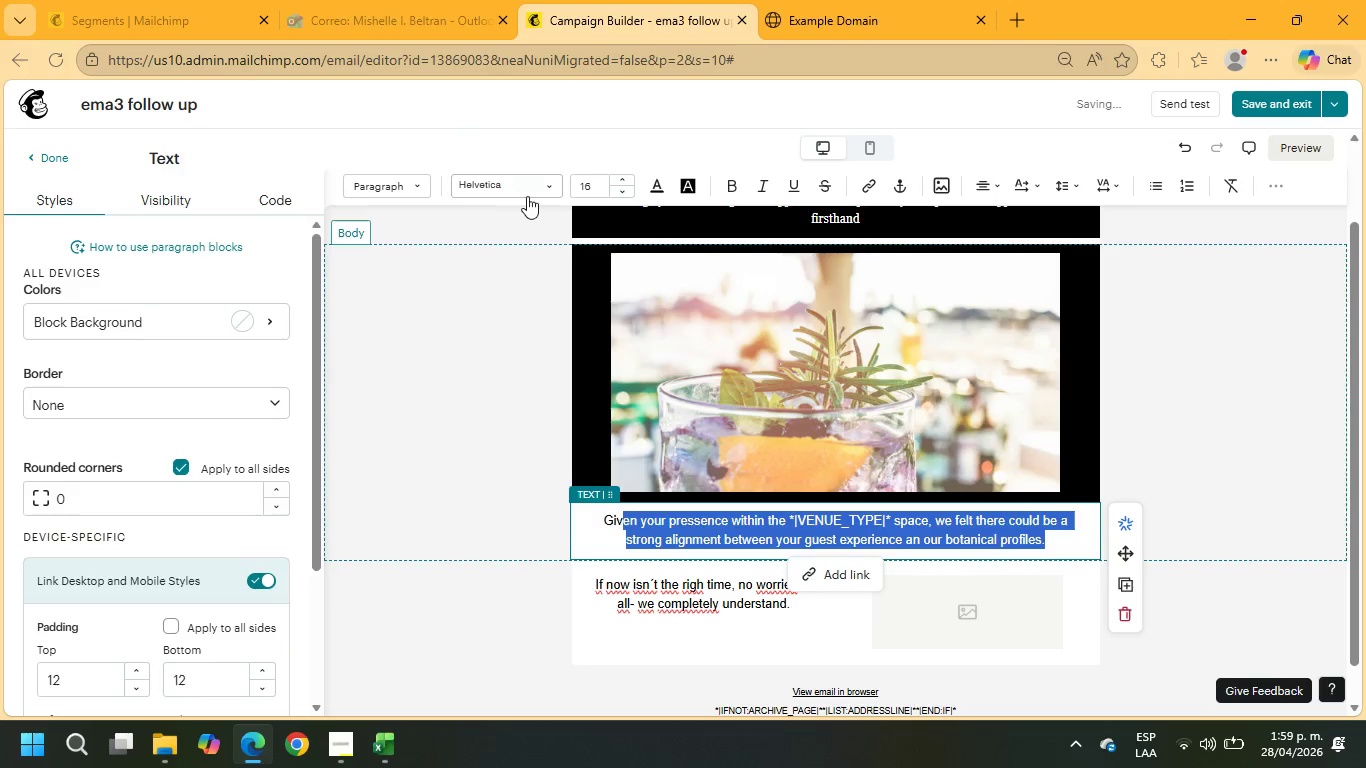 
left_click([530, 182])
 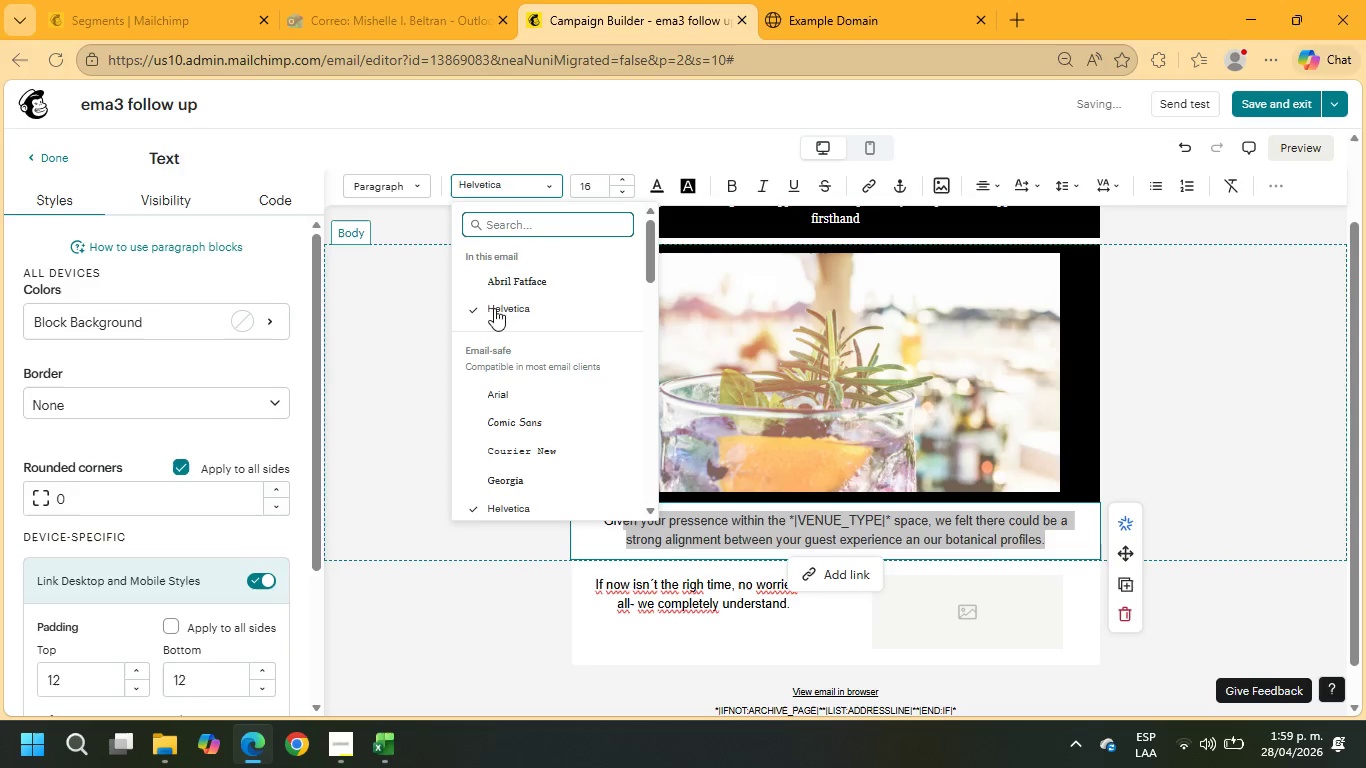 
left_click([509, 277])
 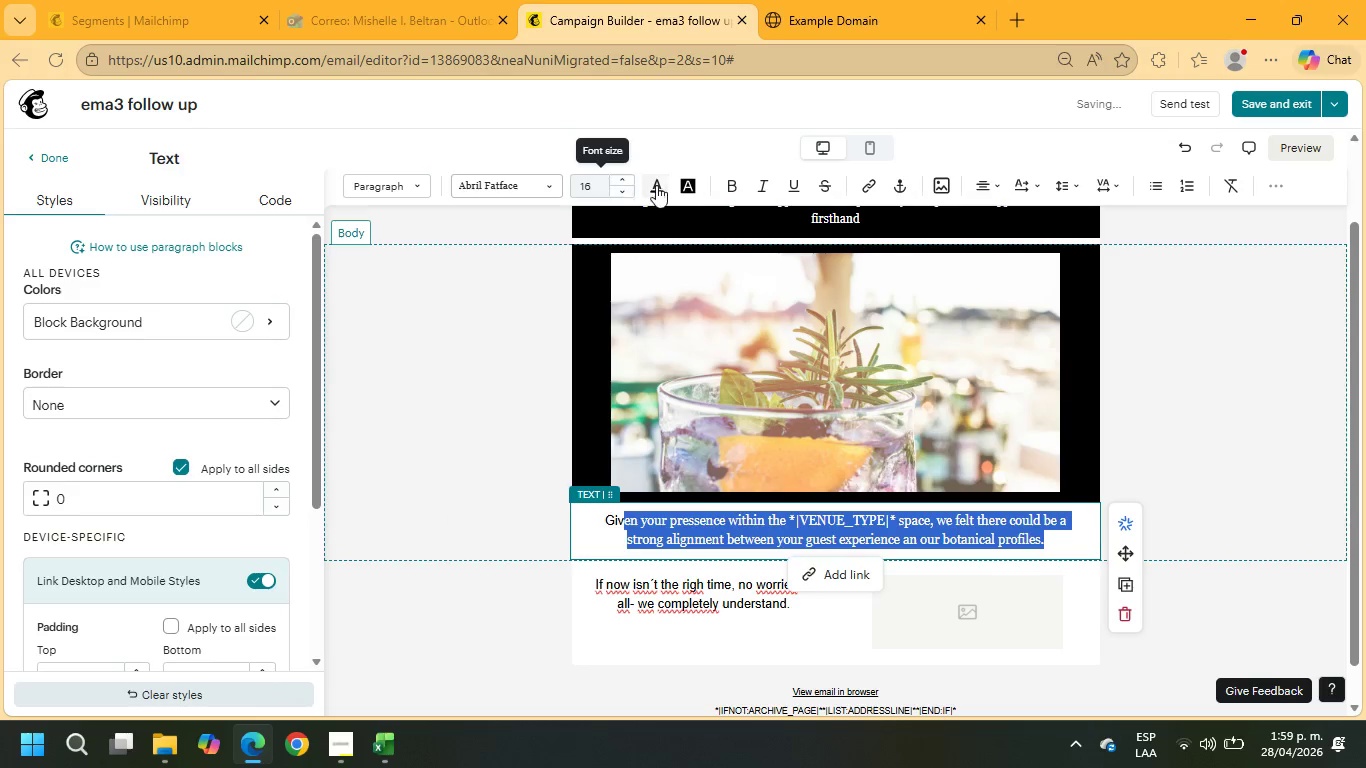 
left_click([663, 185])
 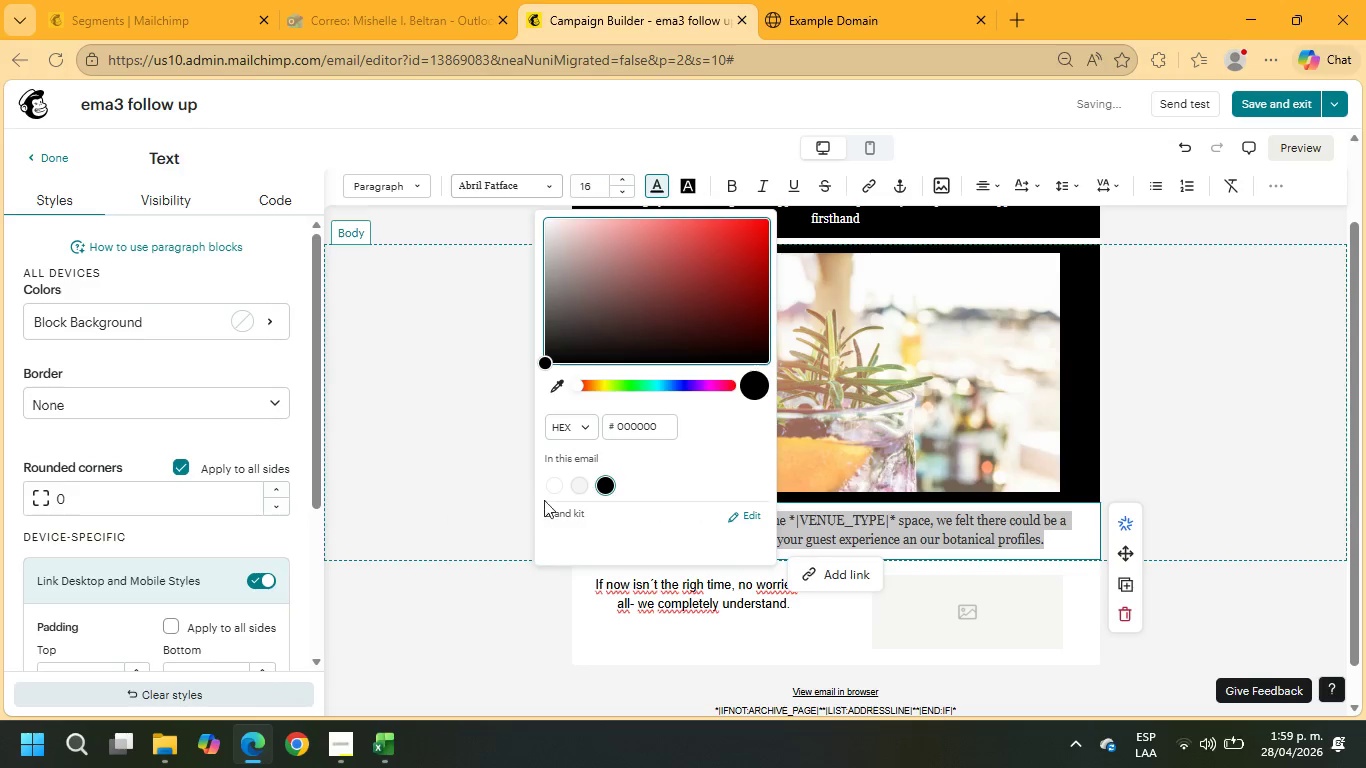 
left_click([559, 479])
 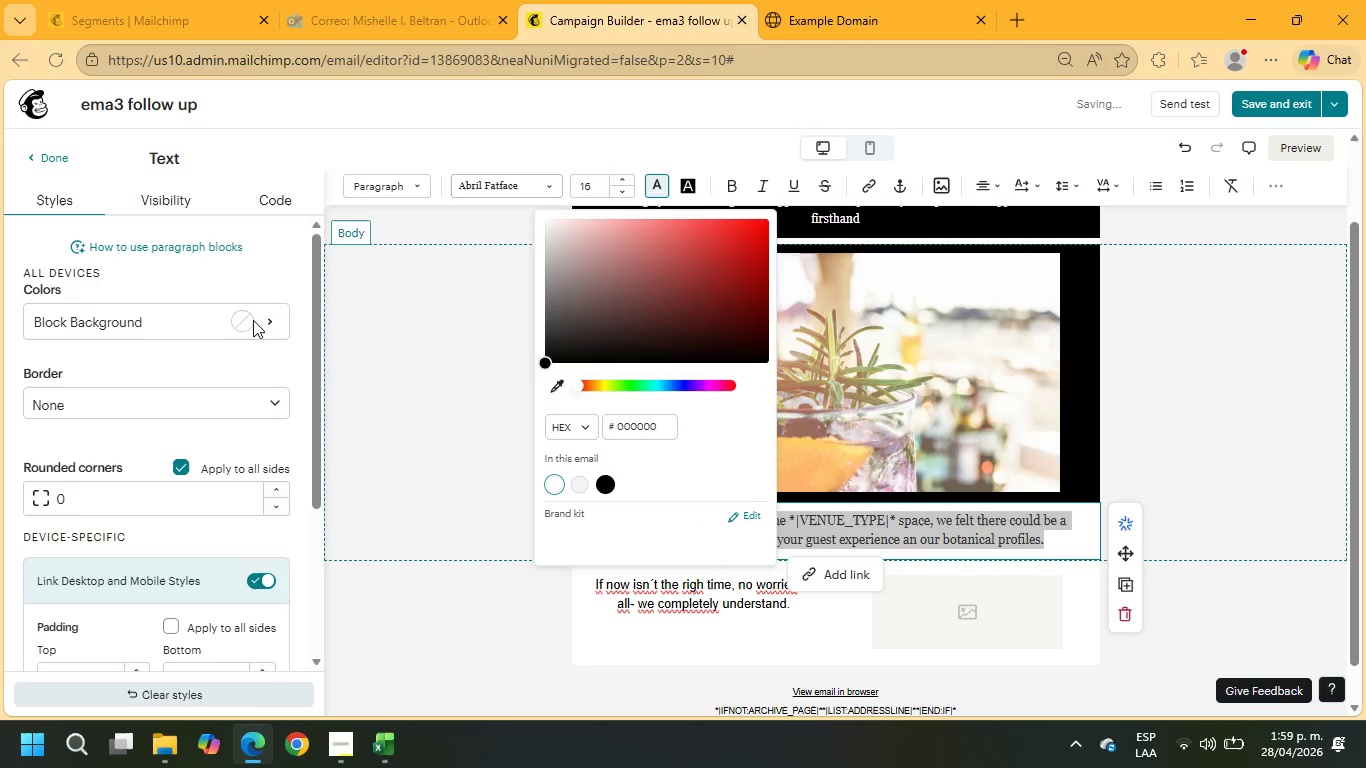 
left_click([232, 317])
 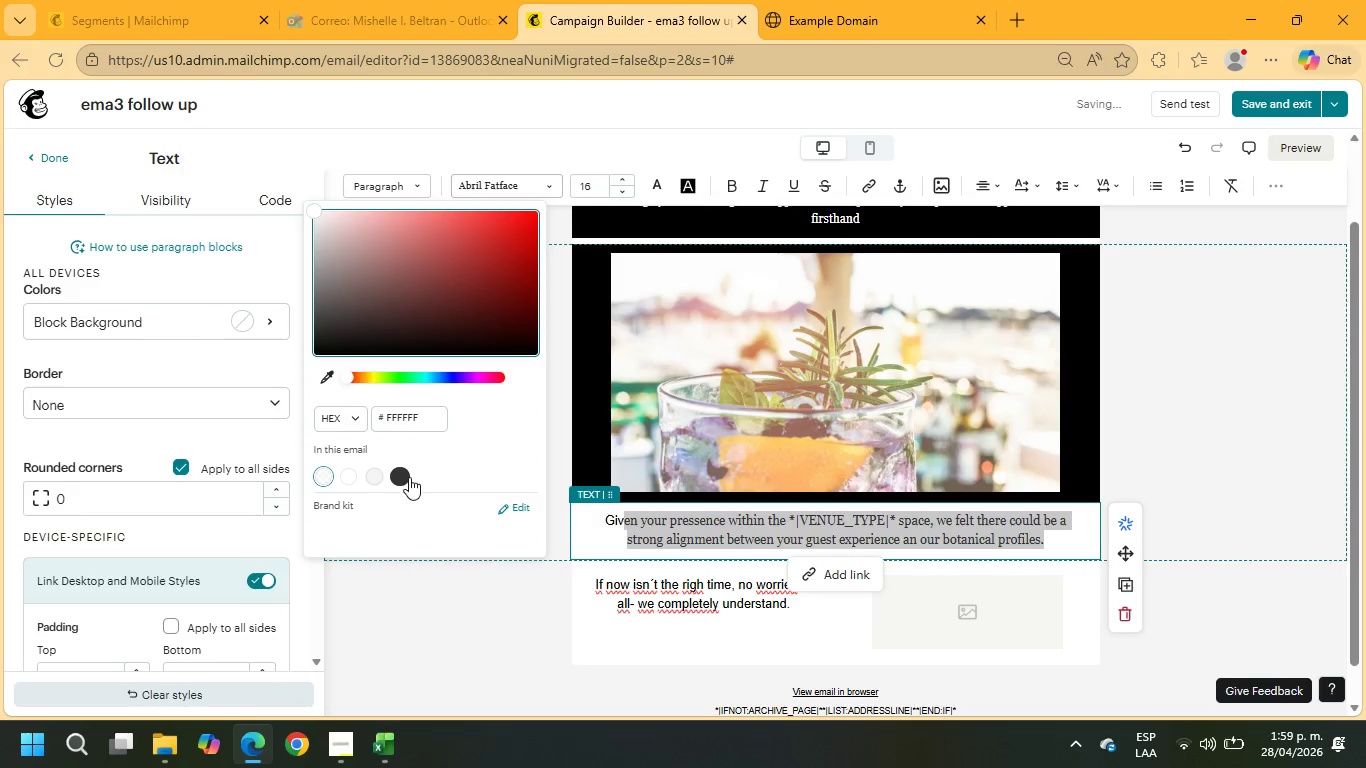 
left_click([409, 476])
 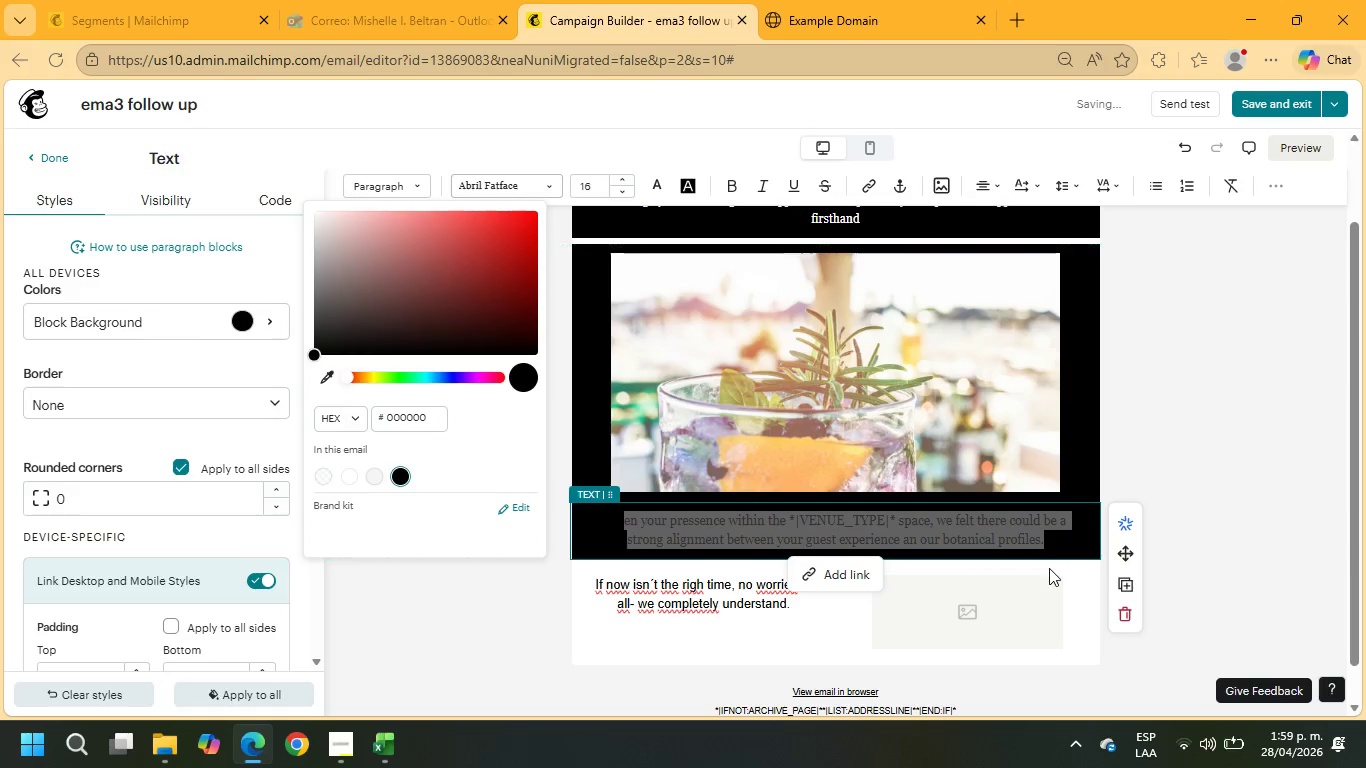 
double_click([1050, 537])
 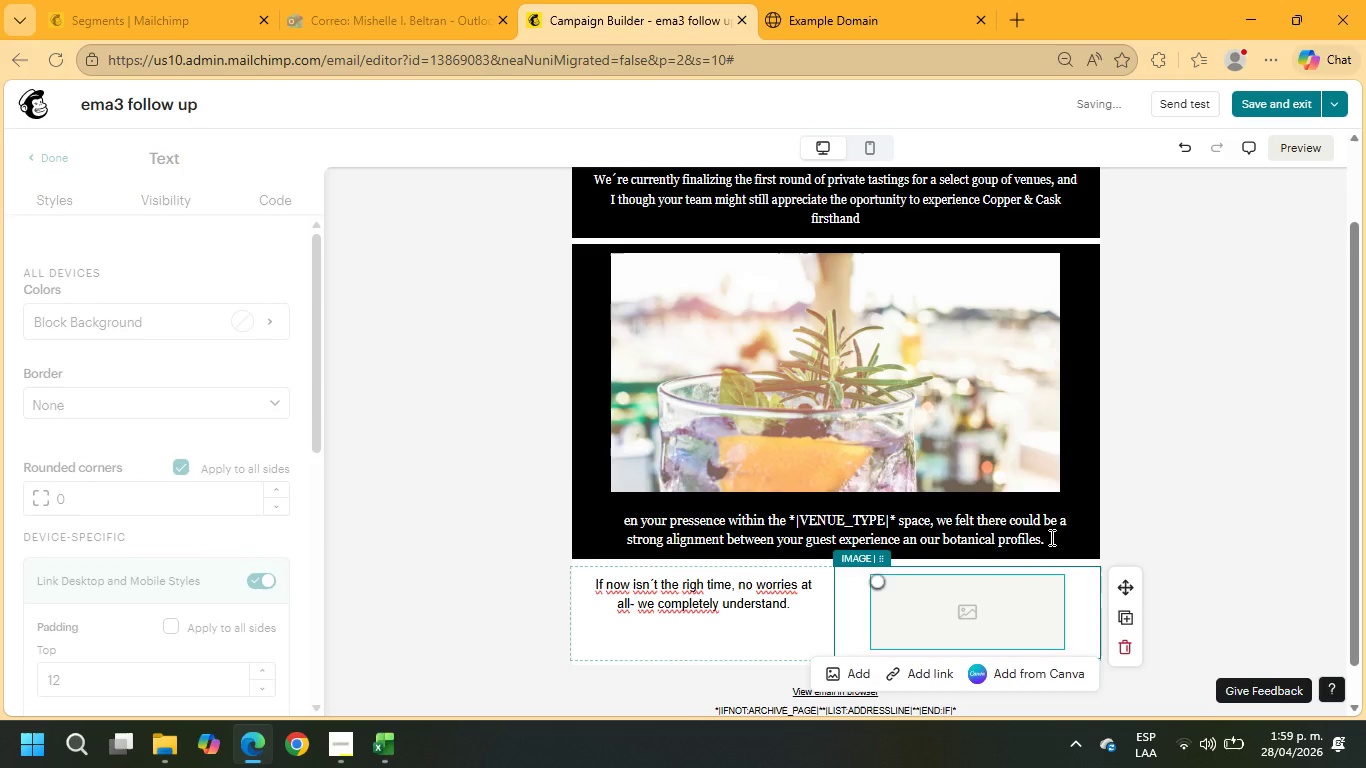 
left_click_drag(start_coordinate=[1050, 537], to_coordinate=[552, 512])
 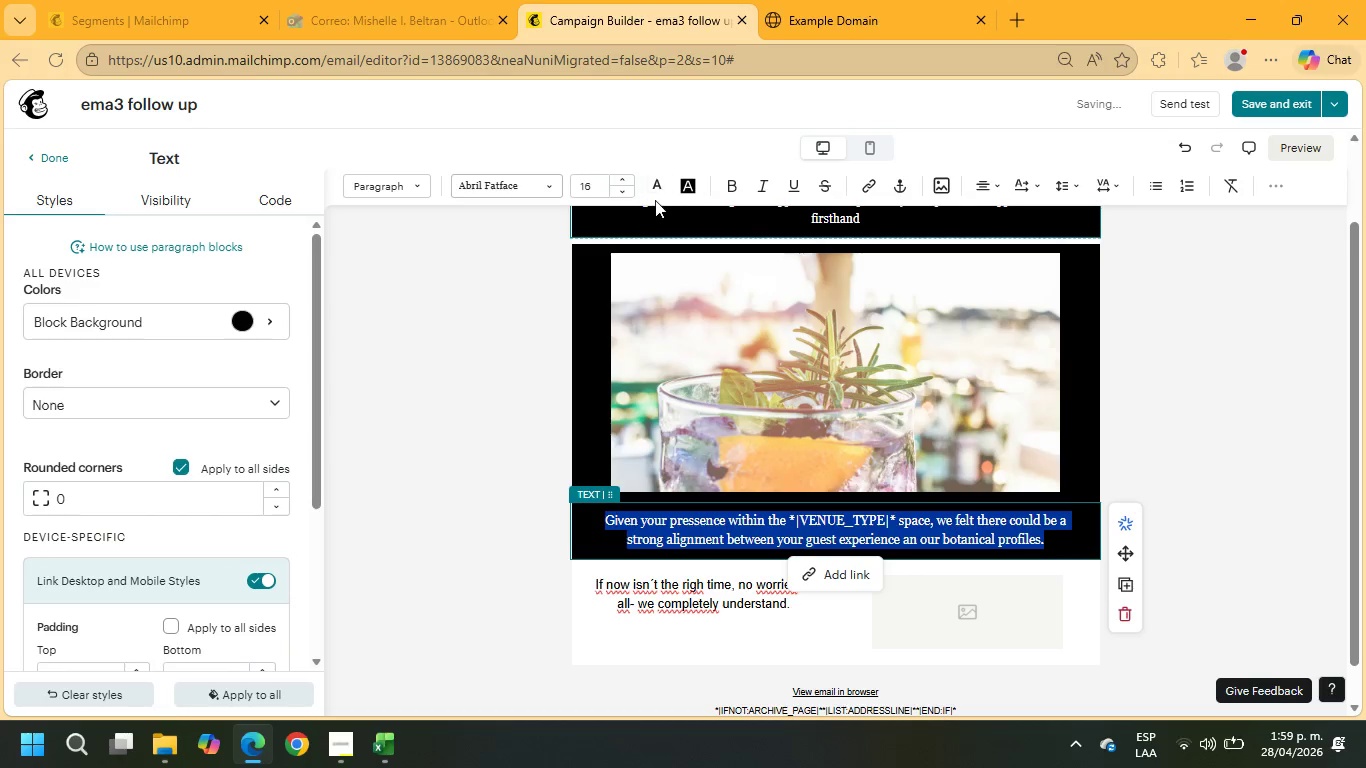 
left_click([655, 191])
 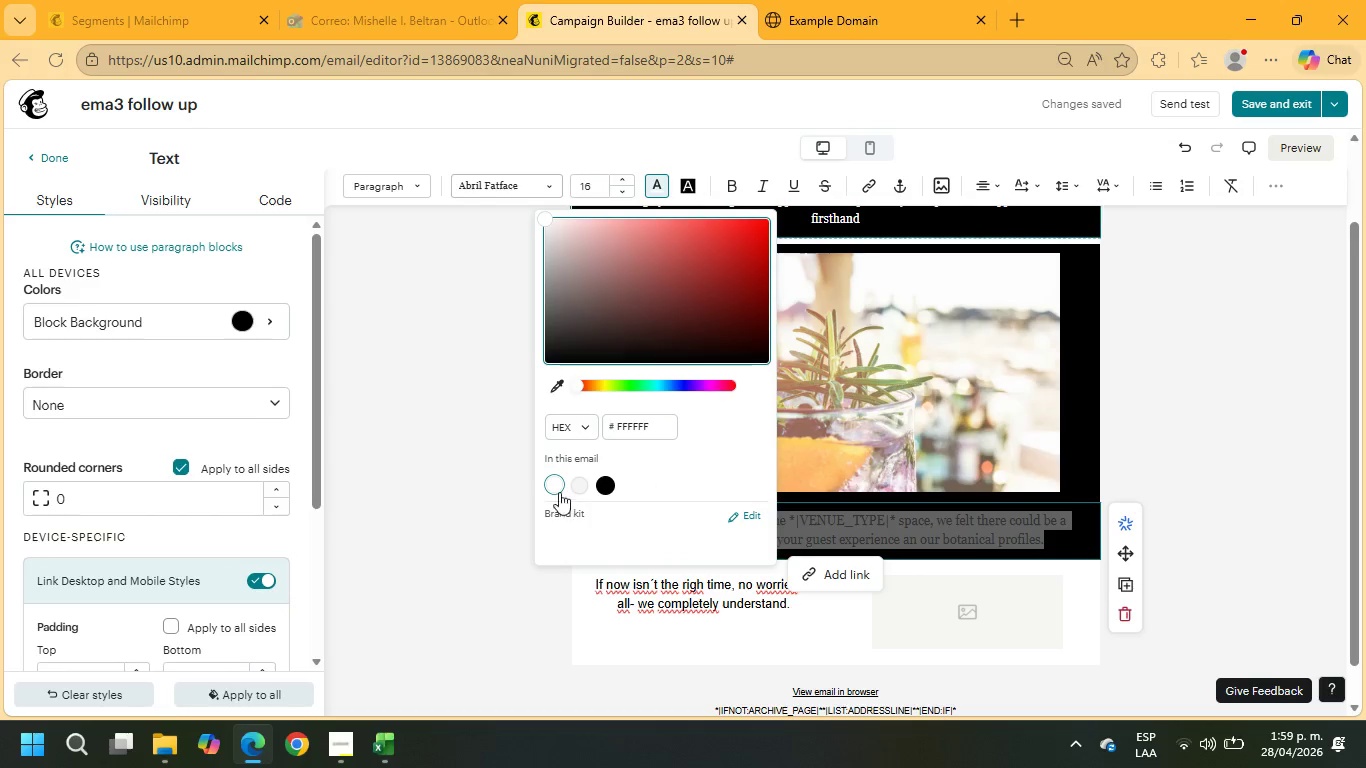 
left_click([554, 480])
 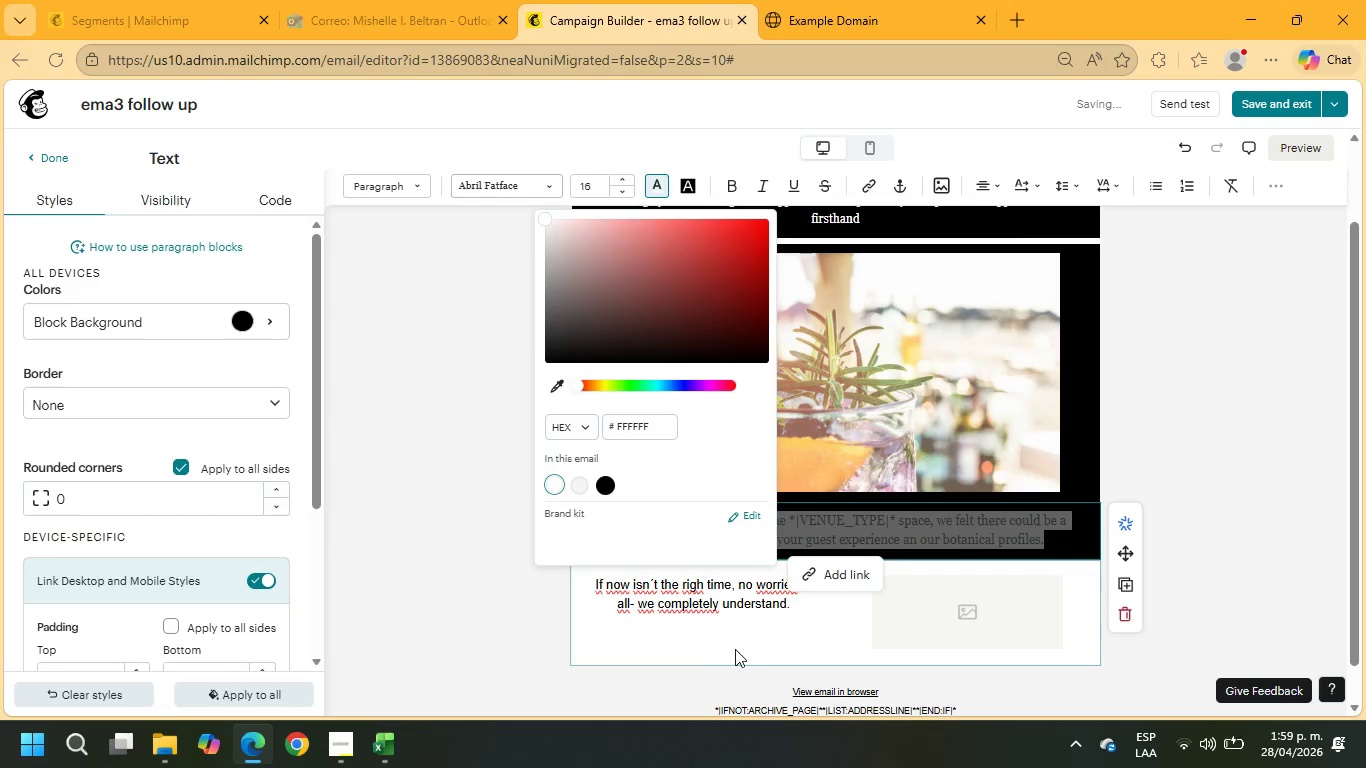 
left_click([741, 647])
 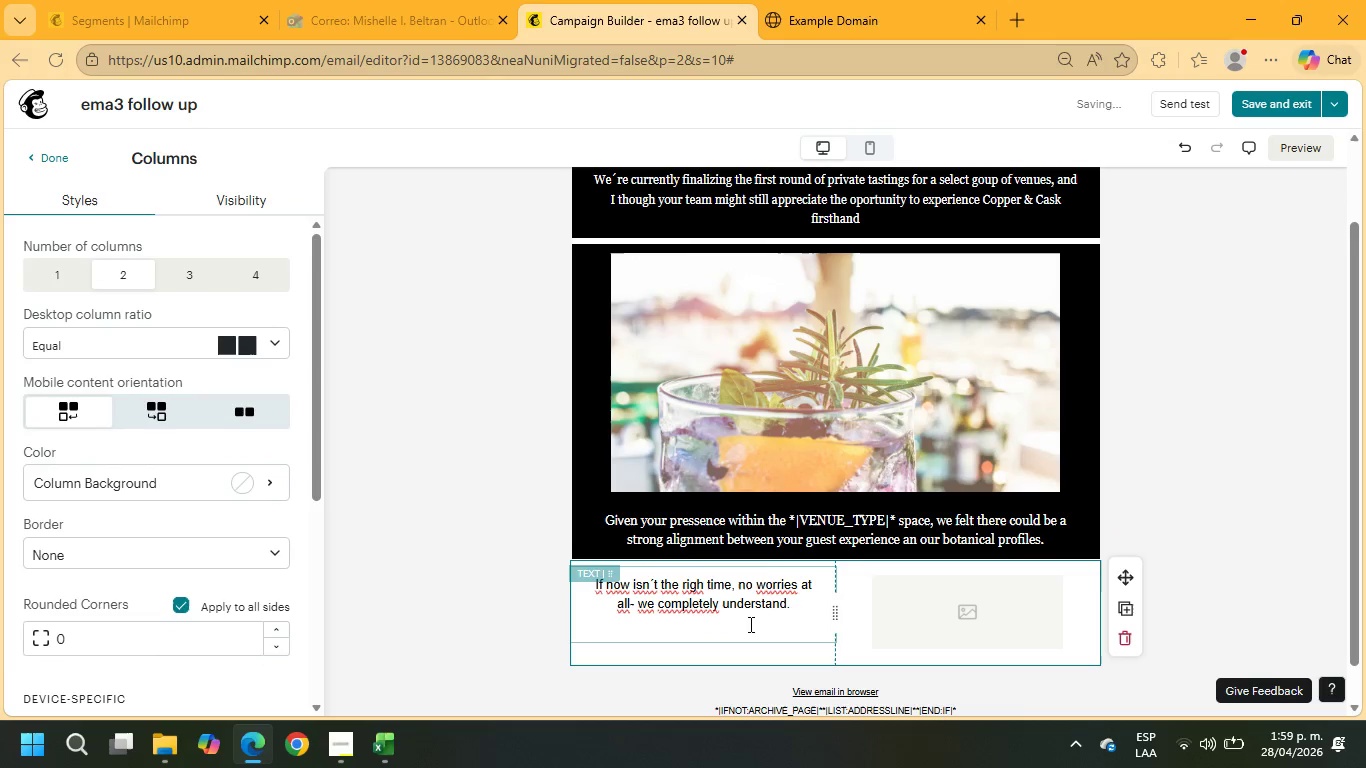 
left_click([764, 561])
 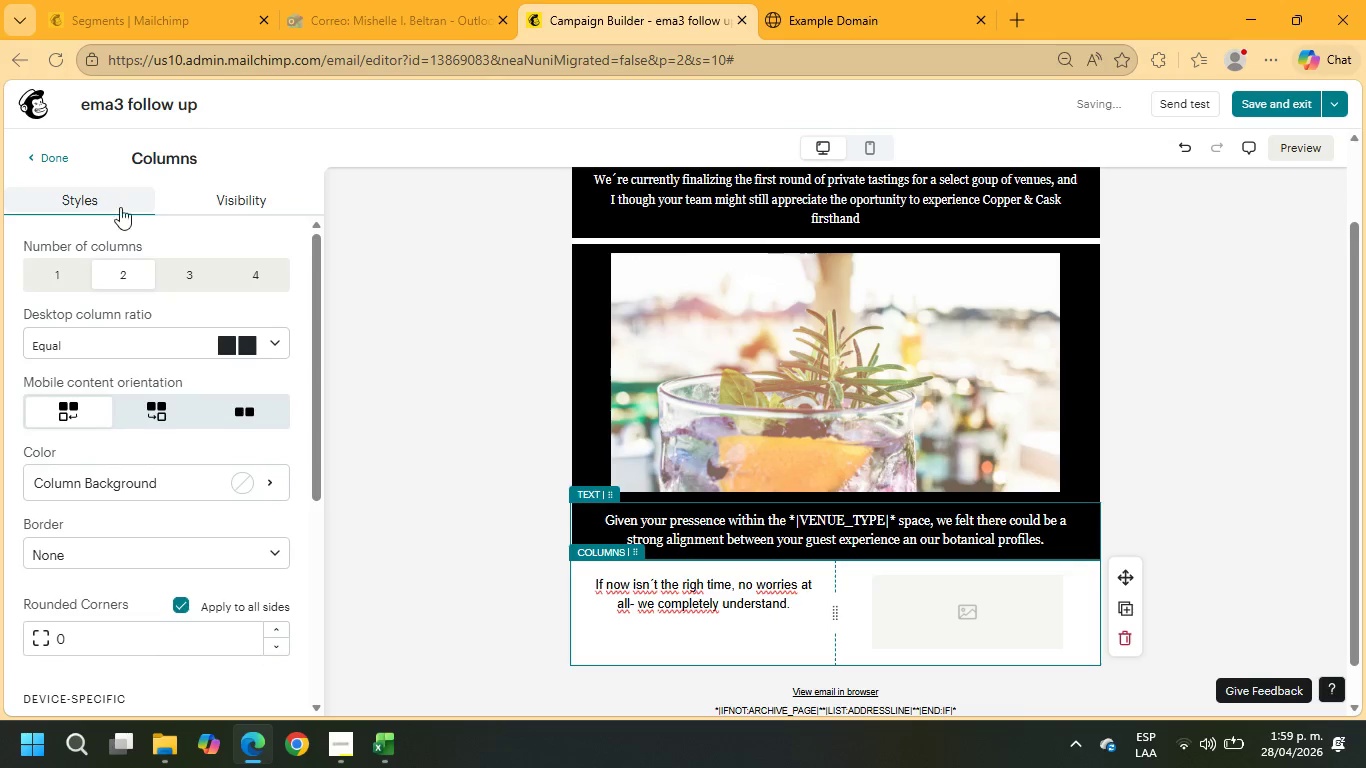 
left_click([237, 498])
 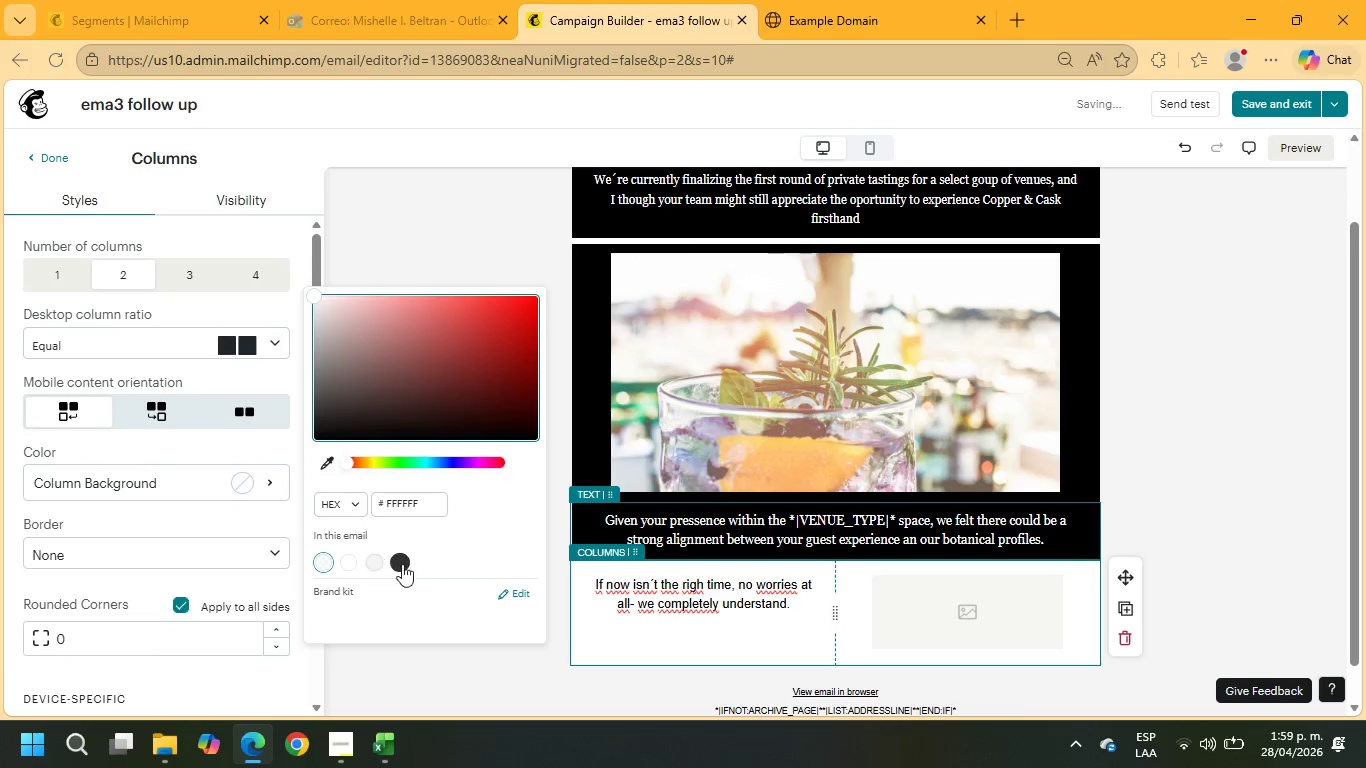 
left_click([405, 566])
 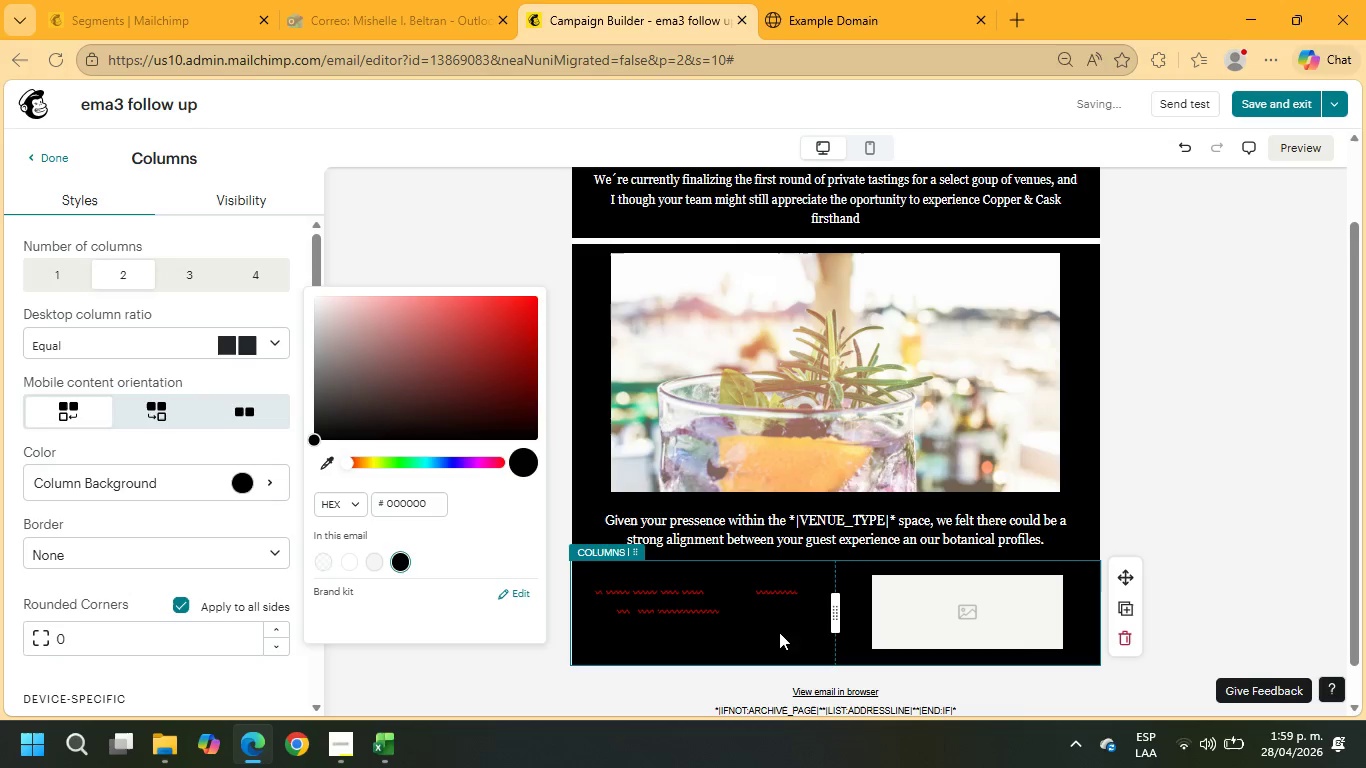 
left_click_drag(start_coordinate=[782, 625], to_coordinate=[566, 584])
 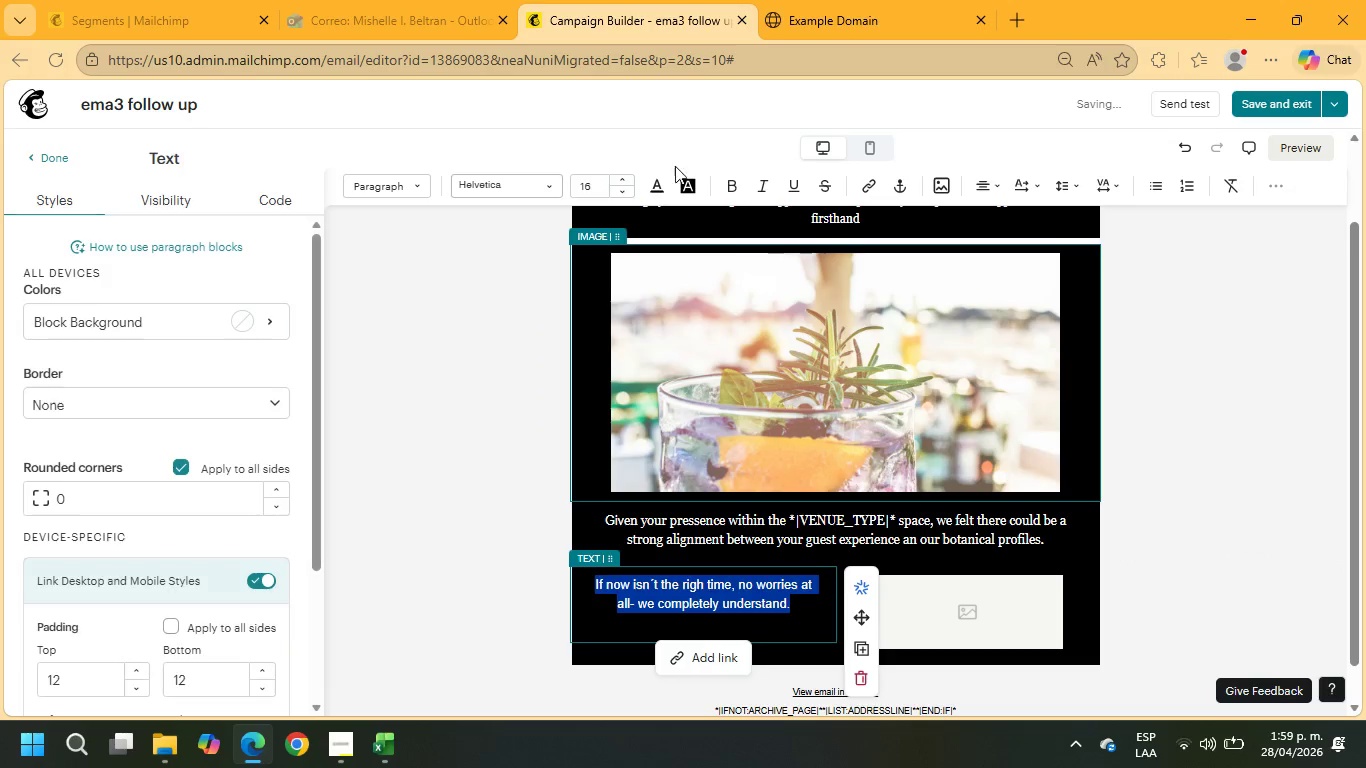 
left_click([659, 193])
 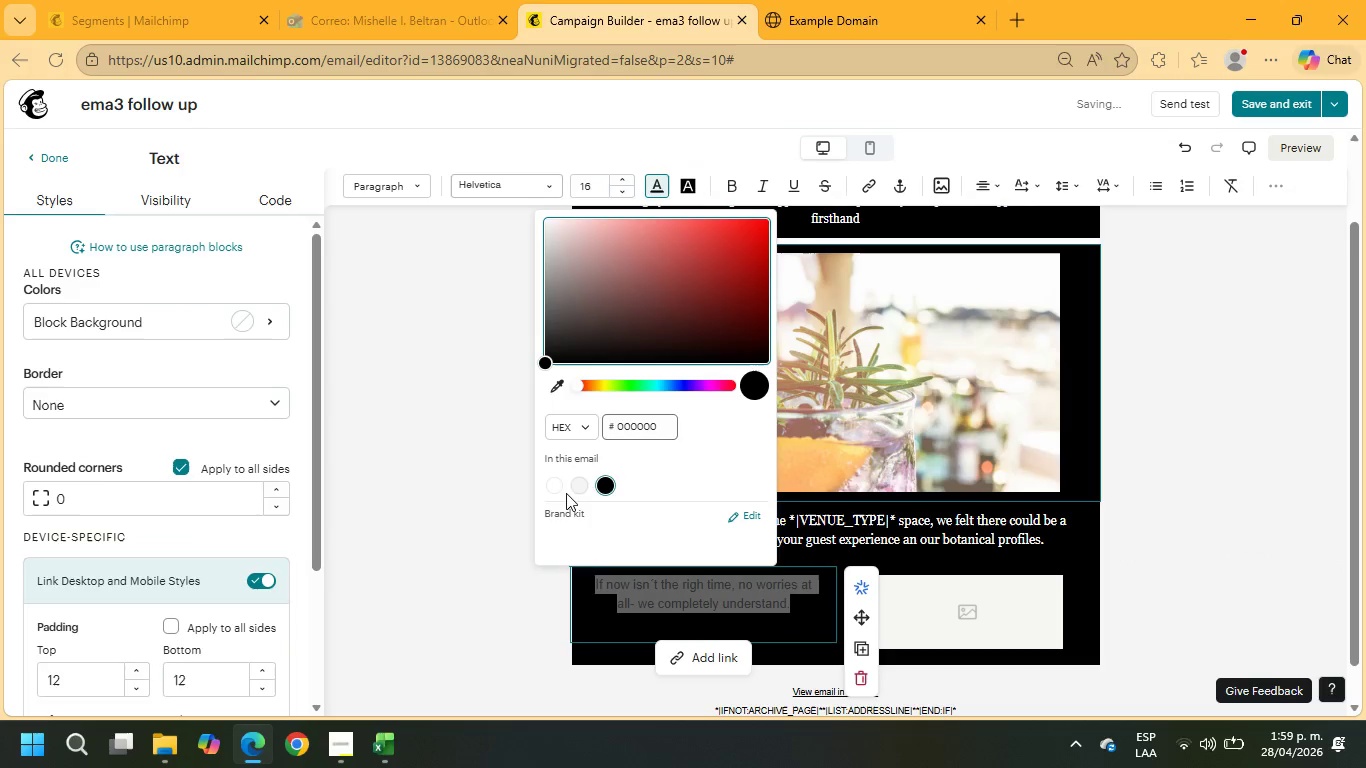 
left_click([556, 483])
 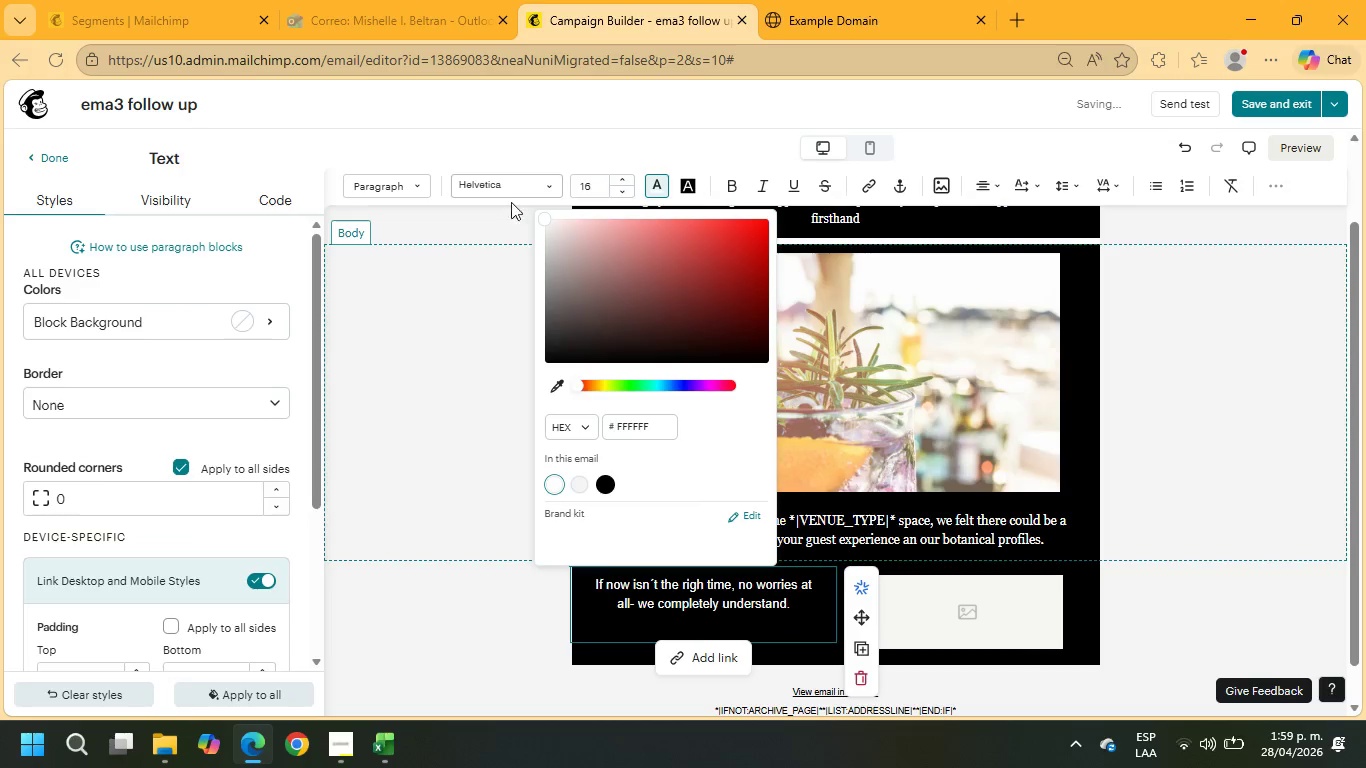 
left_click([508, 192])
 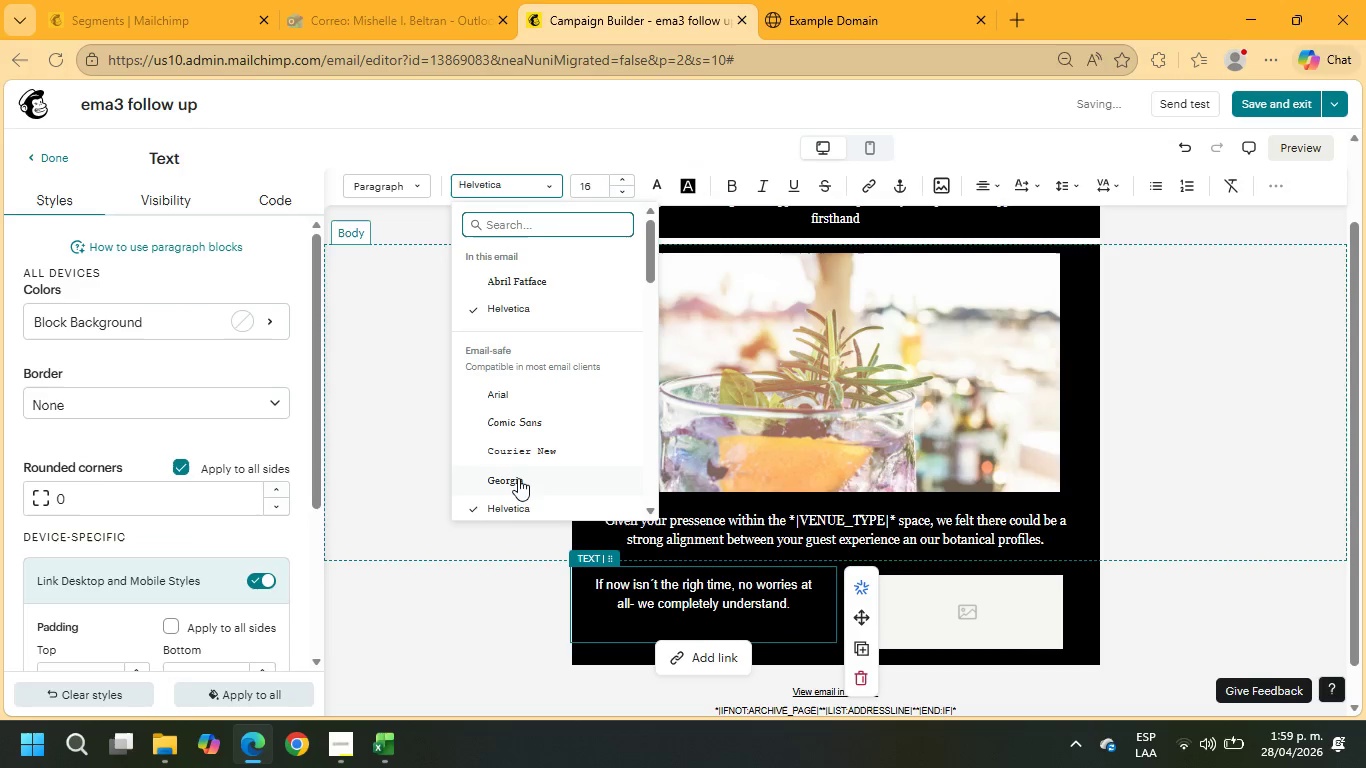 
scroll: coordinate [520, 468], scroll_direction: up, amount: 1.0
 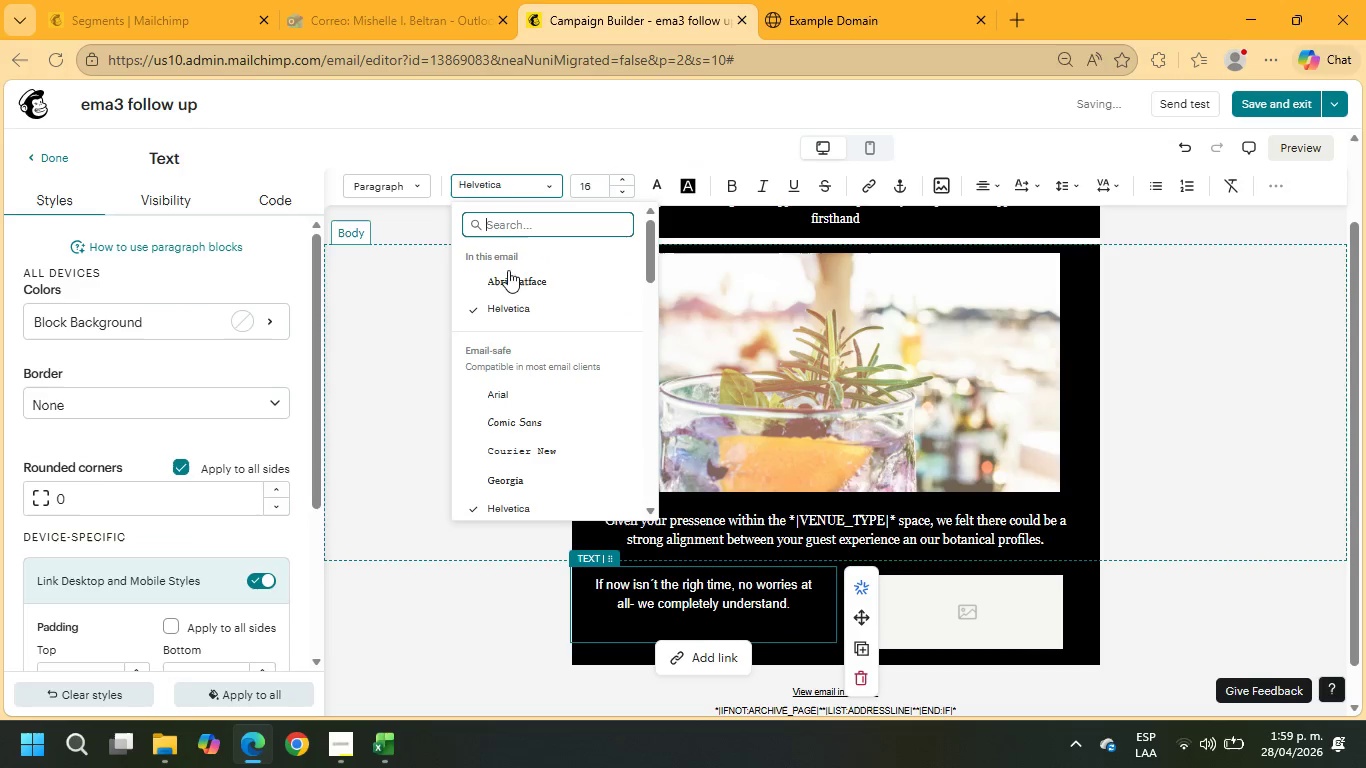 
left_click([508, 287])
 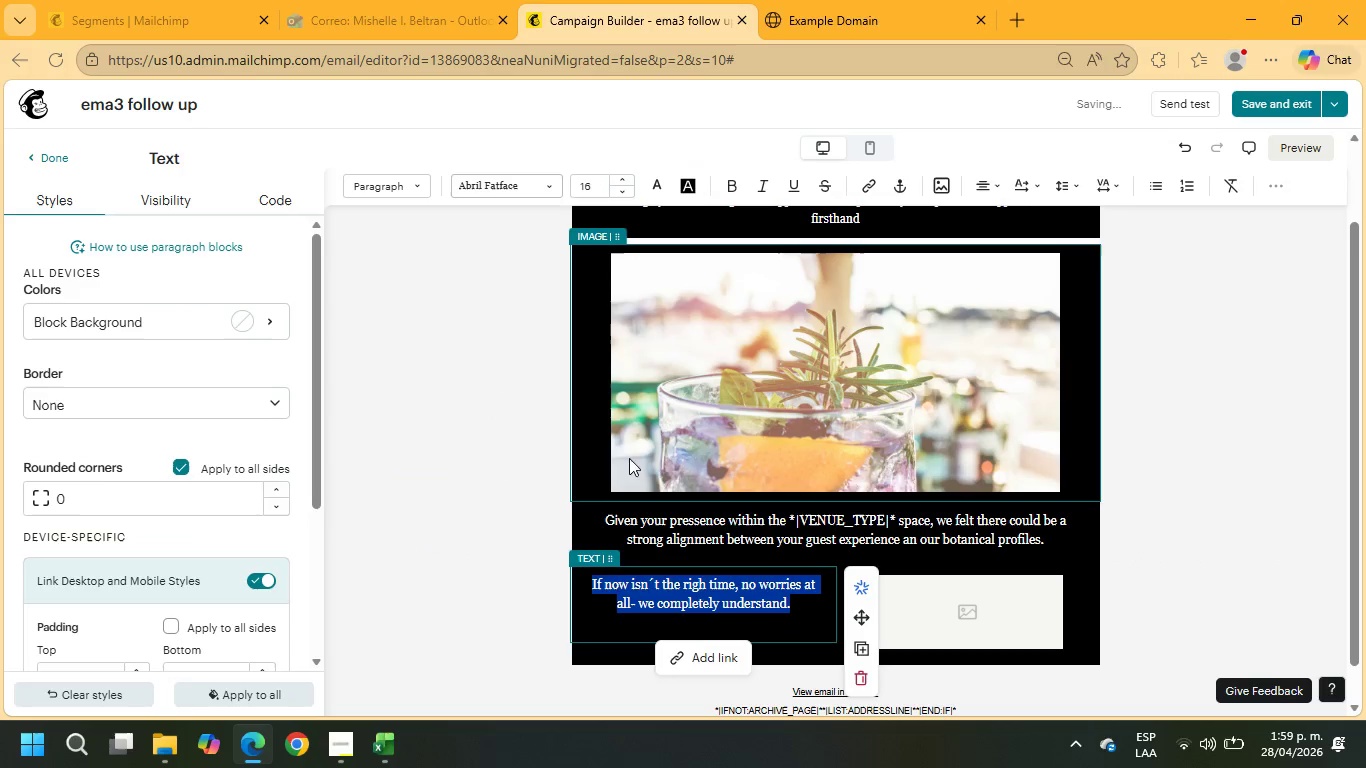 
left_click([956, 597])
 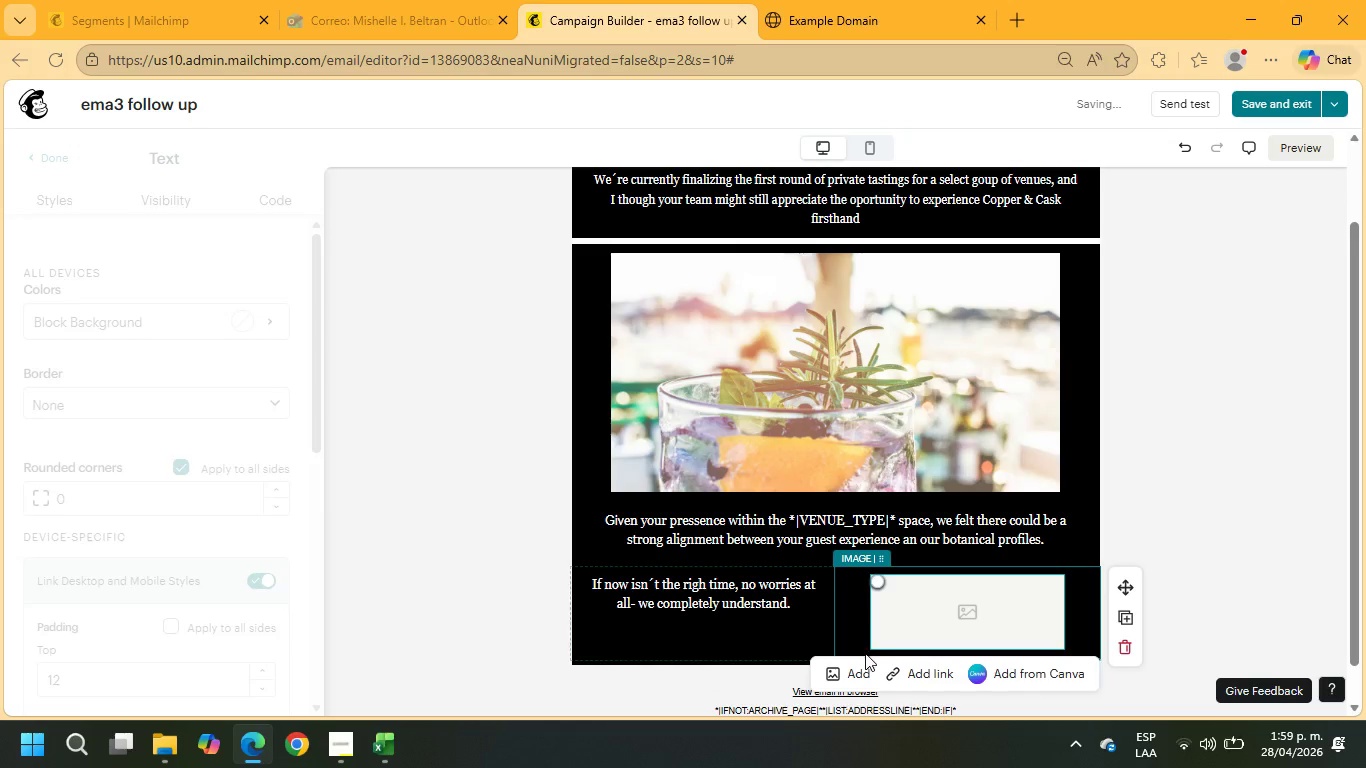 
left_click([858, 669])
 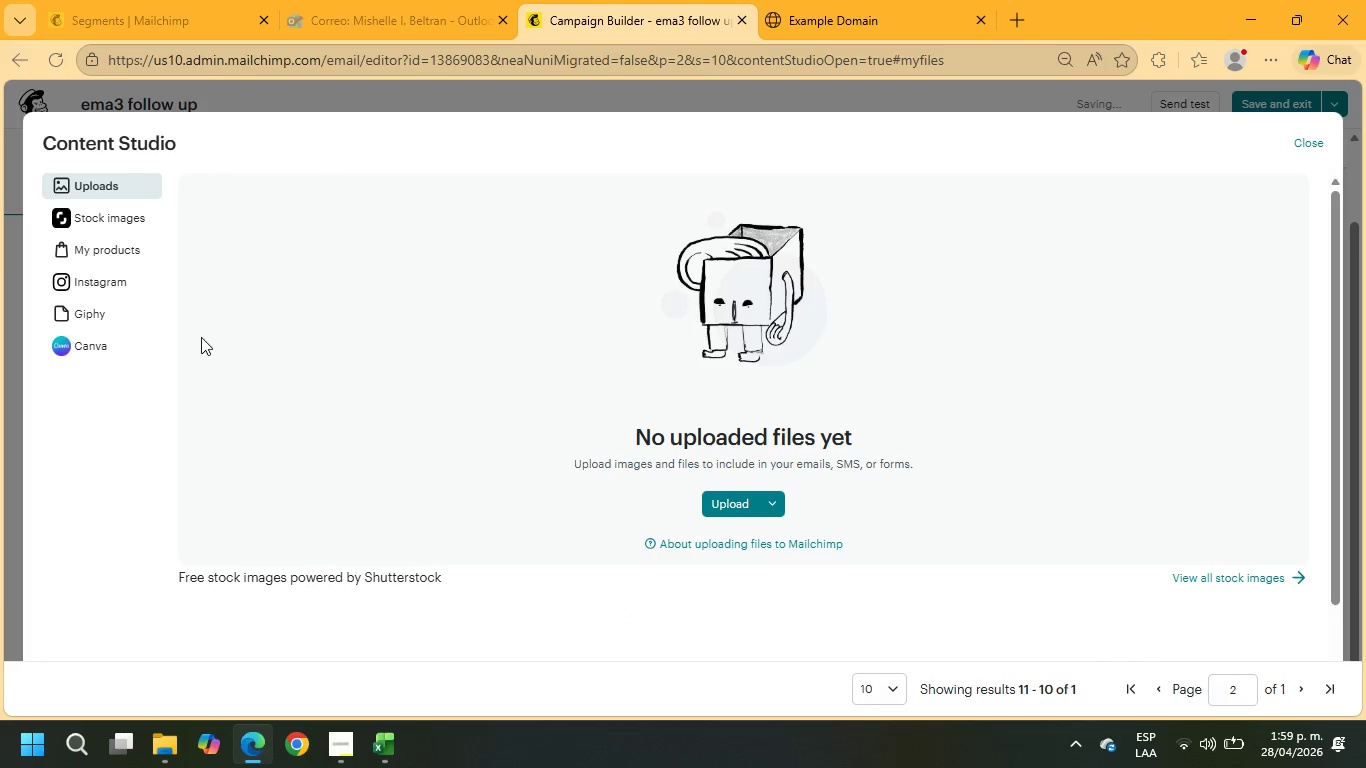 
left_click([105, 209])
 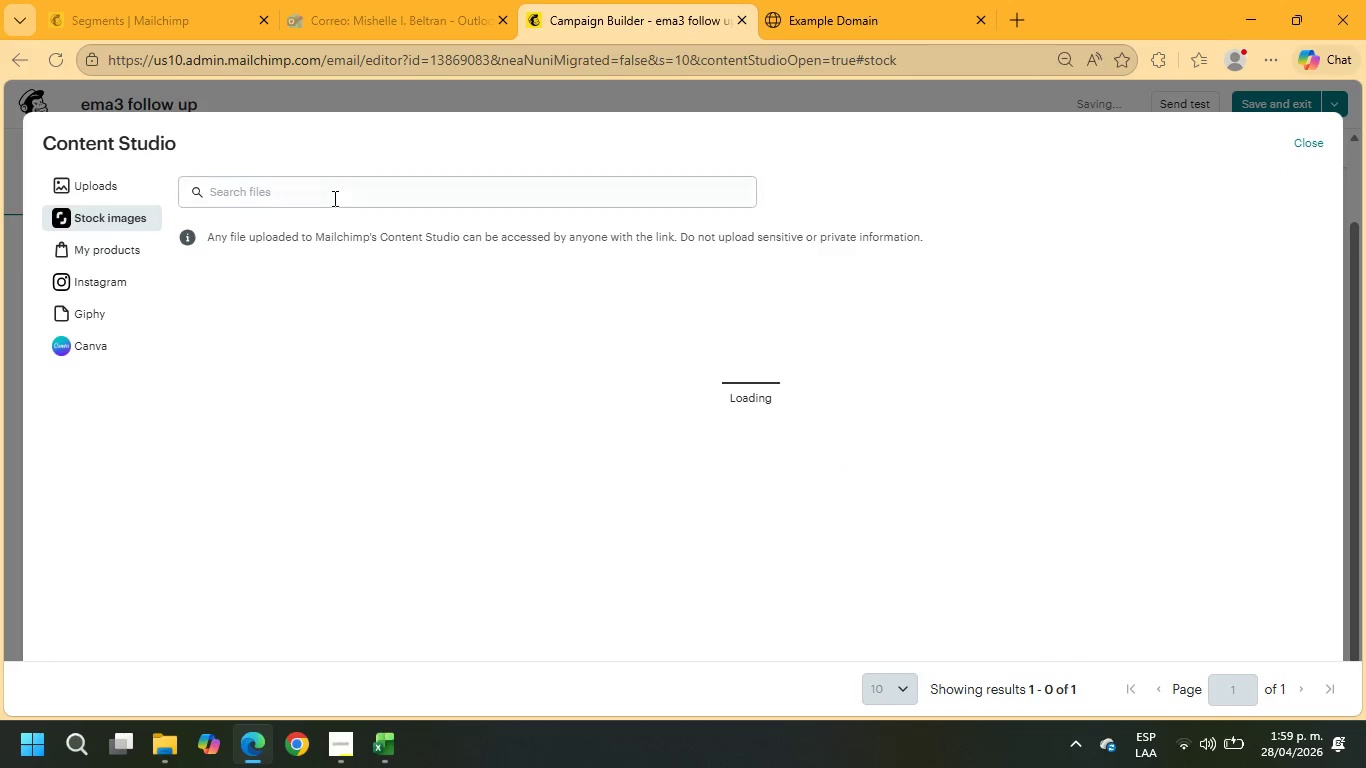 
left_click([334, 194])
 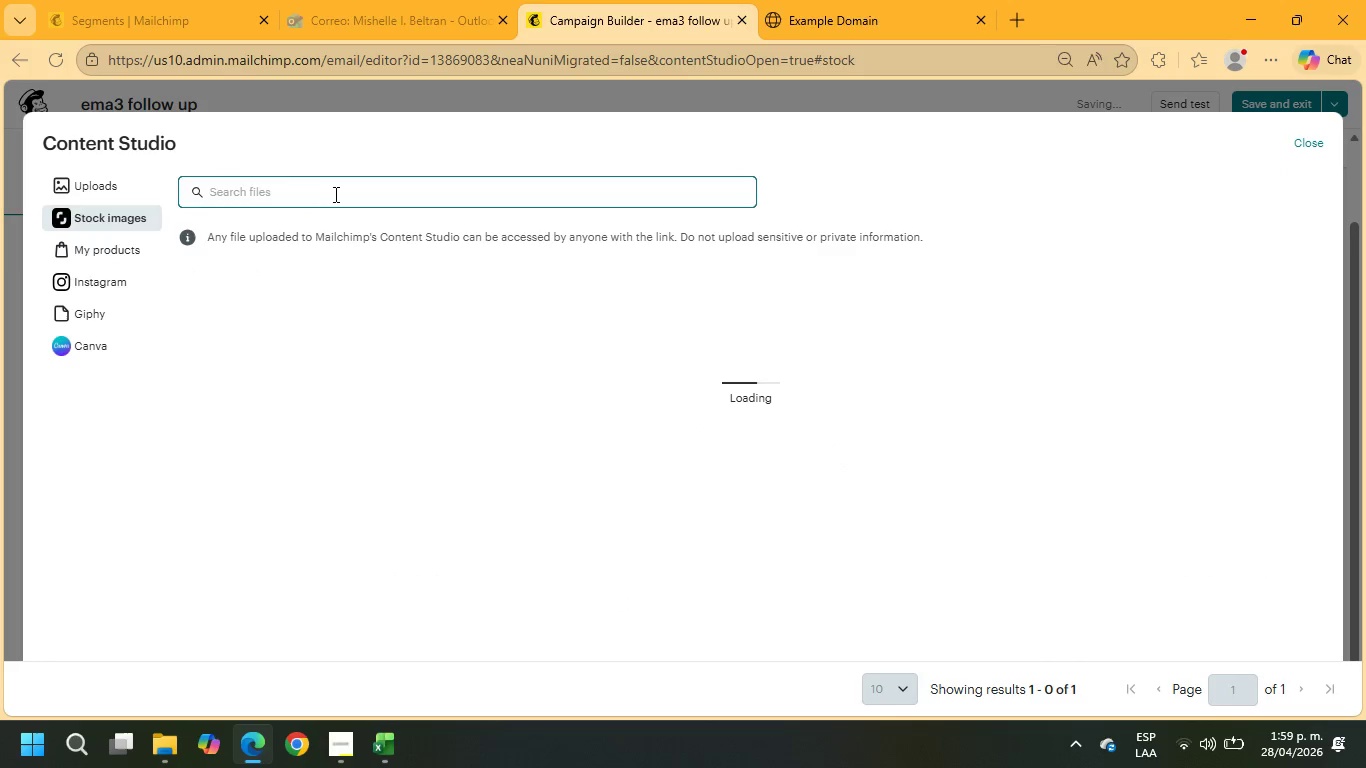 
type(gin bar)
 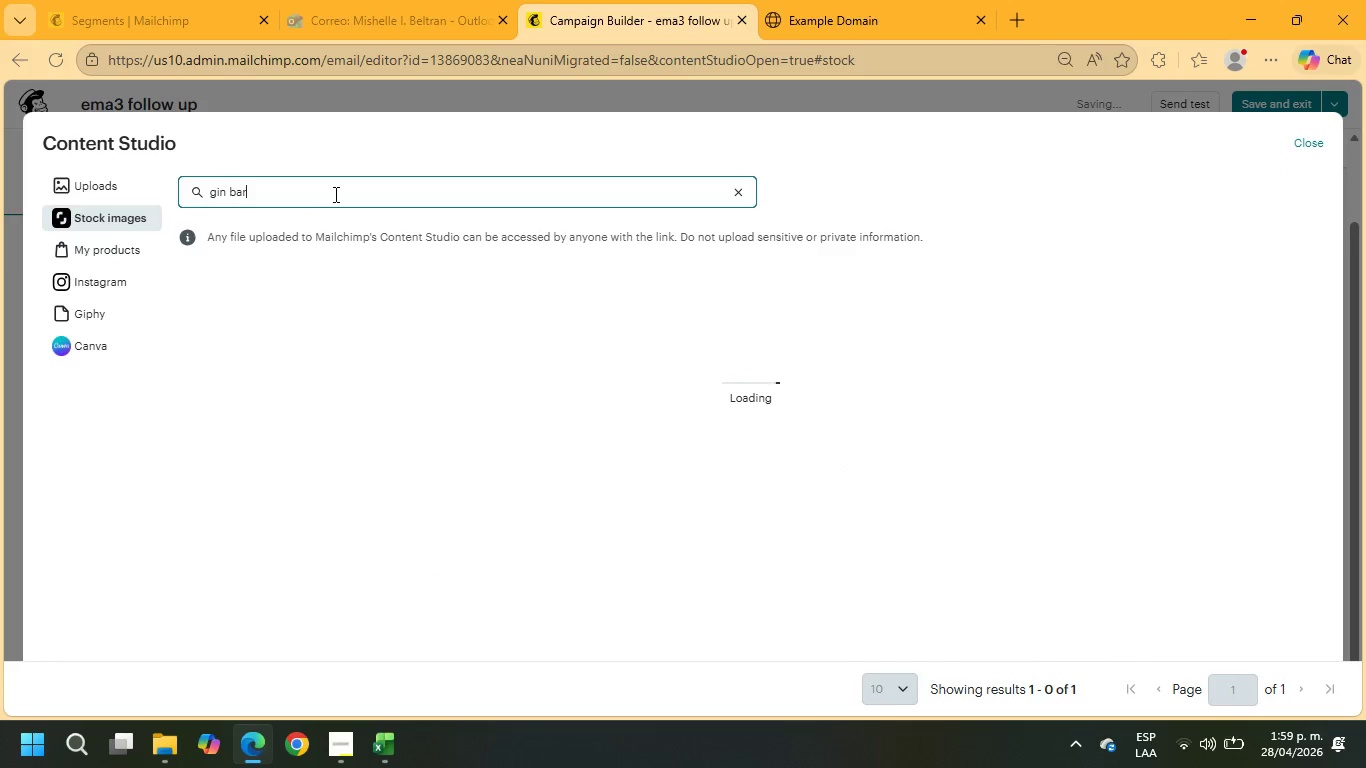 
key(Enter)
 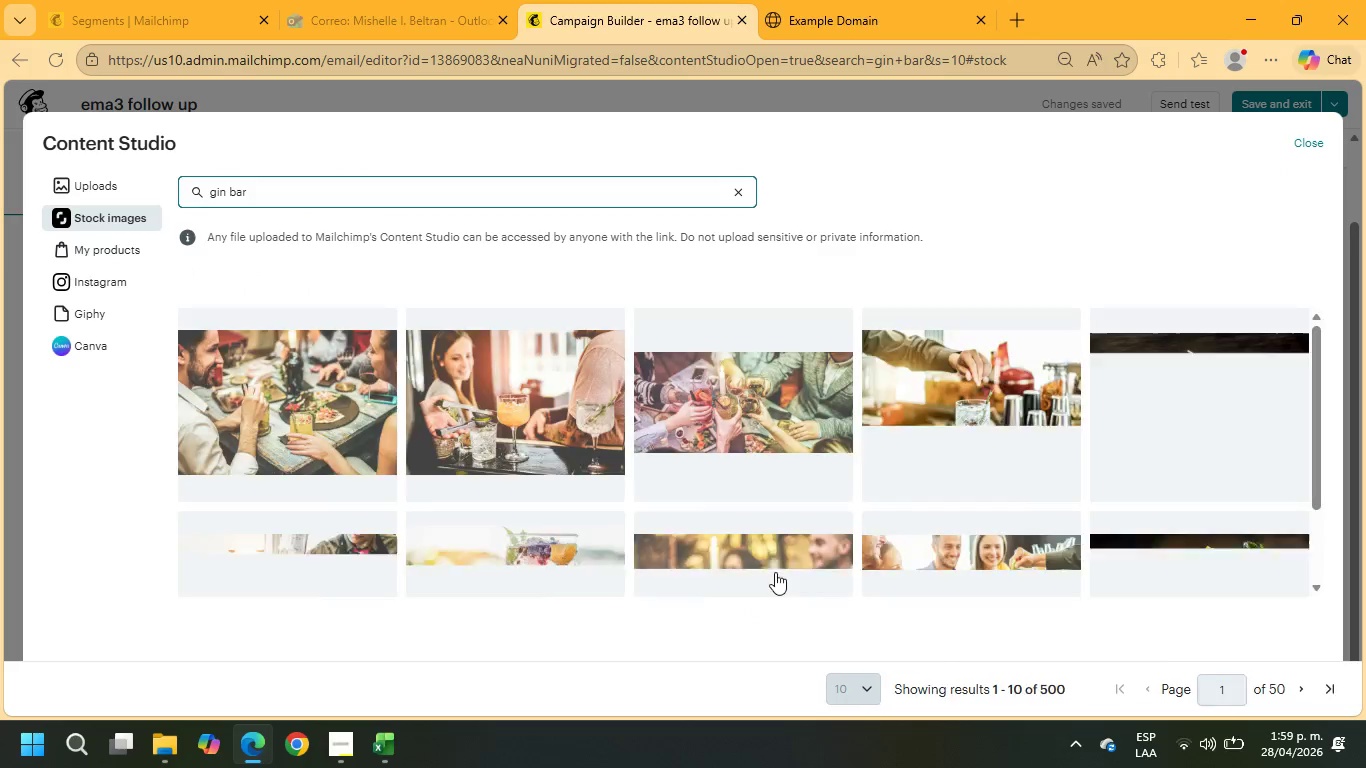 
left_click([1294, 687])
 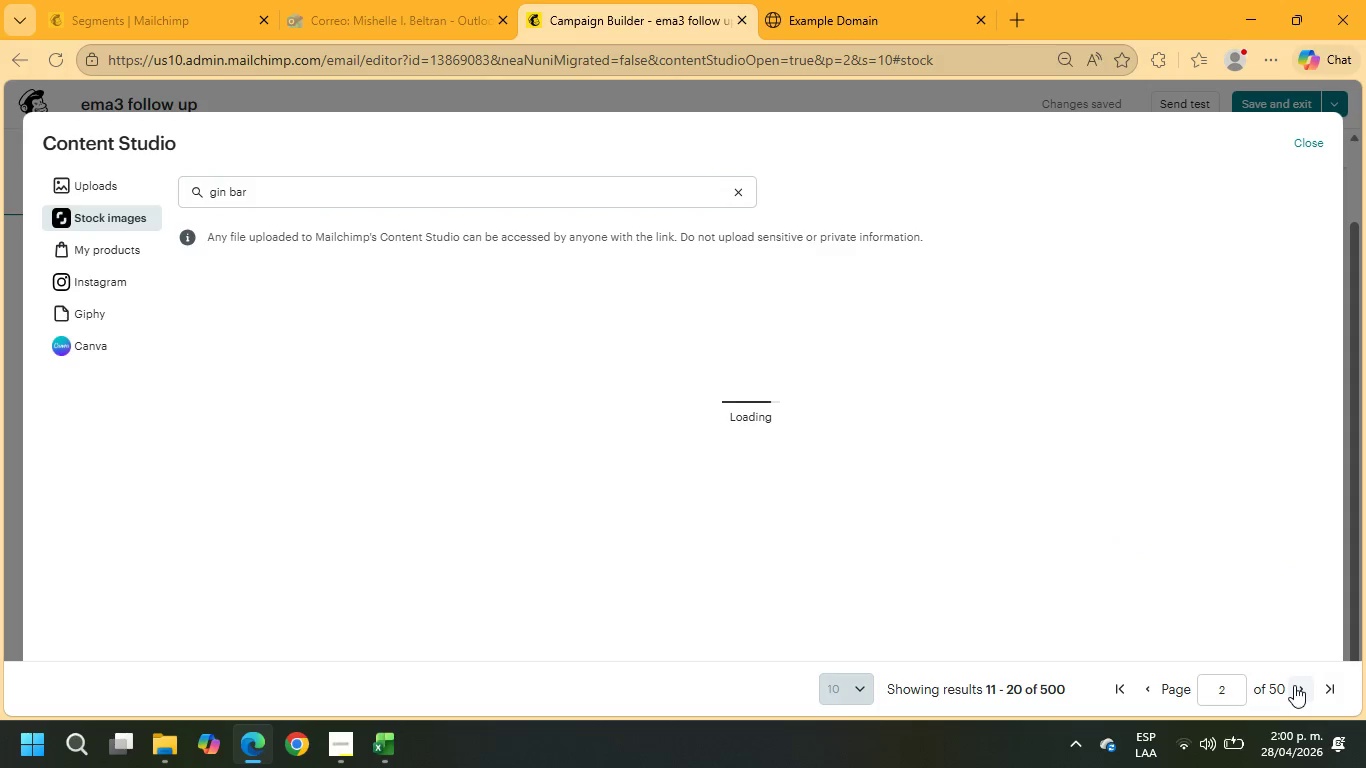 
wait(5.95)
 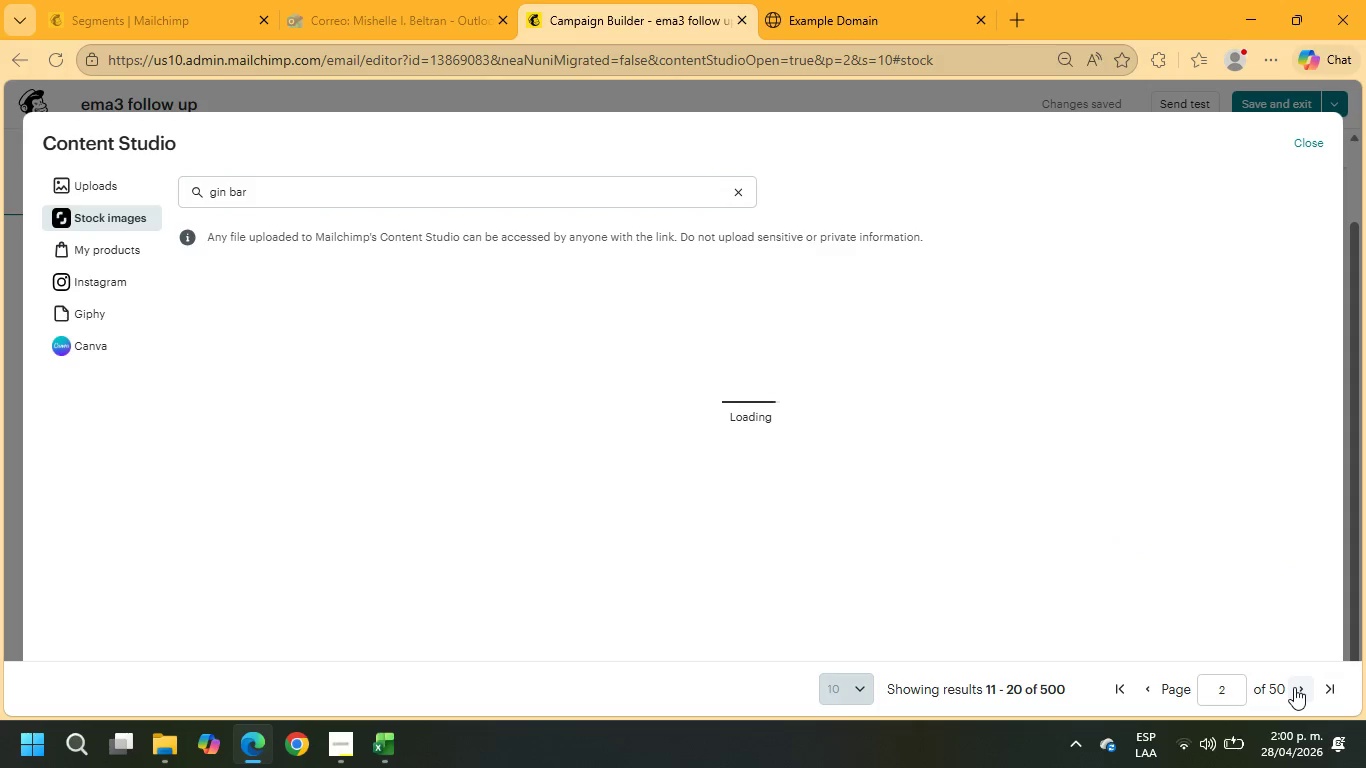 
scroll: coordinate [1216, 478], scroll_direction: down, amount: 4.0
 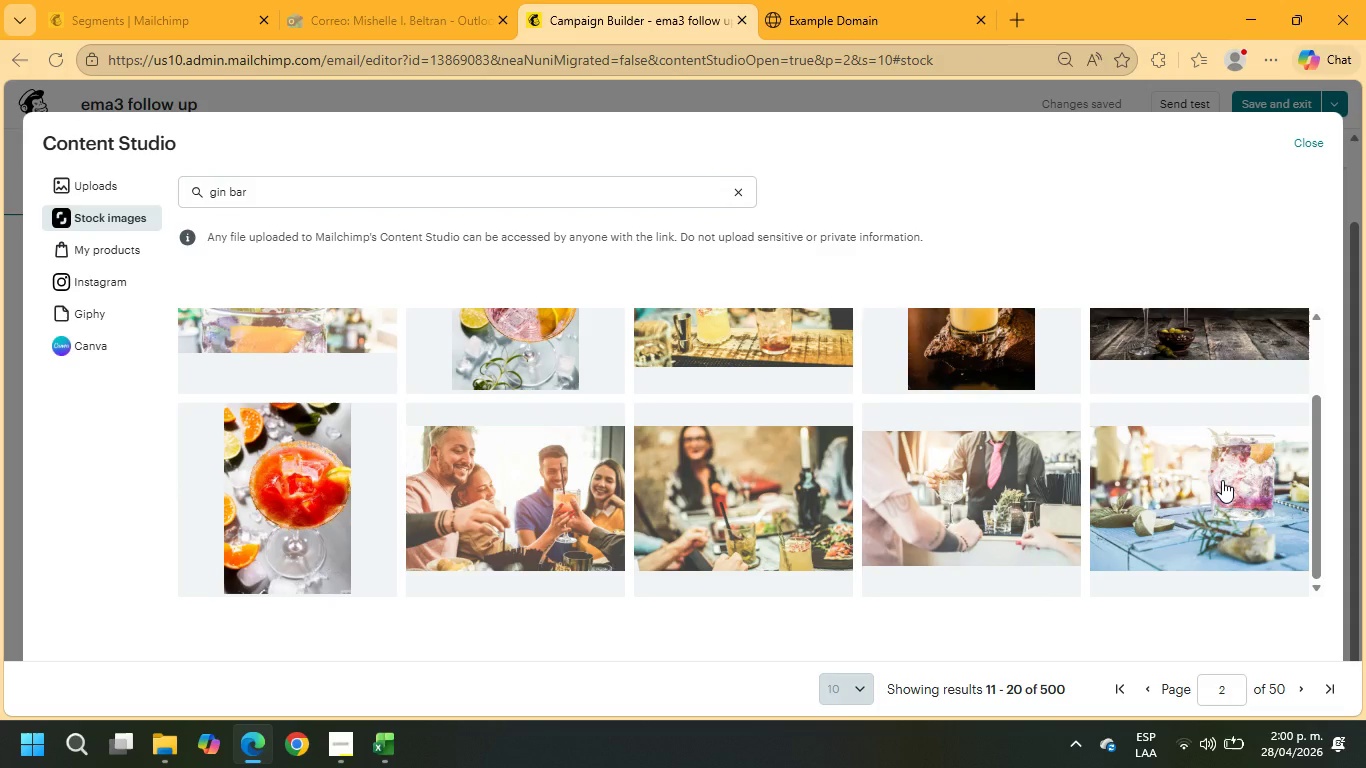 
scroll: coordinate [1222, 480], scroll_direction: up, amount: 1.0
 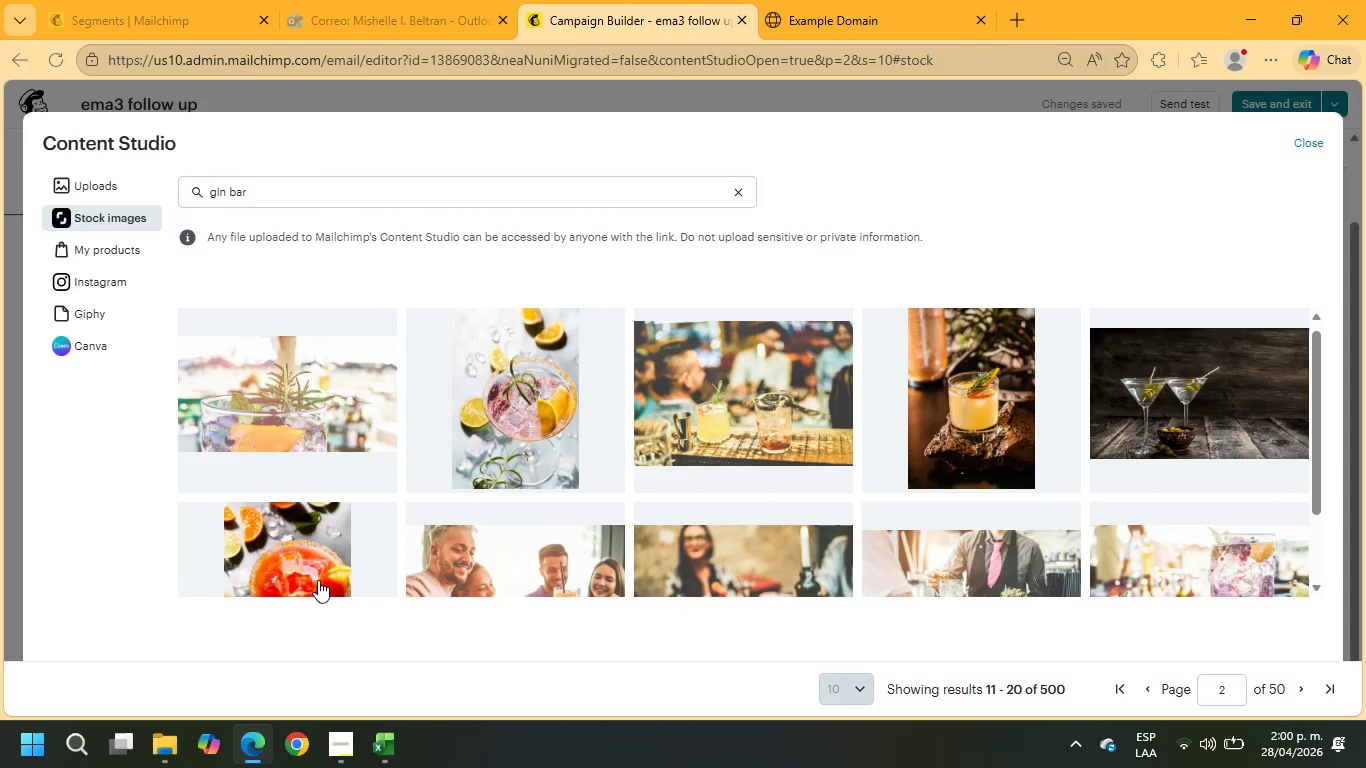 
left_click([298, 564])
 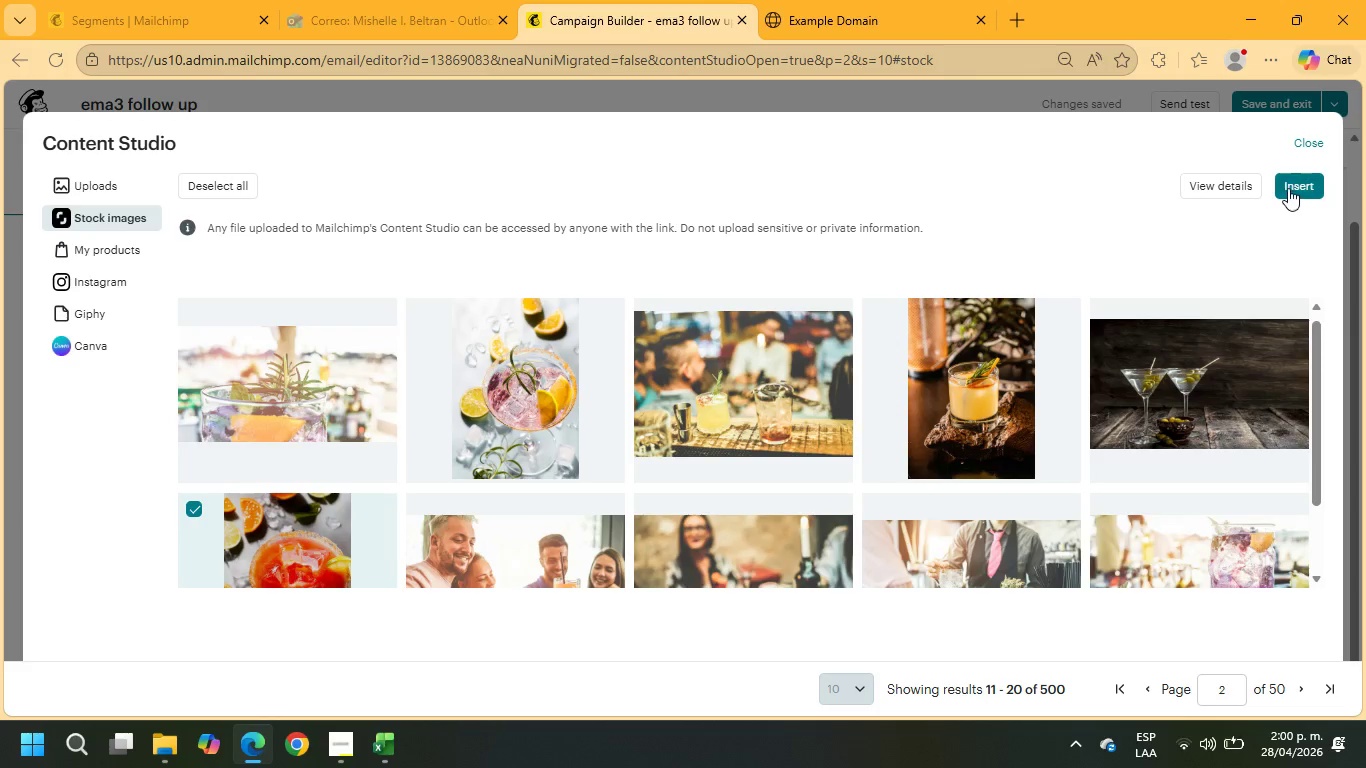 
left_click([984, 387])
 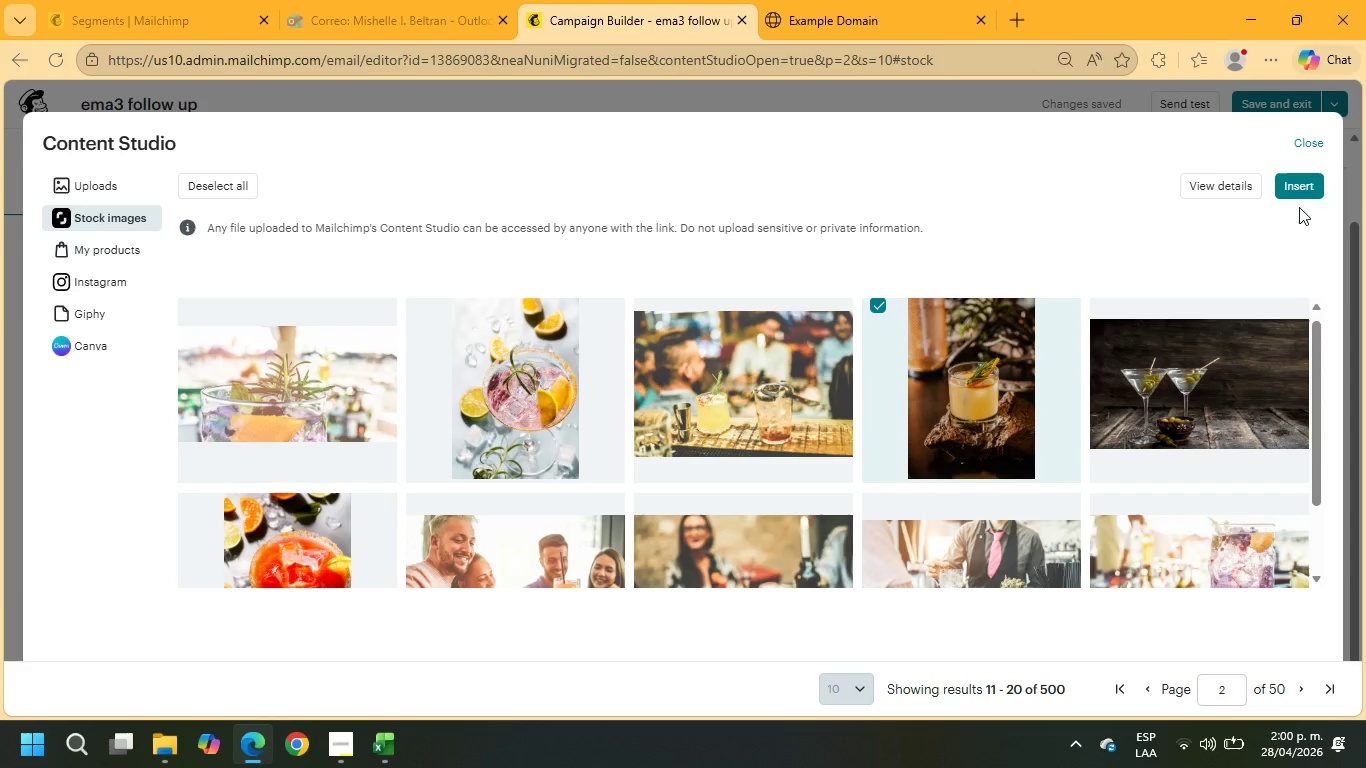 
left_click([1312, 176])
 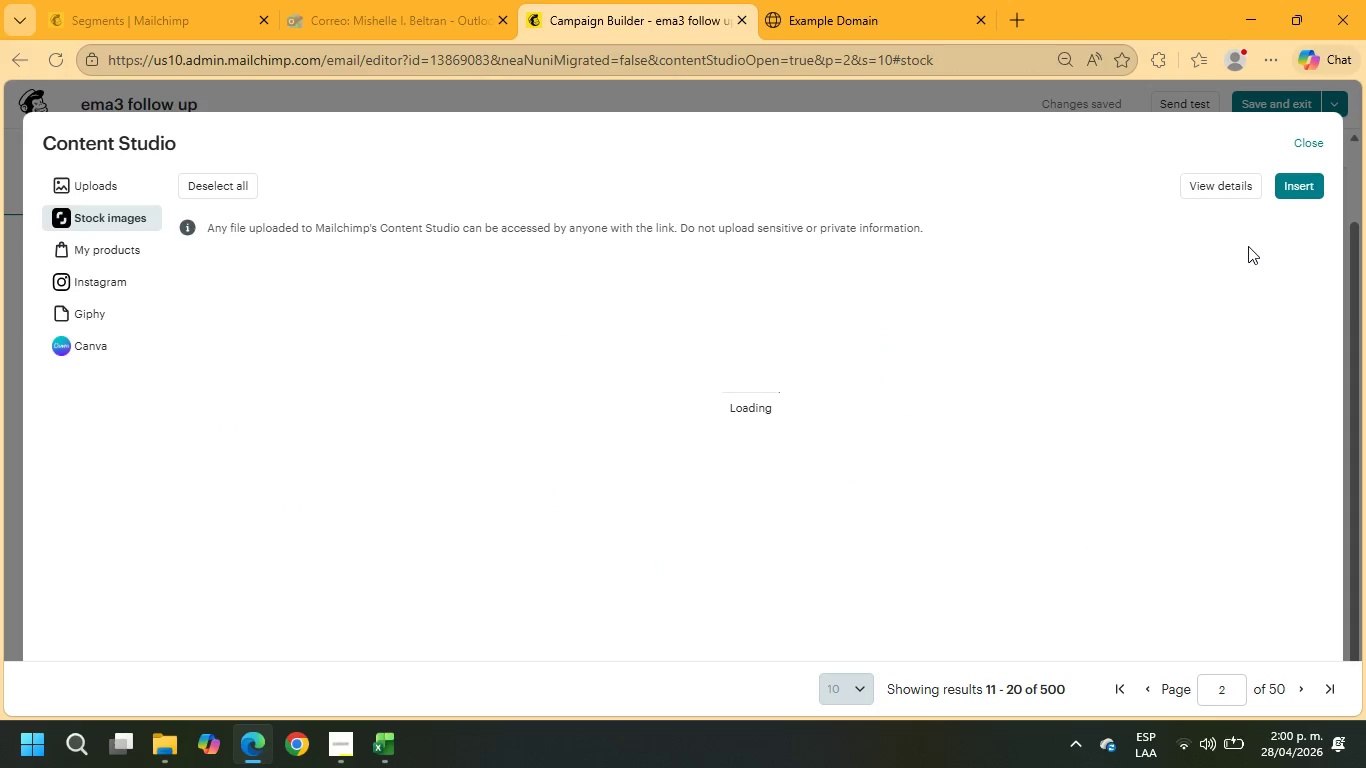 
wait(9.23)
 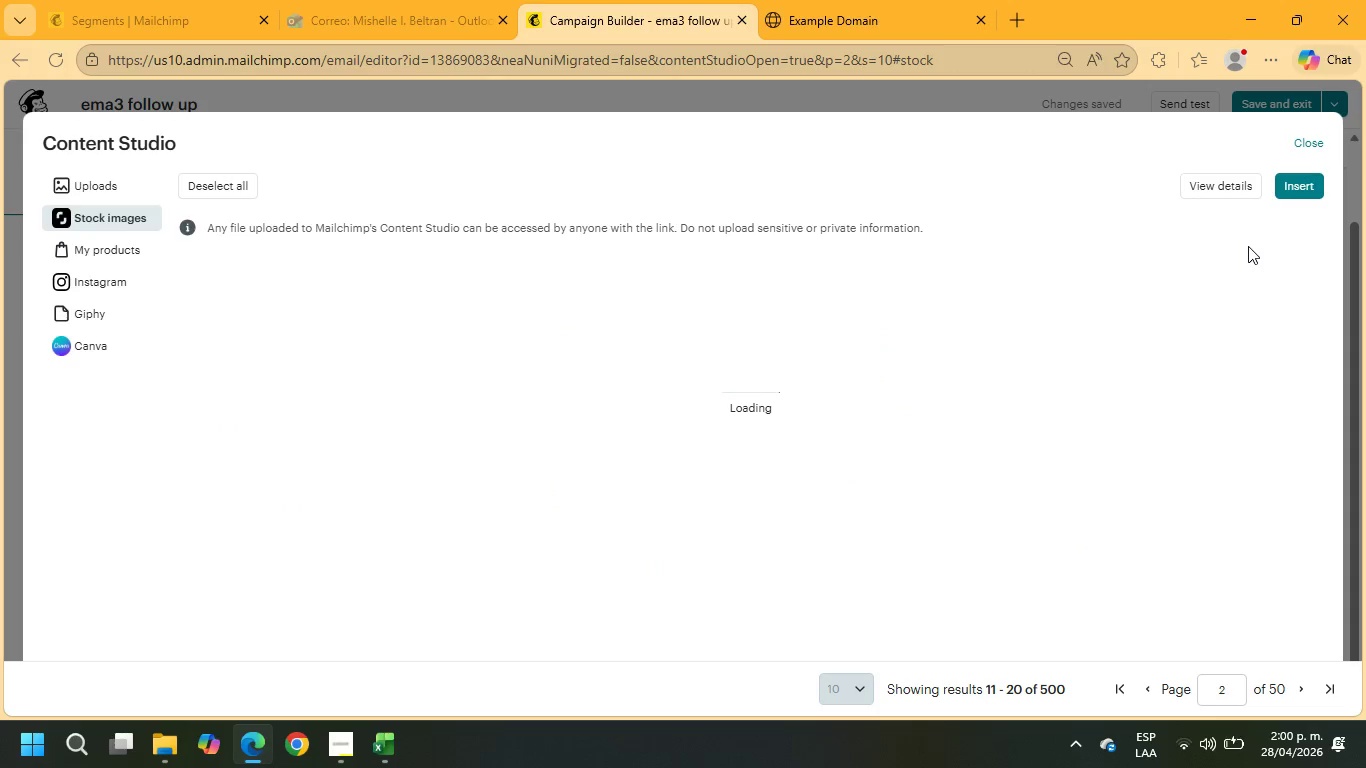 
scroll: coordinate [922, 372], scroll_direction: down, amount: 2.0
 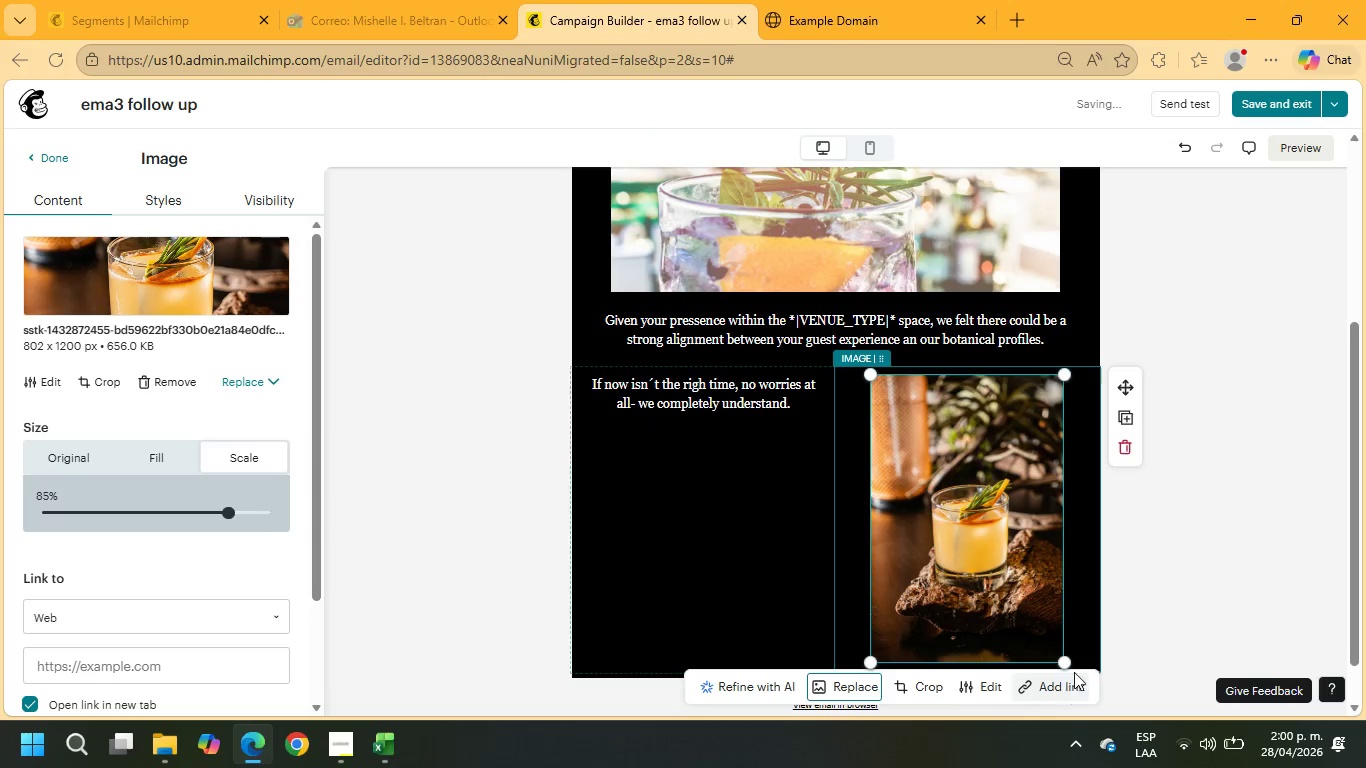 
left_click_drag(start_coordinate=[1068, 659], to_coordinate=[1007, 562])
 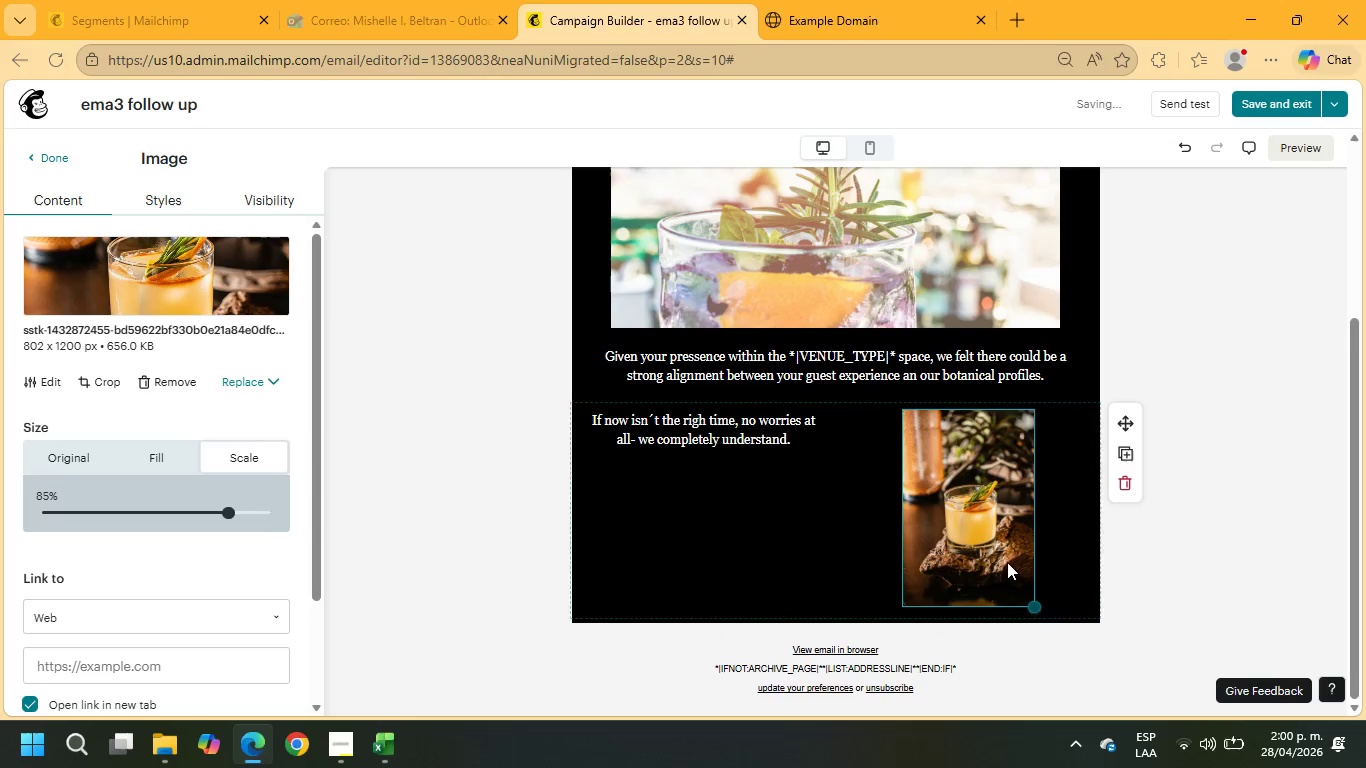 
left_click([1007, 562])
 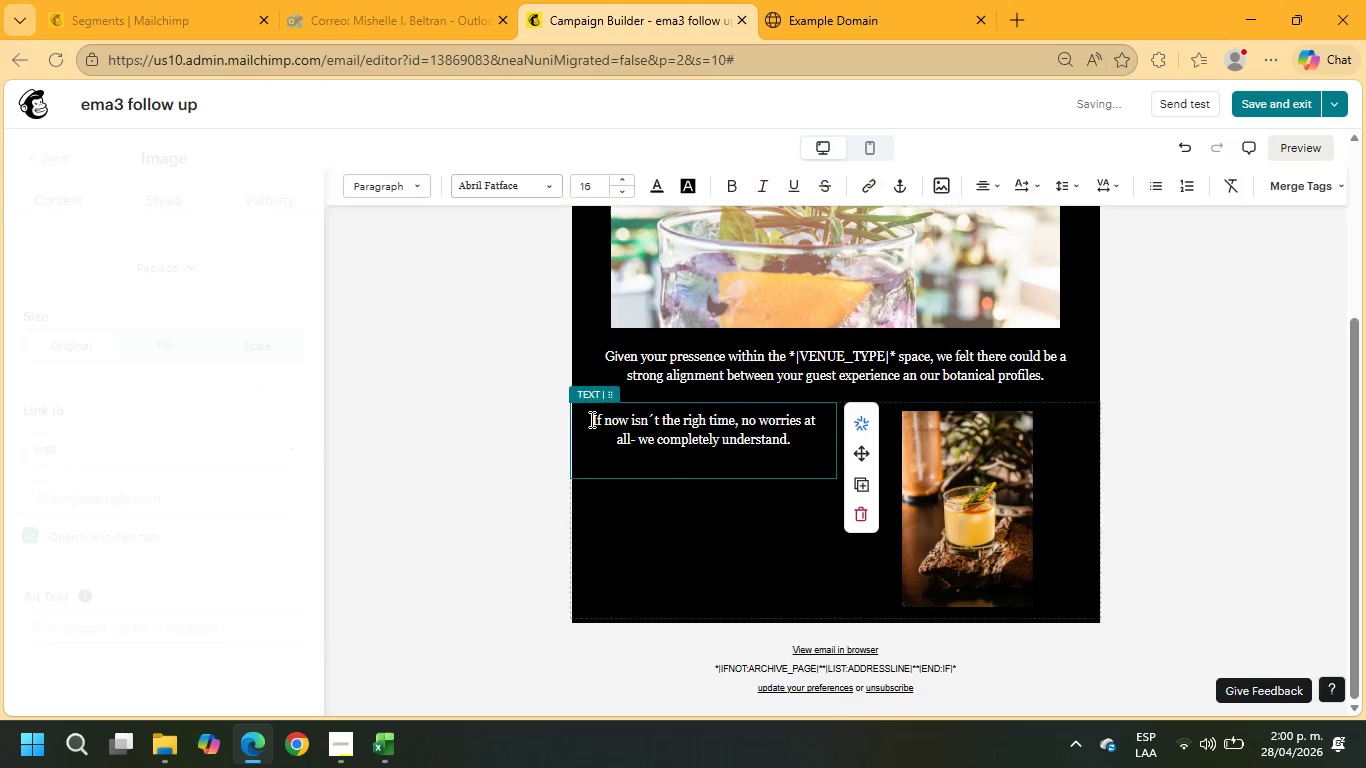 
key(Enter)
 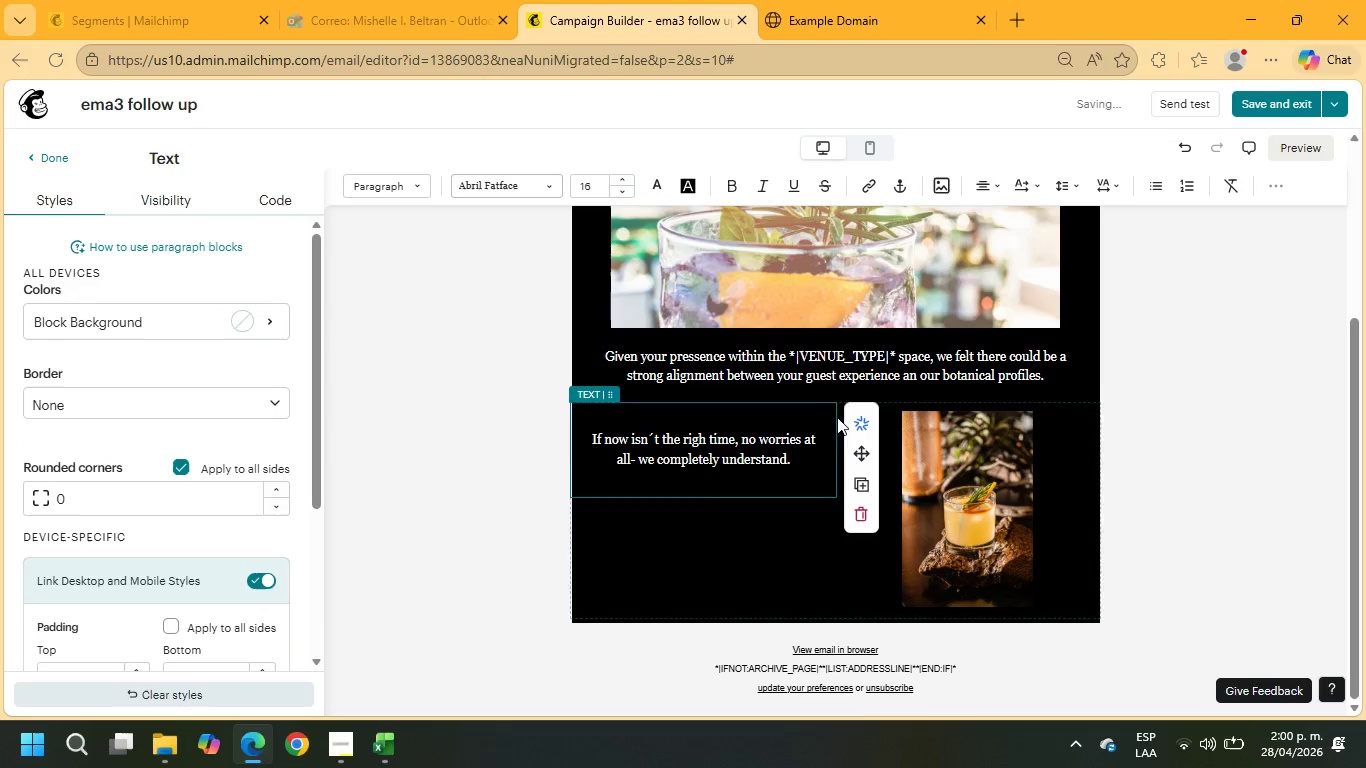 
left_click([801, 459])
 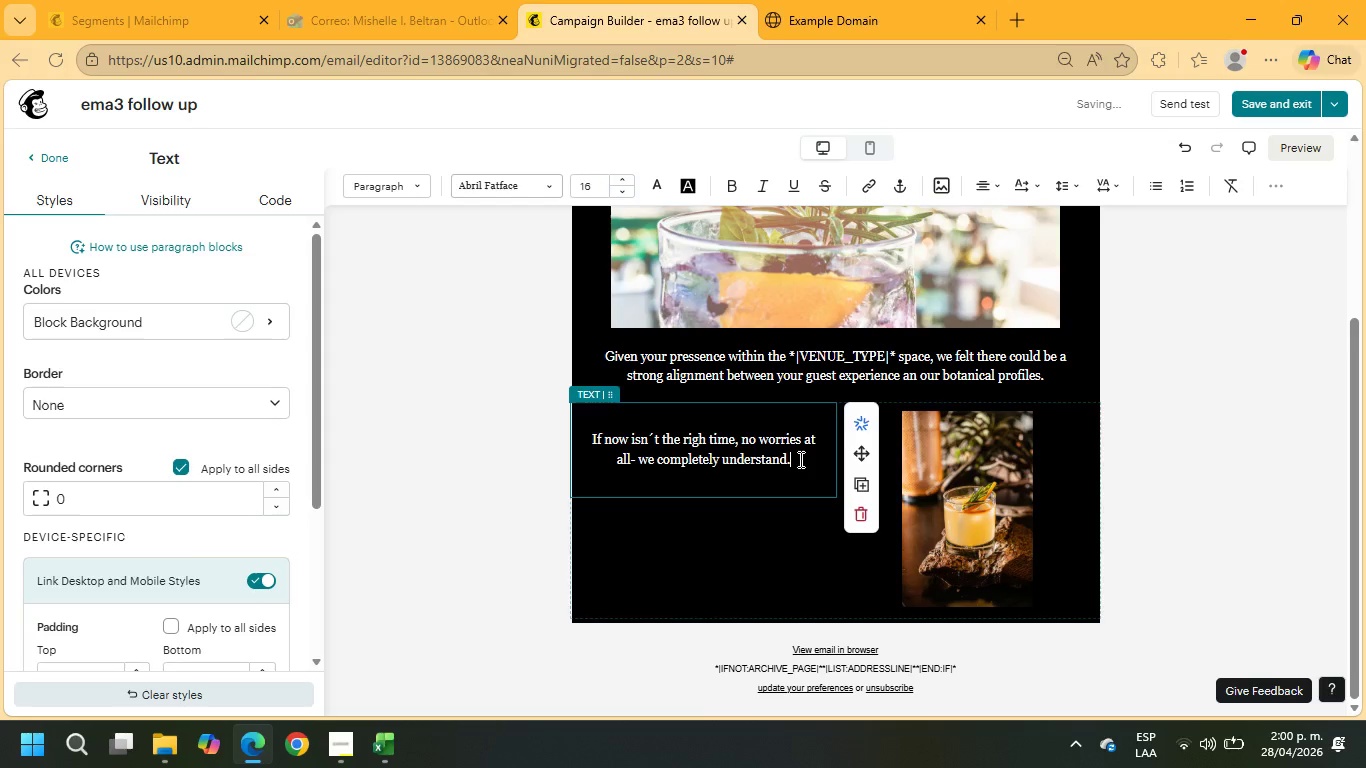 
key(Enter)
 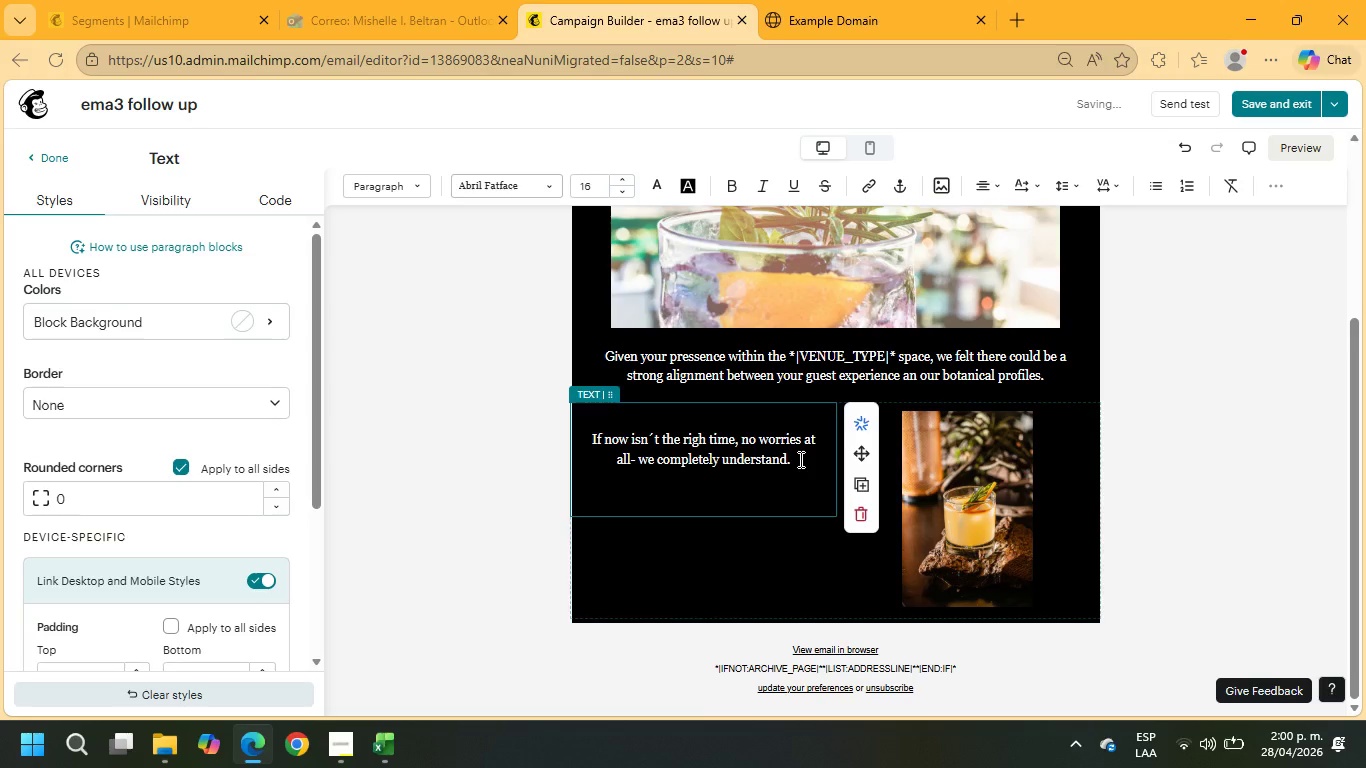 
key(Enter)
 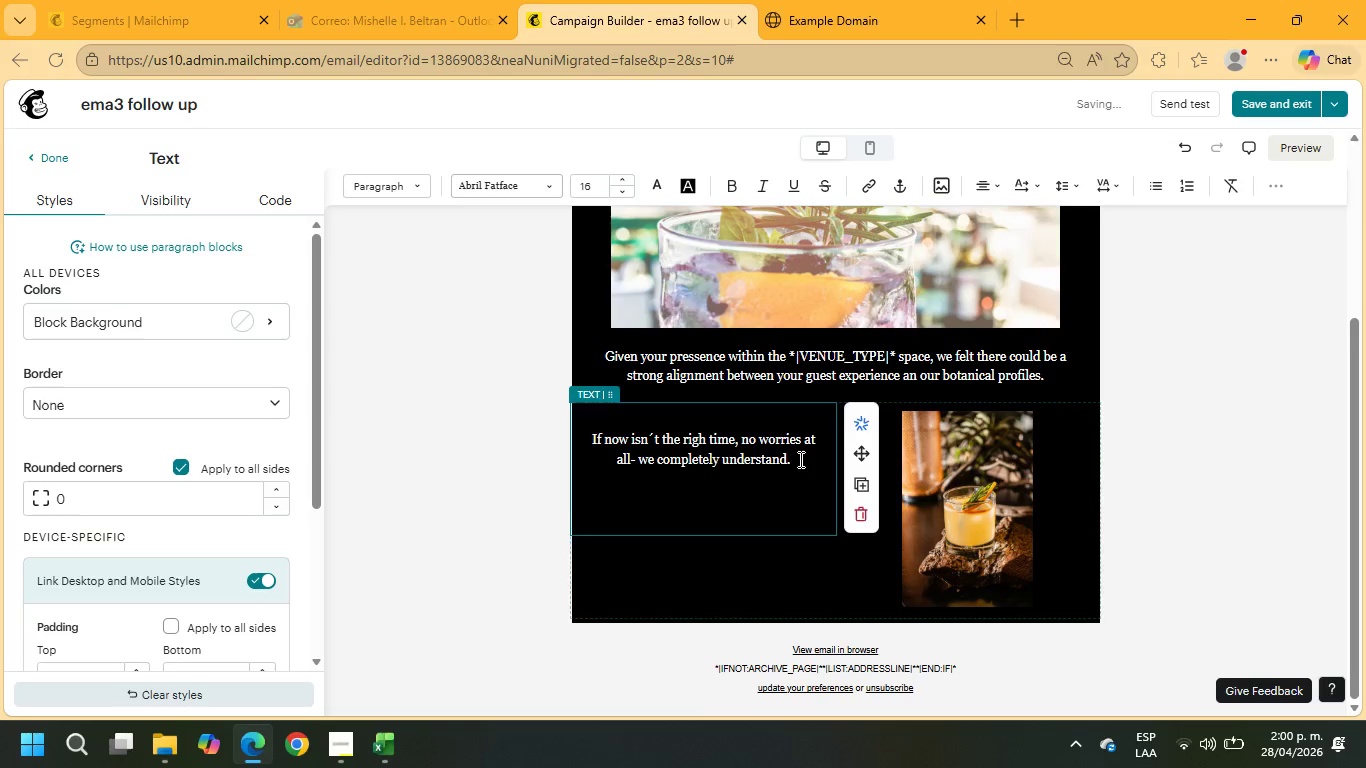 
type(But if you;d still like to explore a tasting, we;d be happy to reserve asp)
key(Backspace)
key(Backspace)
type( so)
key(Backspace)
type(pot for your venue.)
 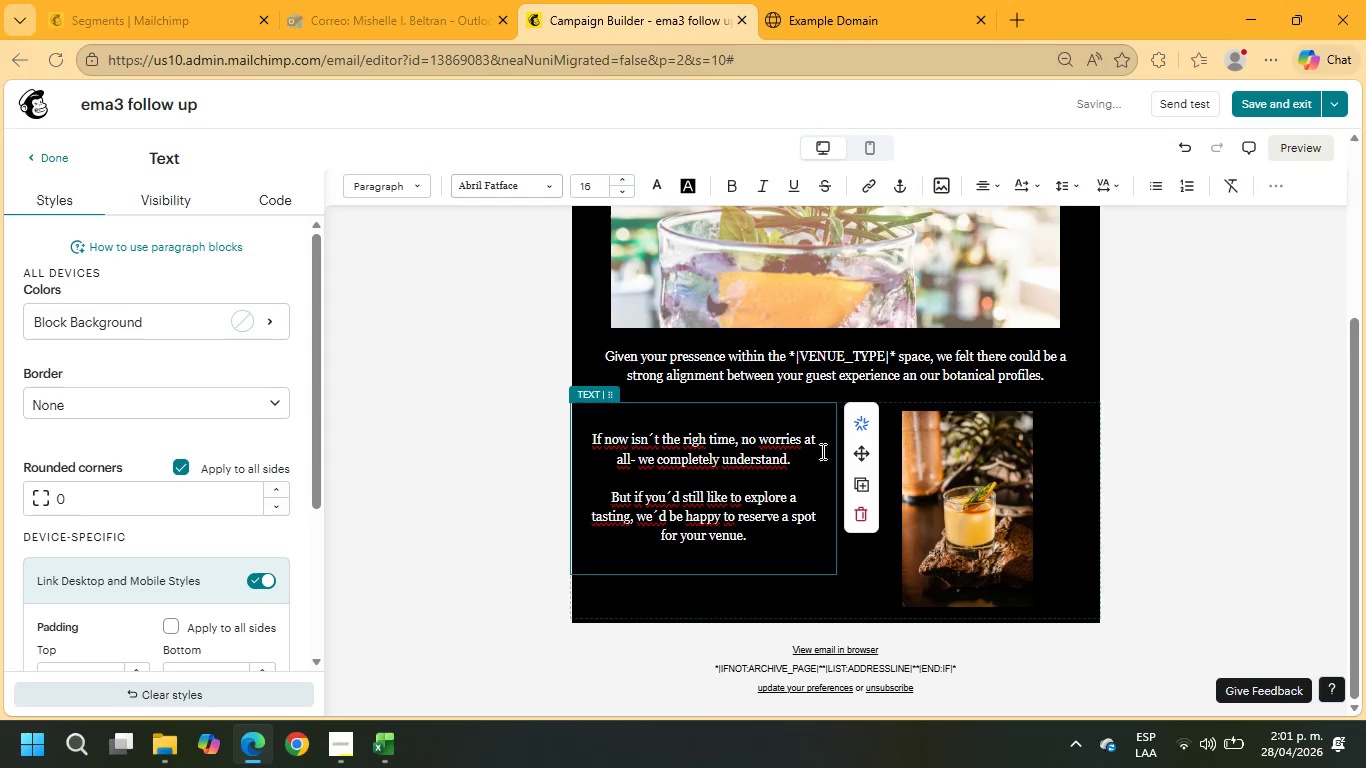 
left_click([41, 159])
 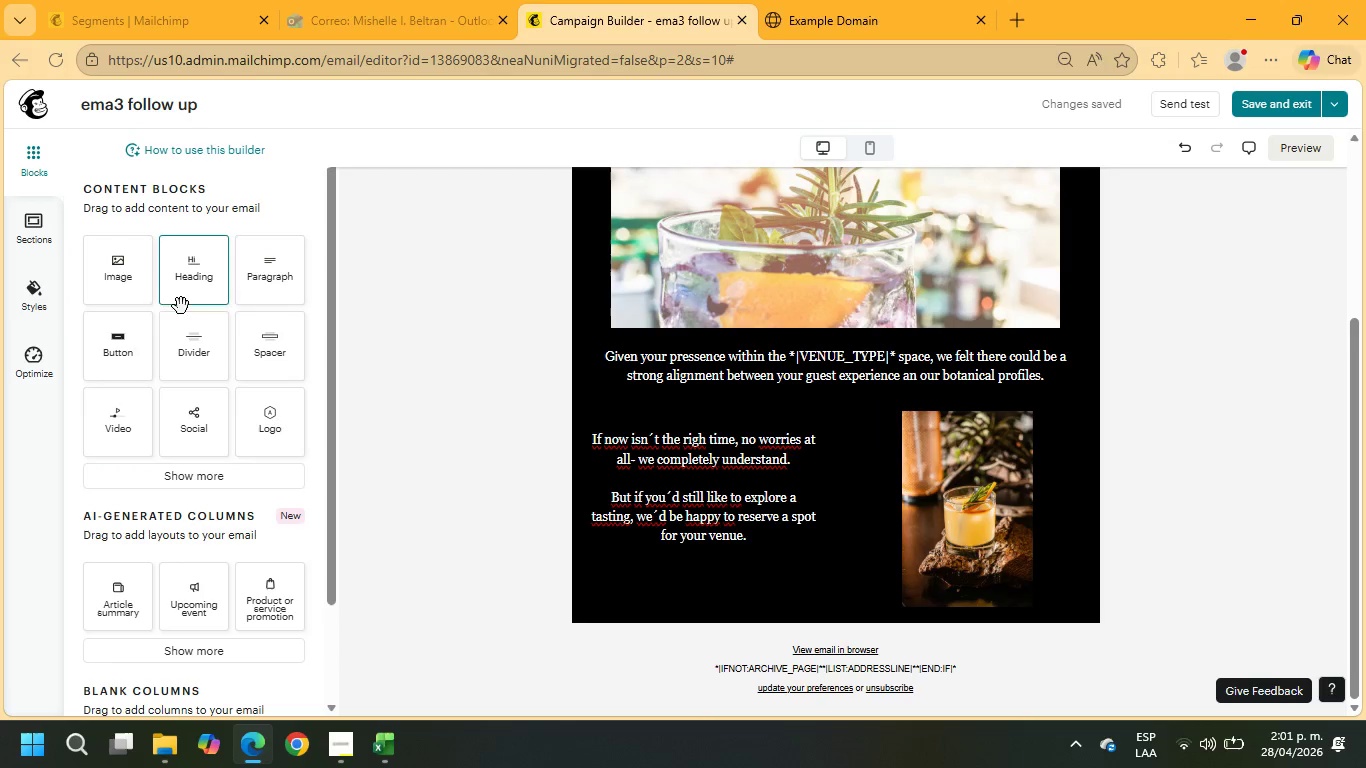 
left_click_drag(start_coordinate=[126, 350], to_coordinate=[660, 625])
 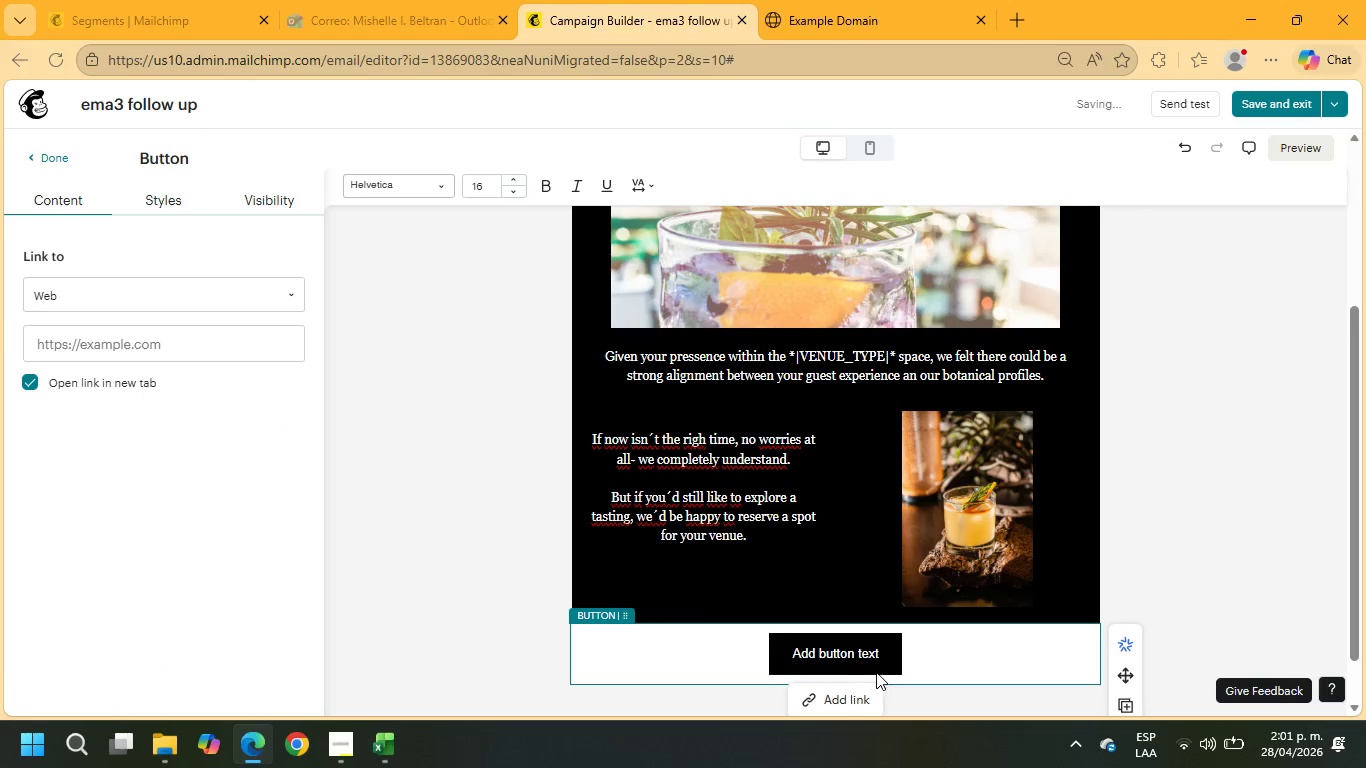 
left_click([878, 657])
 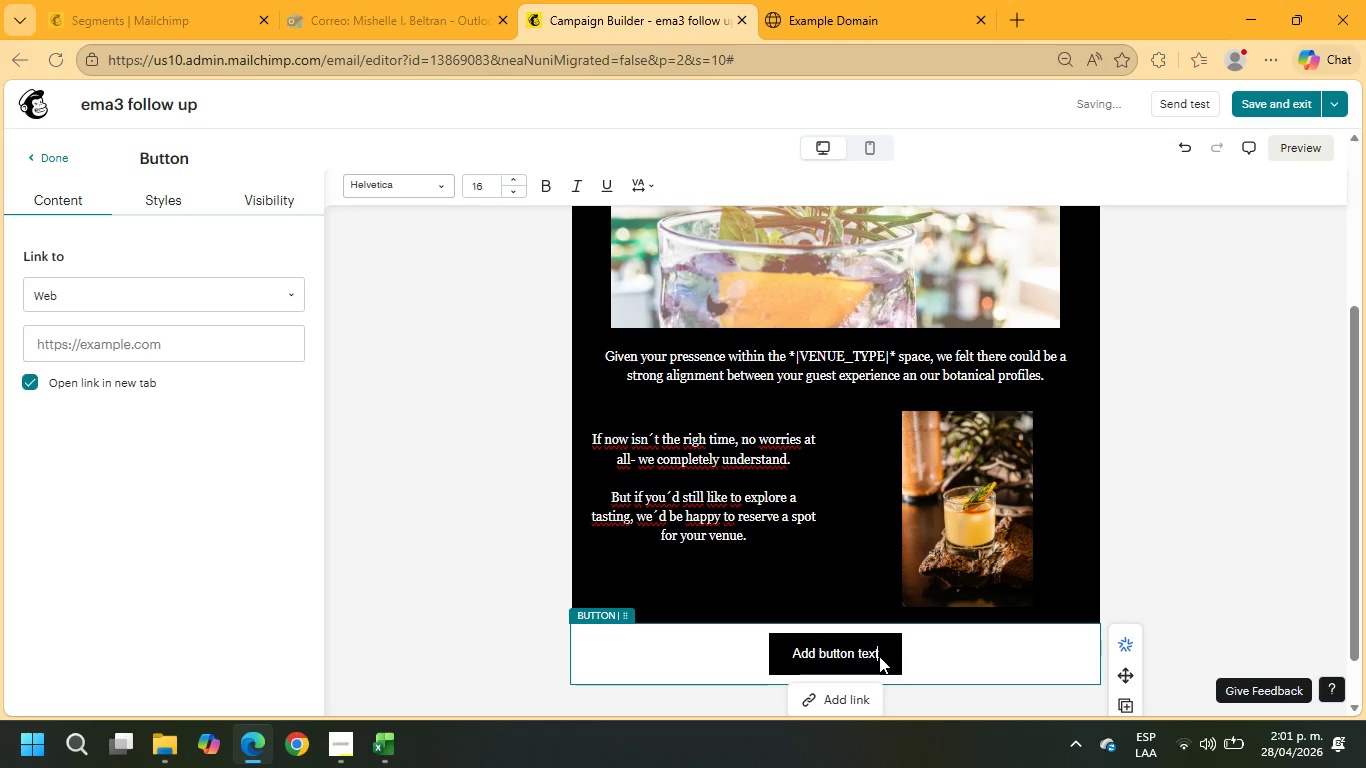 
left_click([879, 656])
 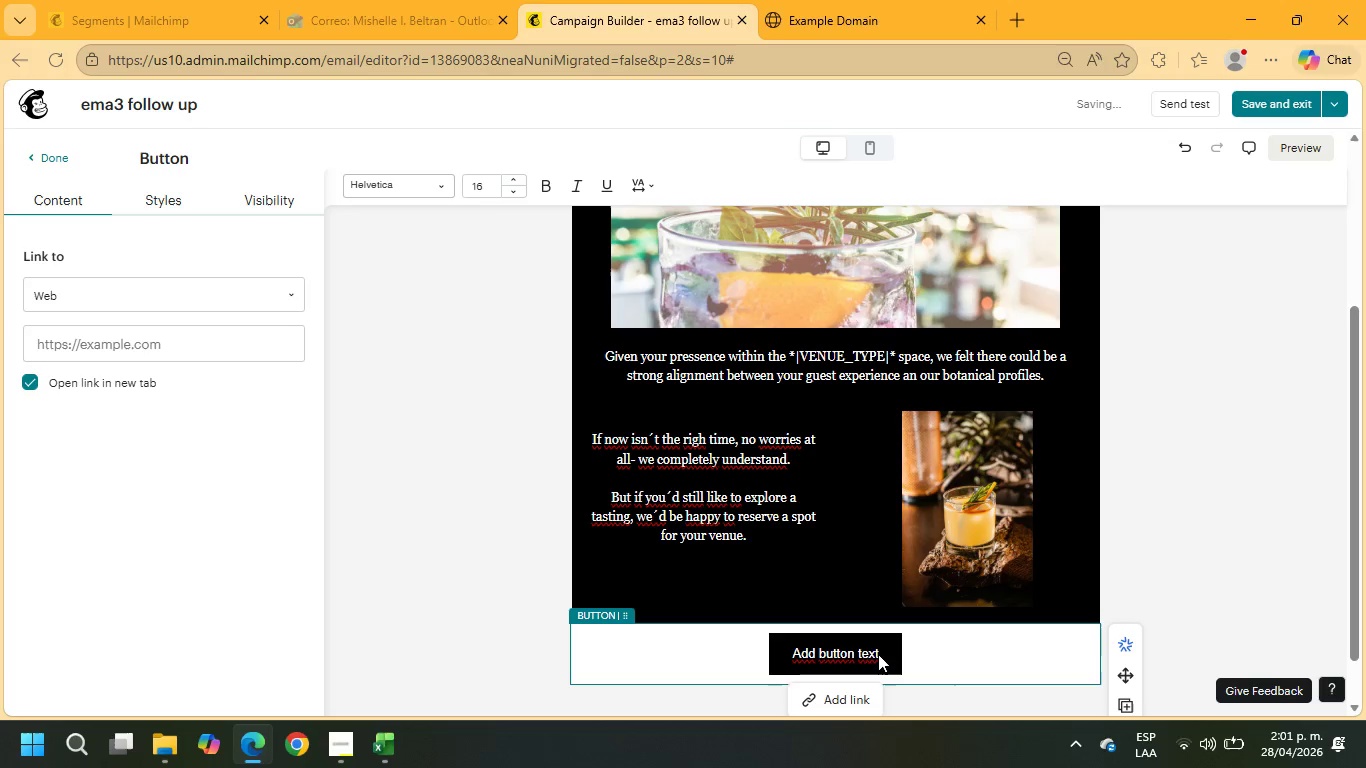 
left_click_drag(start_coordinate=[878, 654], to_coordinate=[734, 651])
 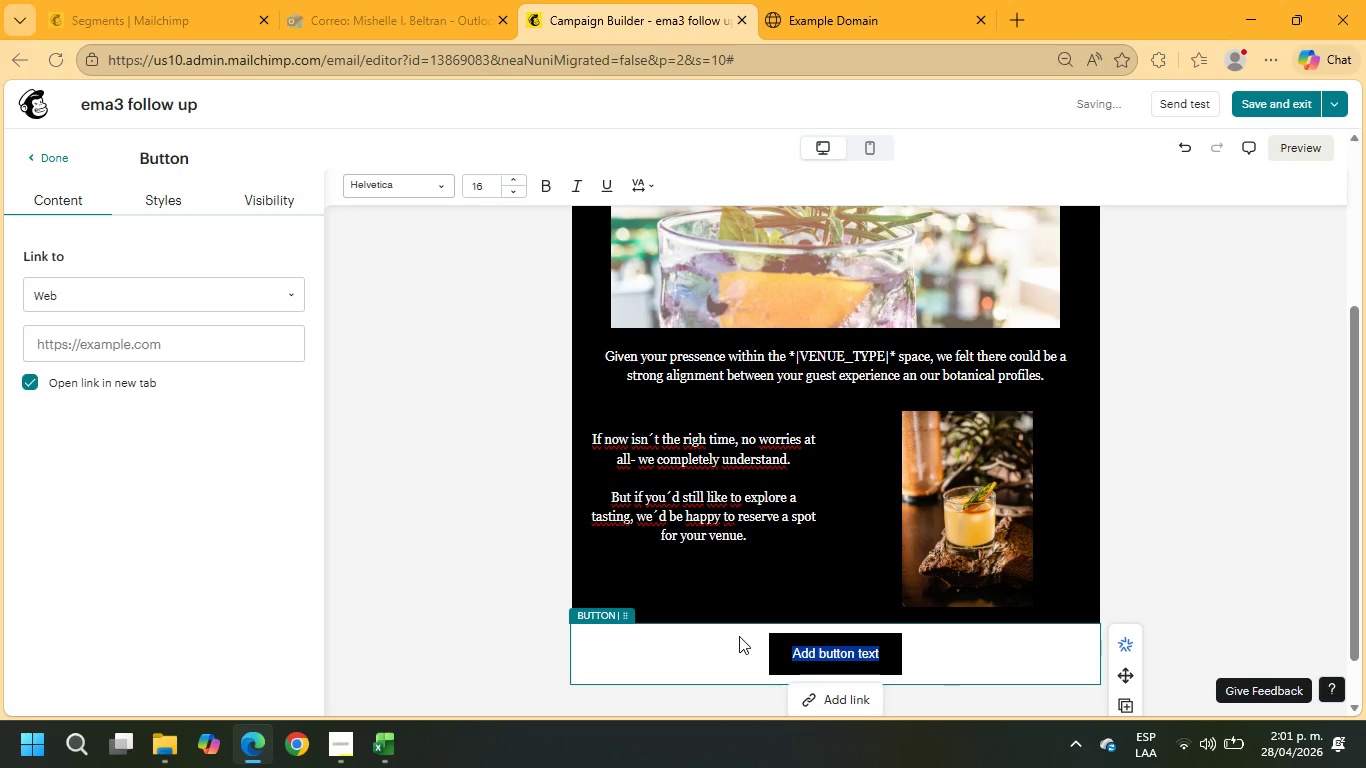 
type(Schedule a Pruivate)
key(Backspace)
key(Backspace)
key(Backspace)
key(Backspace)
key(Backspace)
key(Backspace)
type(ivate tast)
key(Backspace)
key(Backspace)
key(Backspace)
key(Backspace)
key(Backspace)
key(Backspace)
key(Backspace)
key(Backspace)
key(Backspace)
key(Backspace)
type(ivate tasting)
 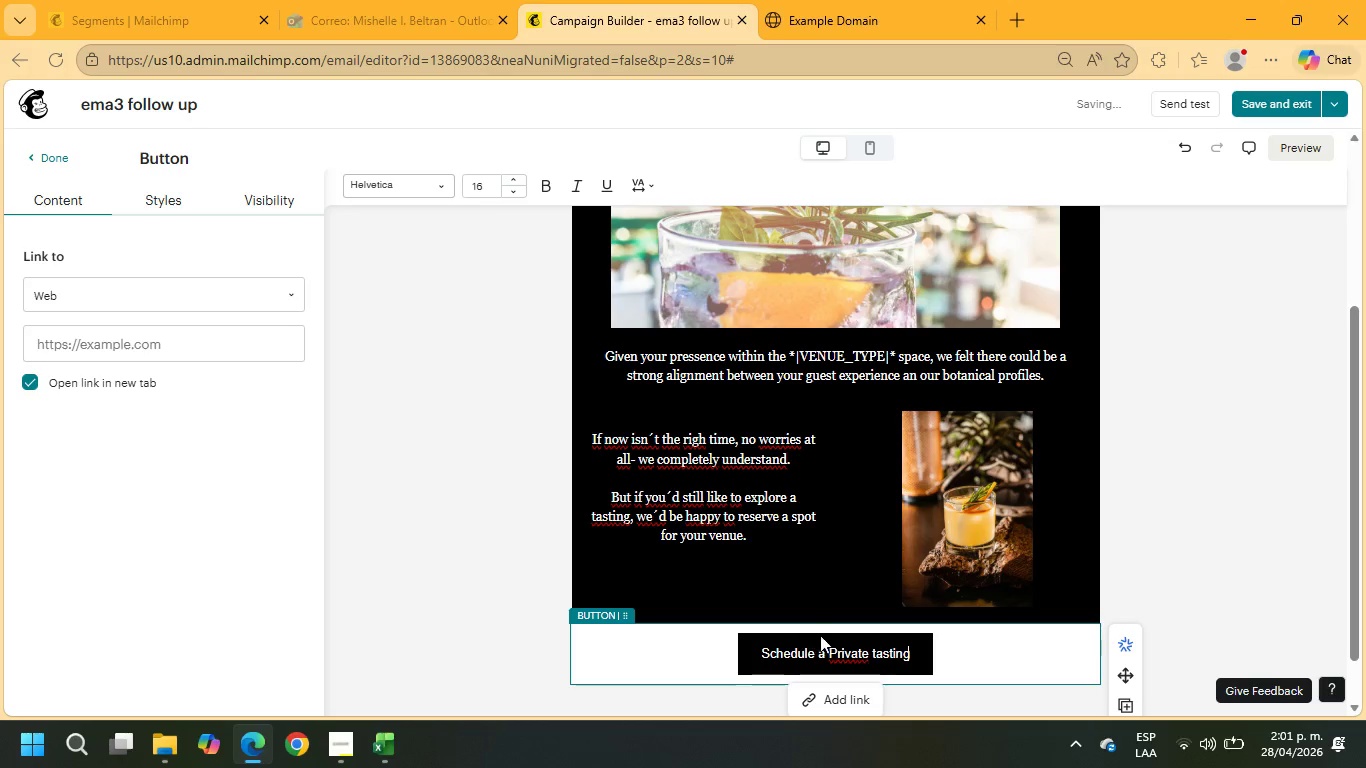 
scroll: coordinate [926, 656], scroll_direction: down, amount: 3.0
 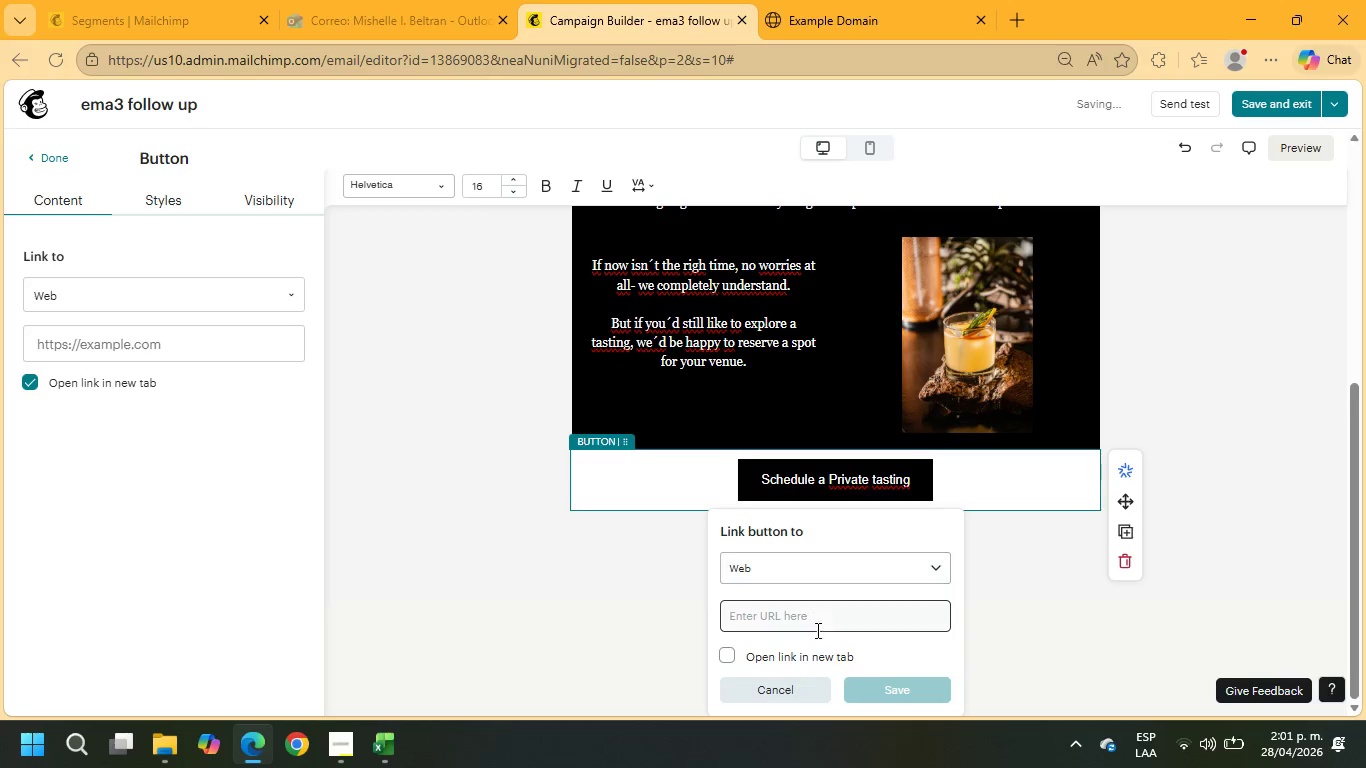 
left_click([816, 618])
 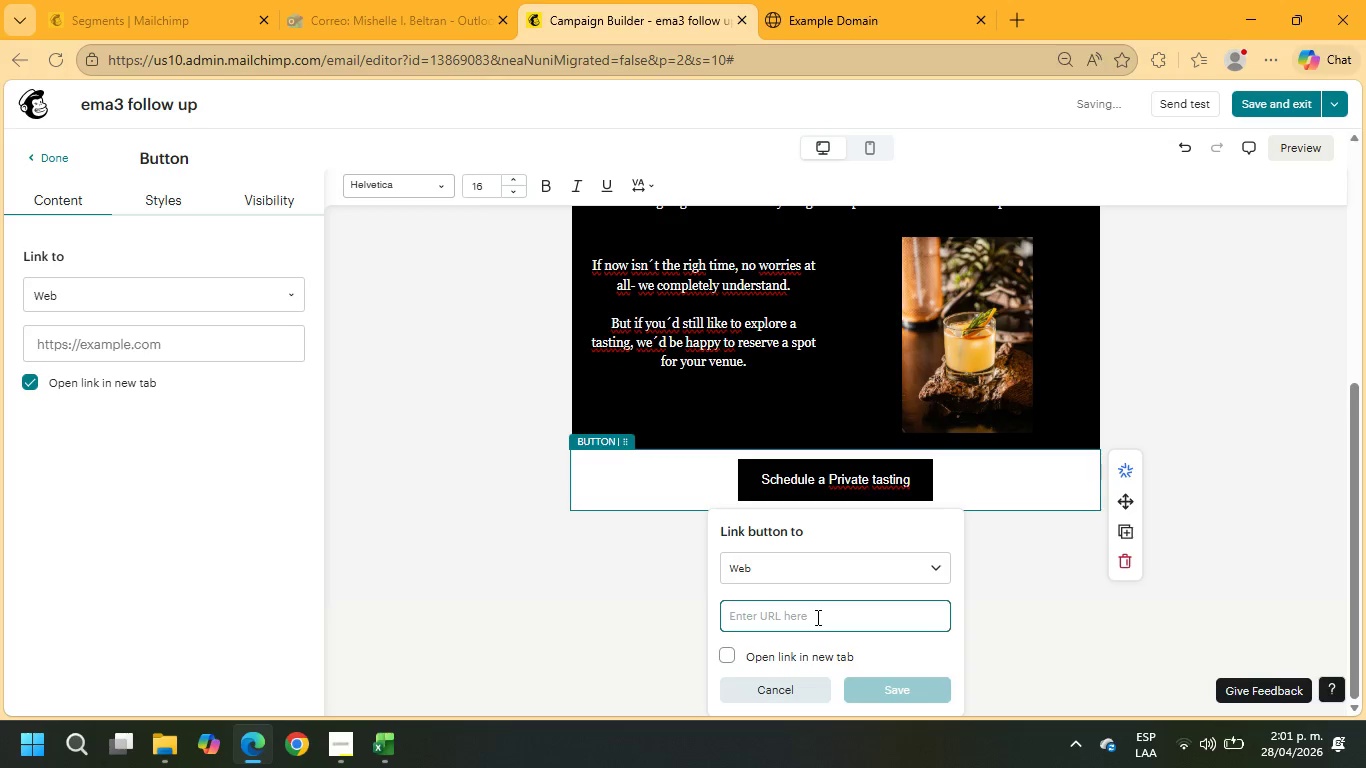 
type(example.com)
 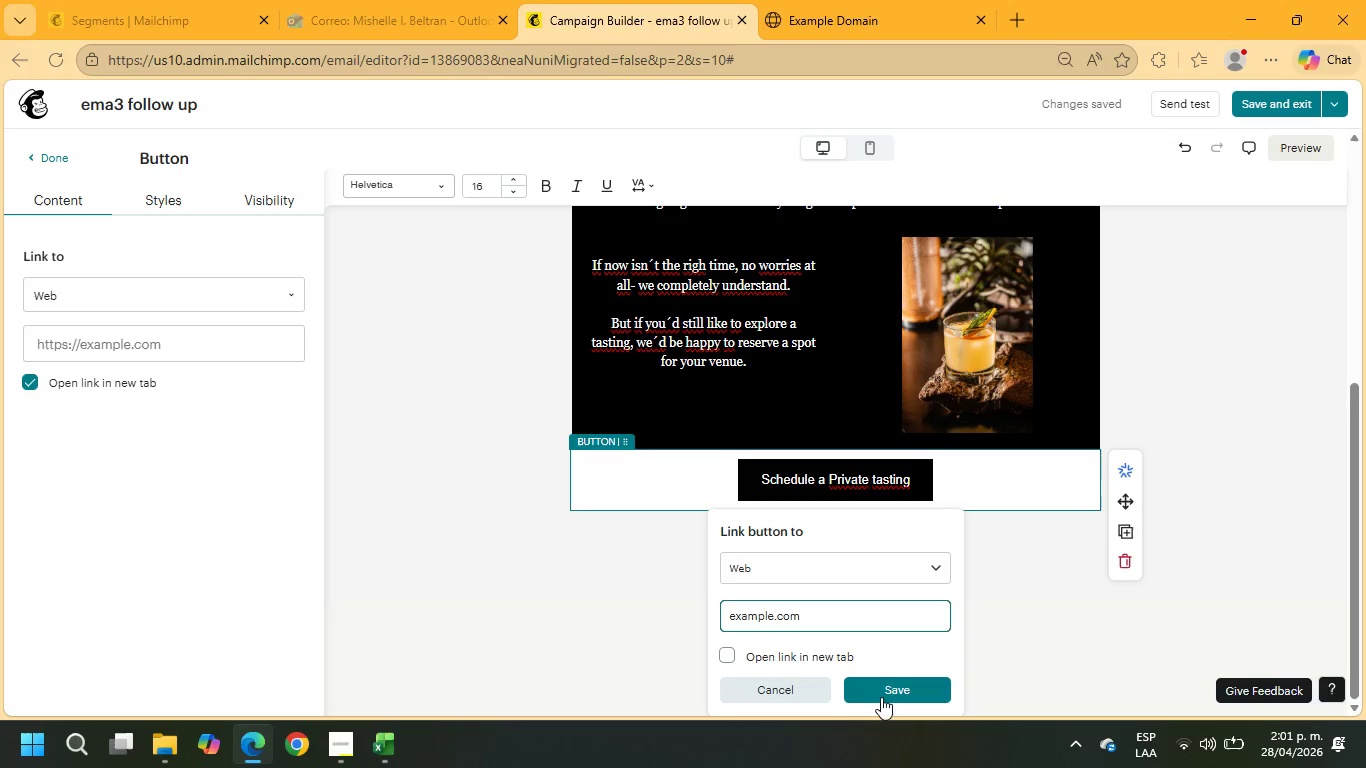 
left_click([889, 692])
 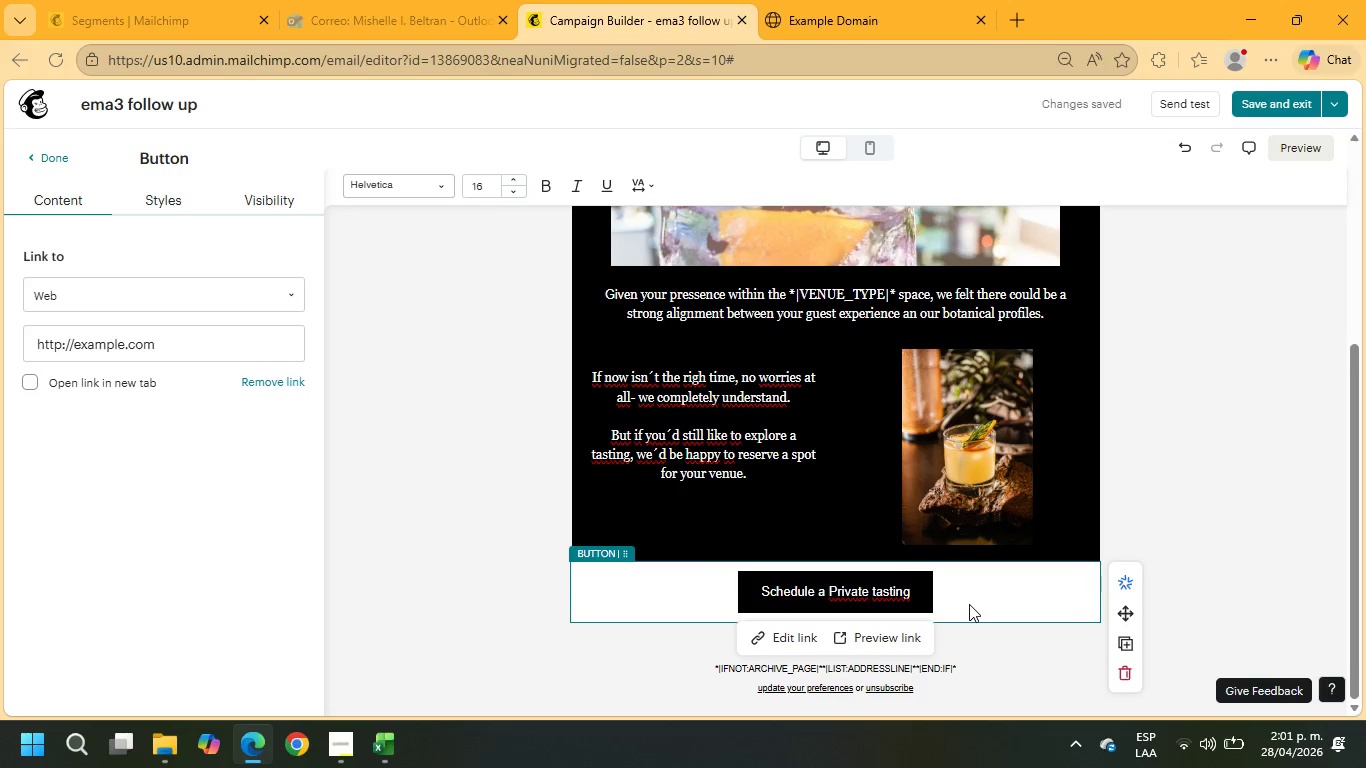 
wait(6.67)
 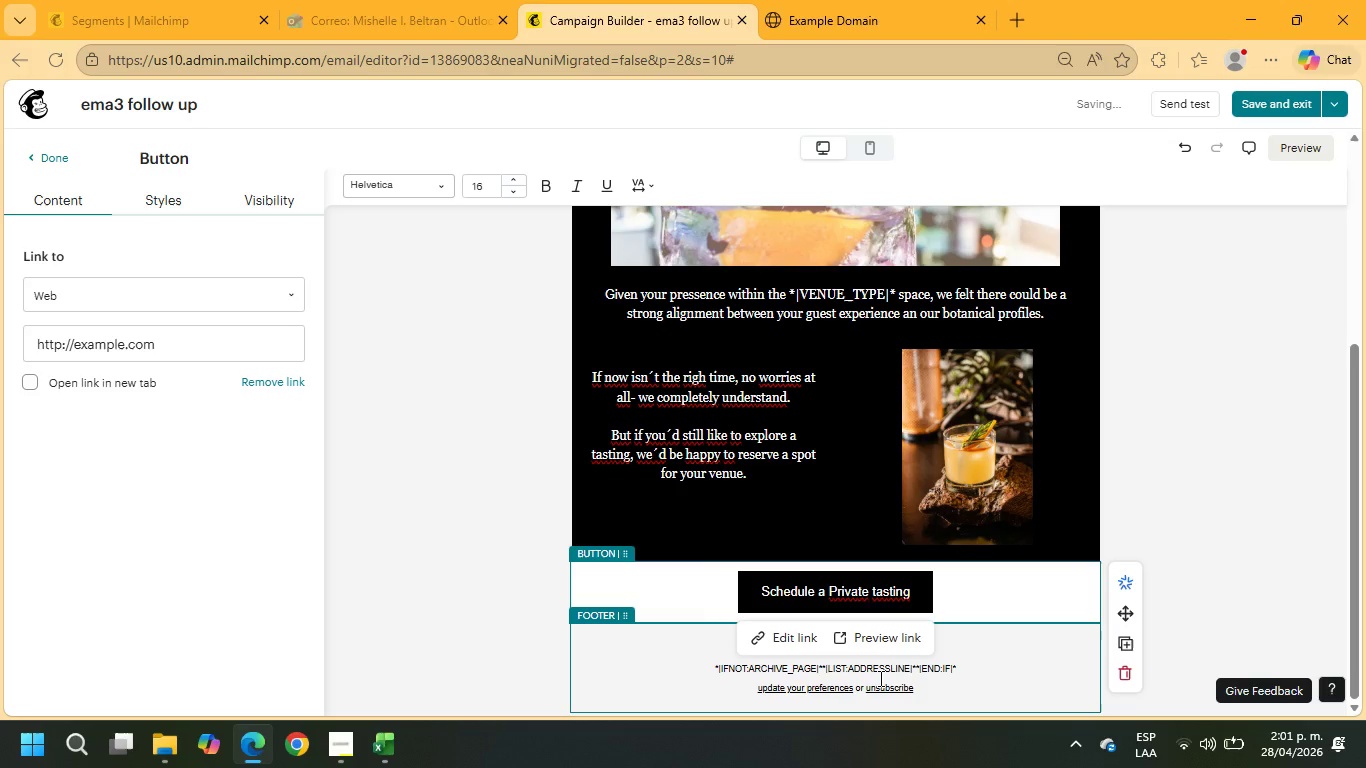 
left_click([44, 157])
 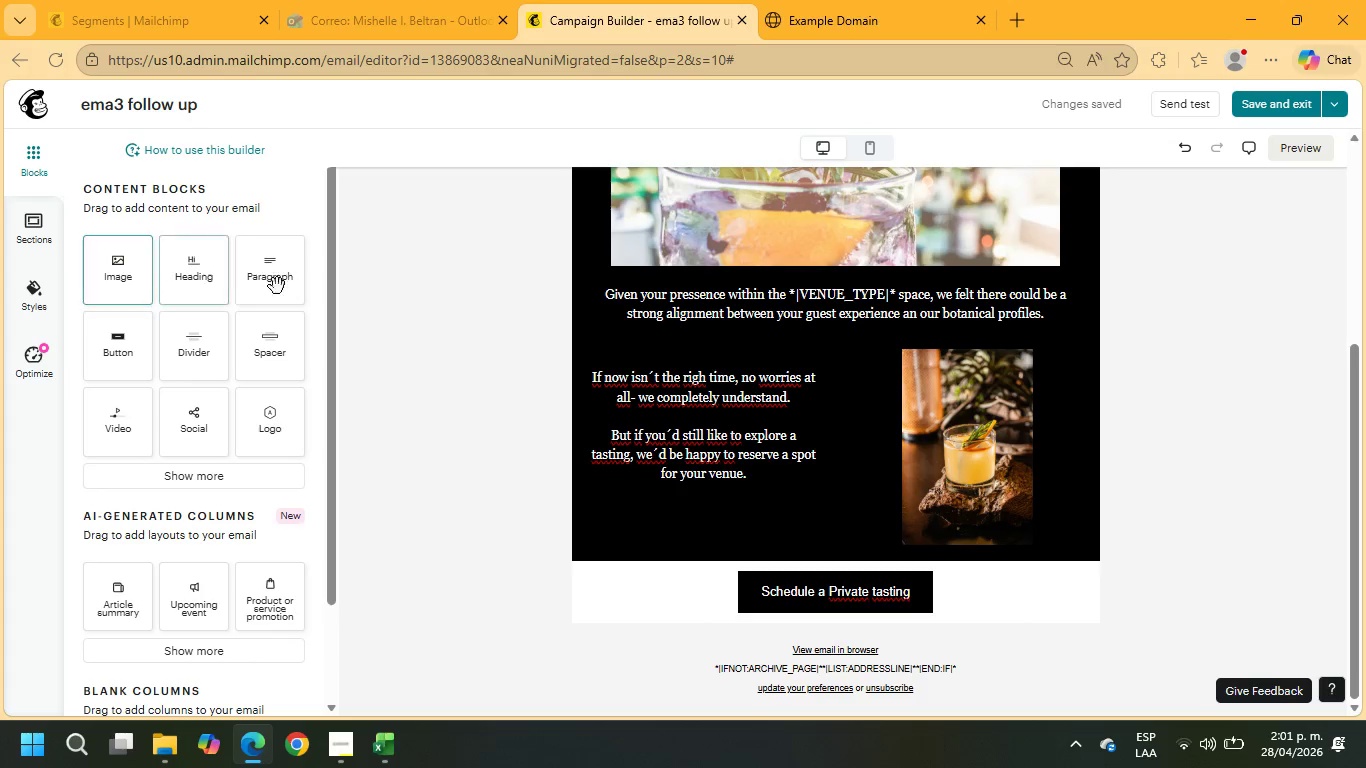 
left_click_drag(start_coordinate=[282, 273], to_coordinate=[633, 584])
 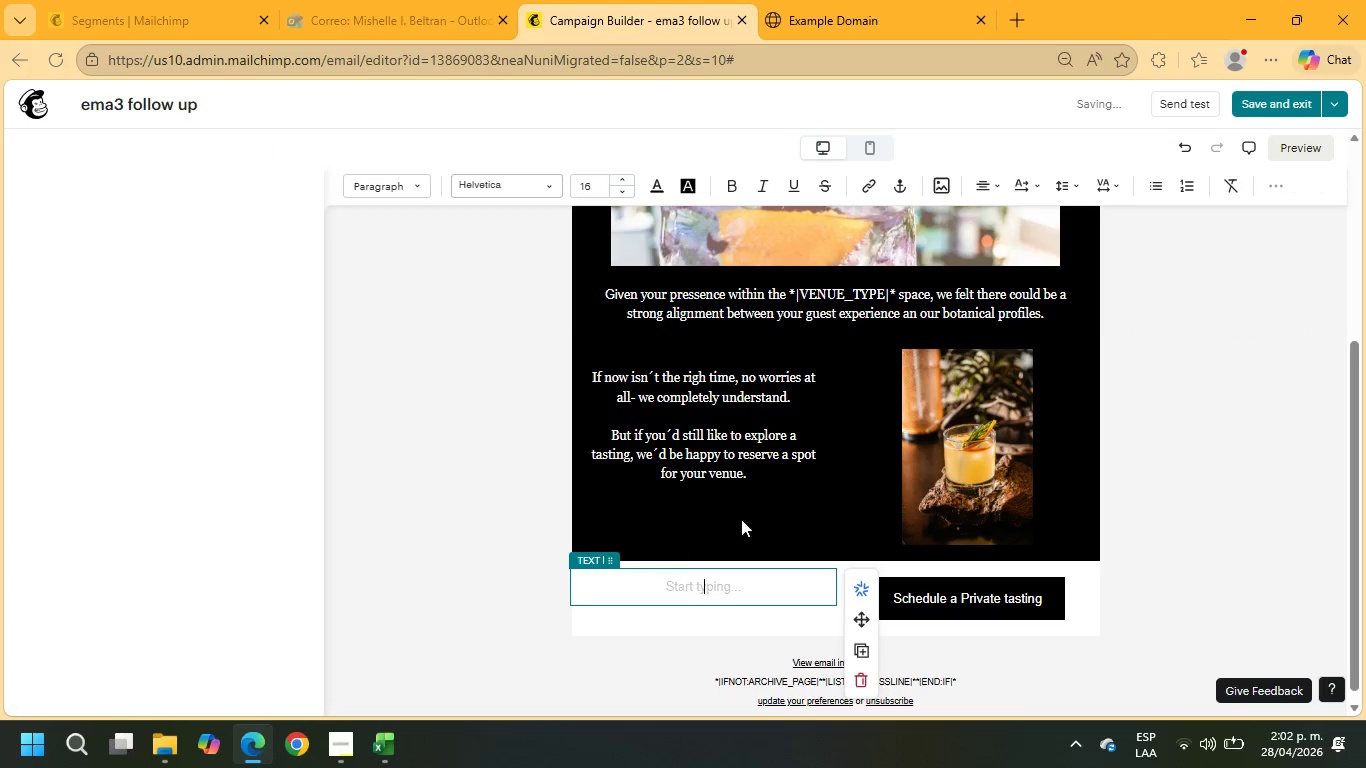 
left_click([798, 469])
 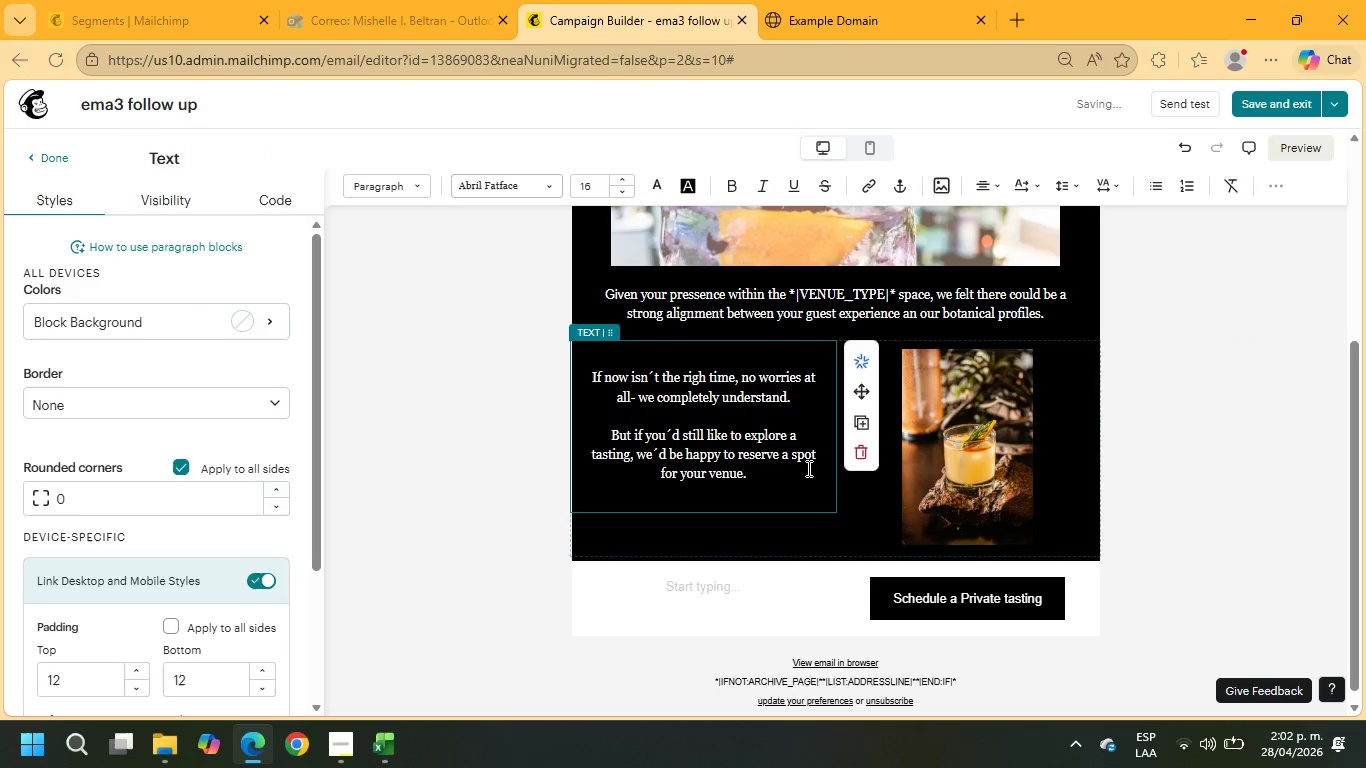 
left_click([994, 479])
 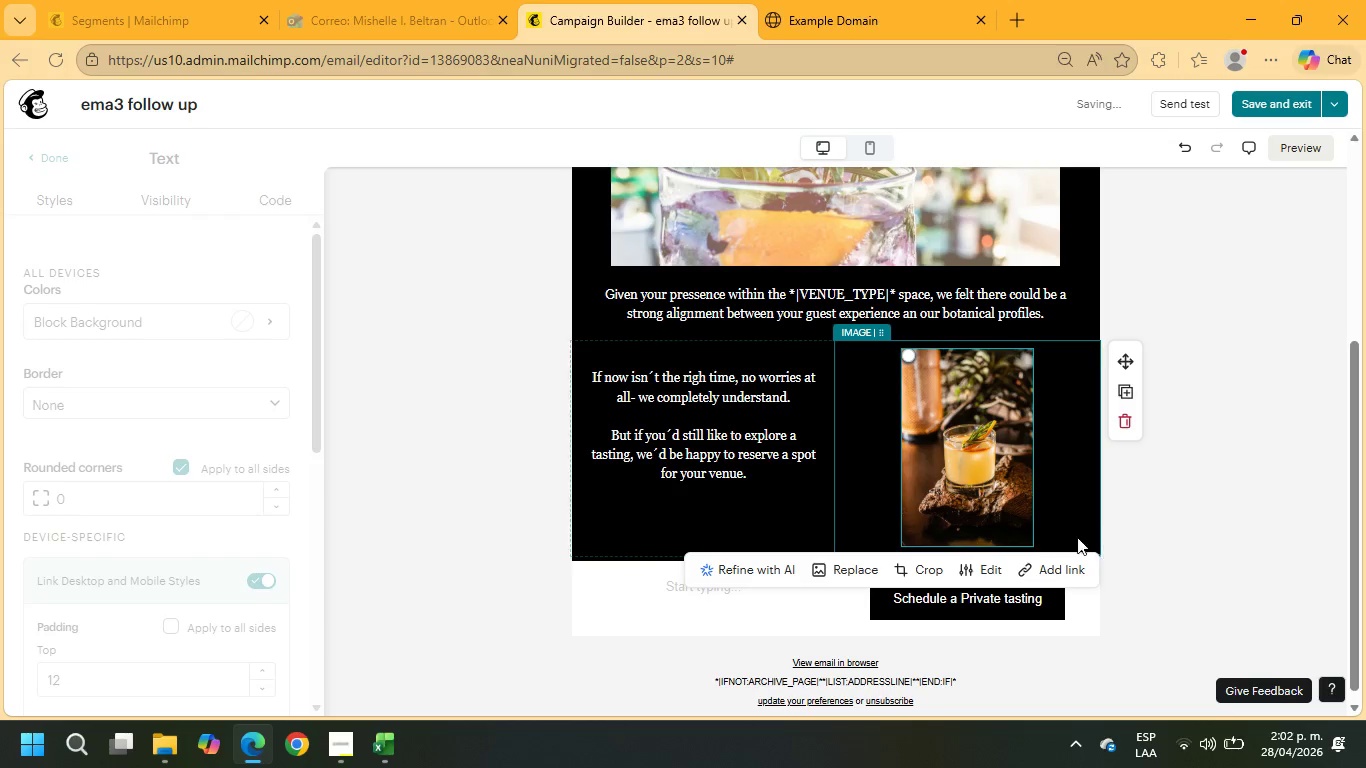 
left_click([990, 484])
 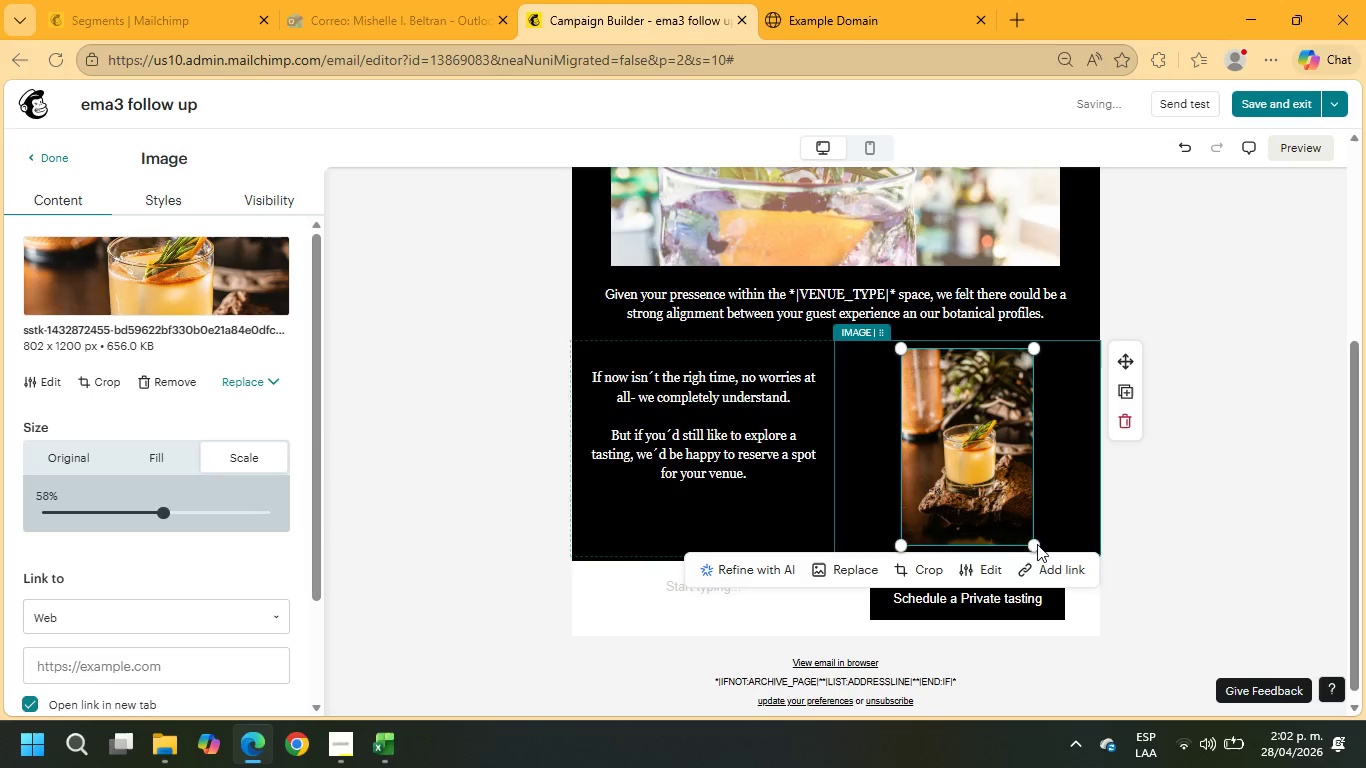 
left_click_drag(start_coordinate=[1037, 544], to_coordinate=[1021, 523])
 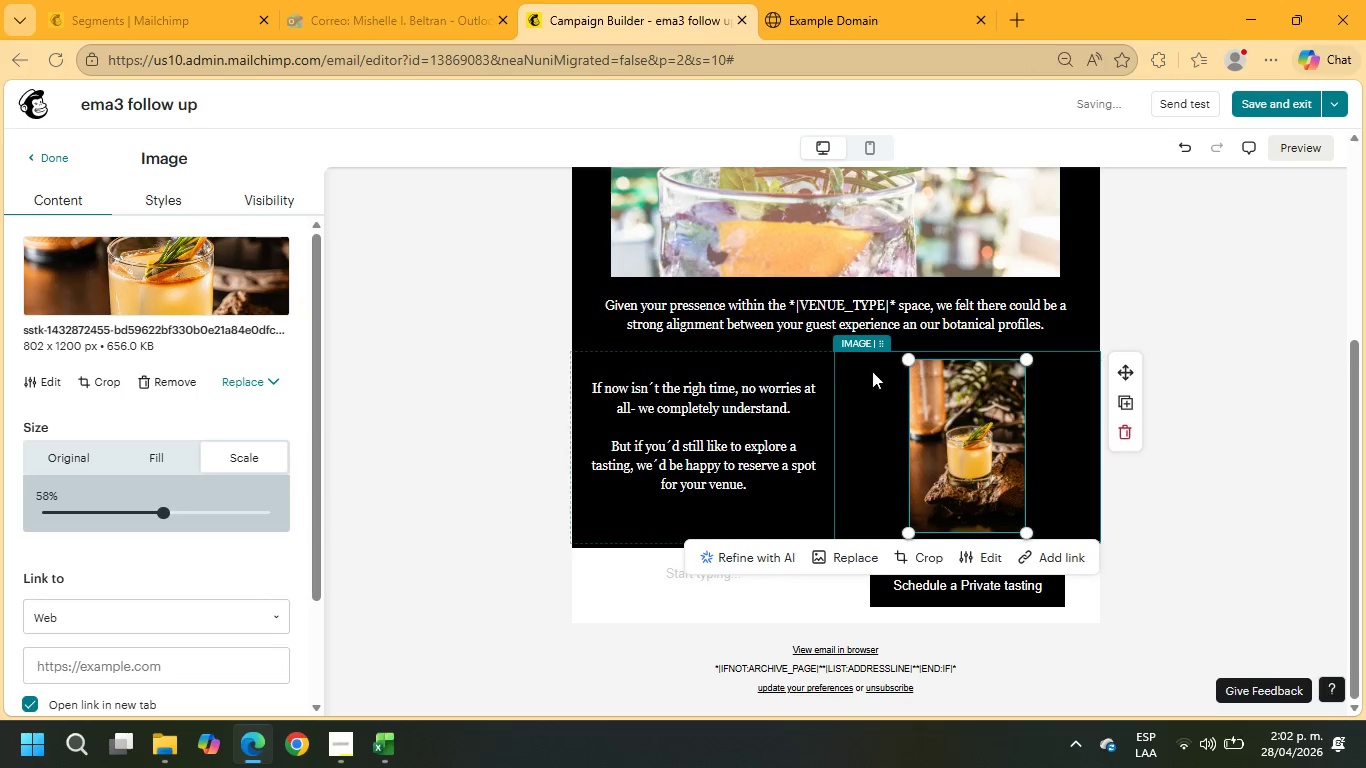 
left_click([793, 400])
 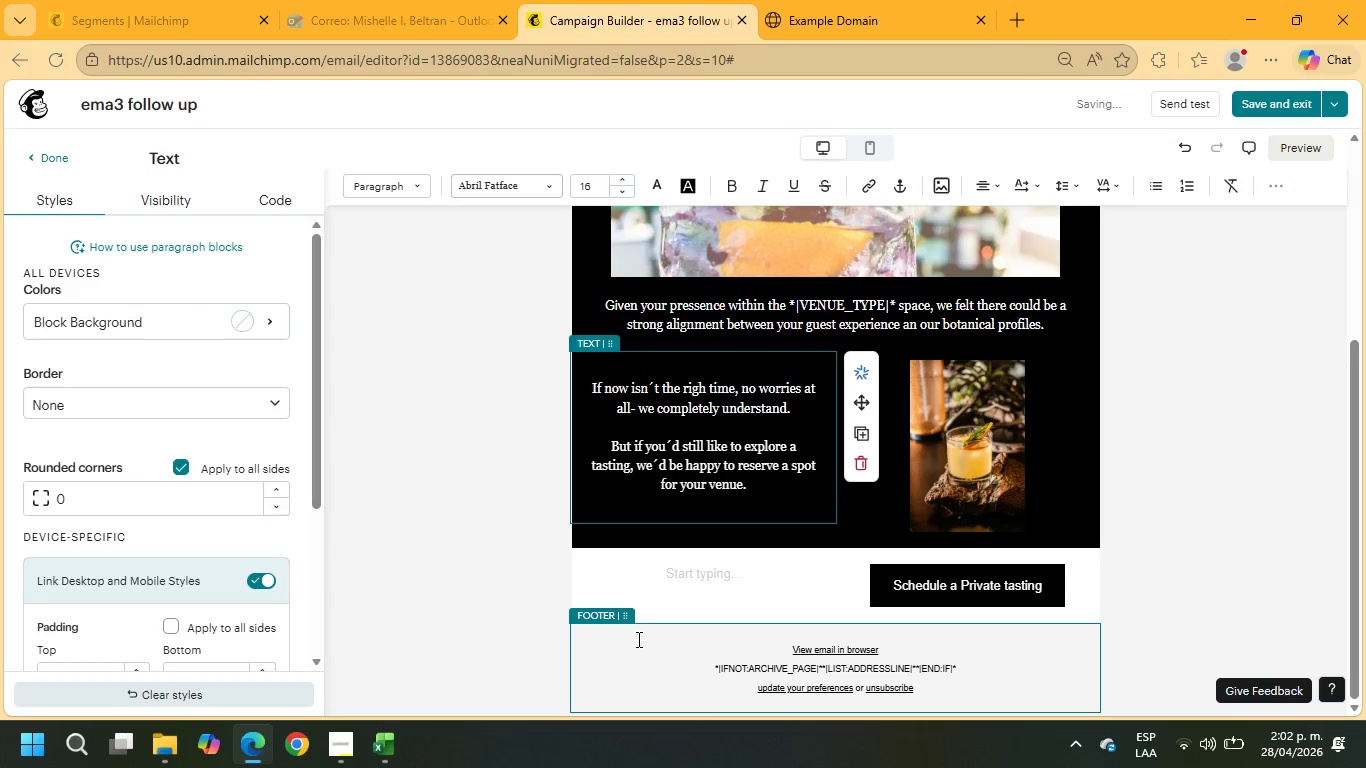 
wait(5.48)
 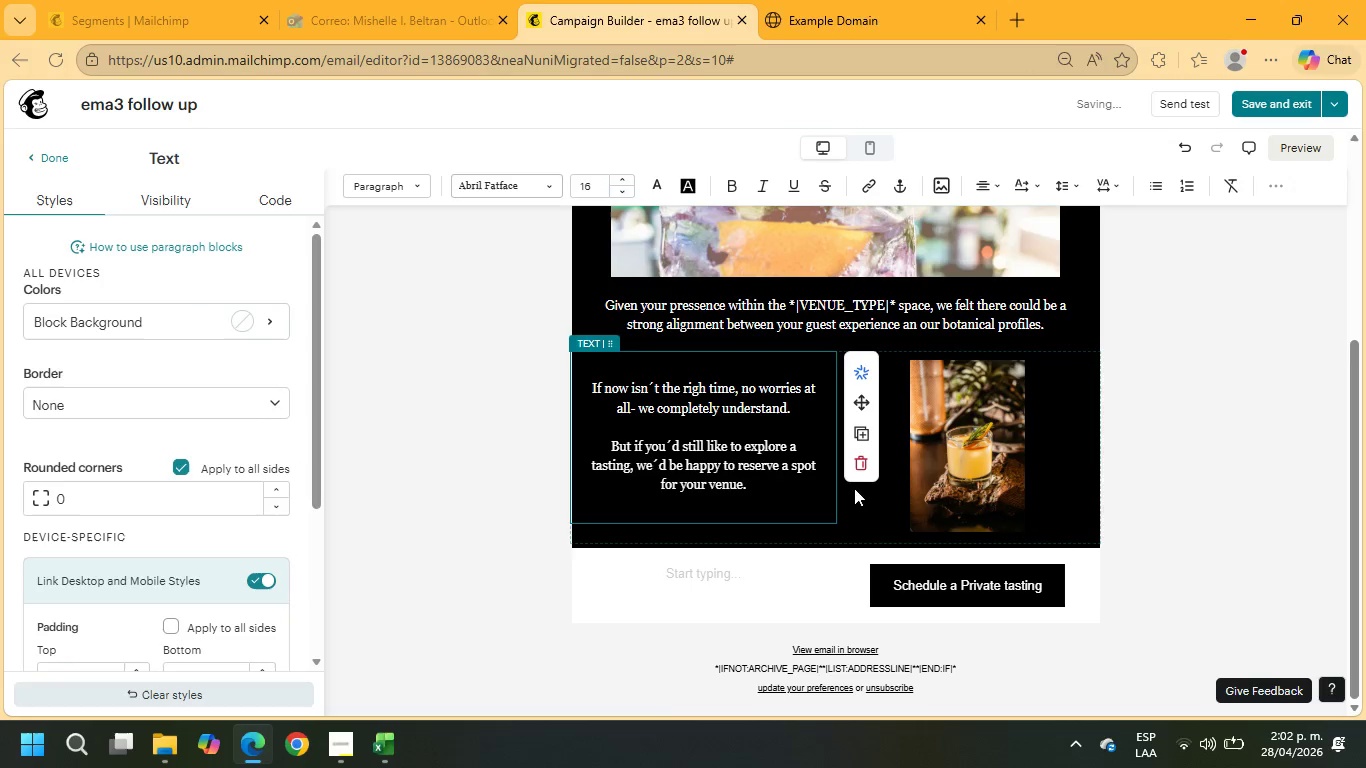 
left_click([713, 569])
 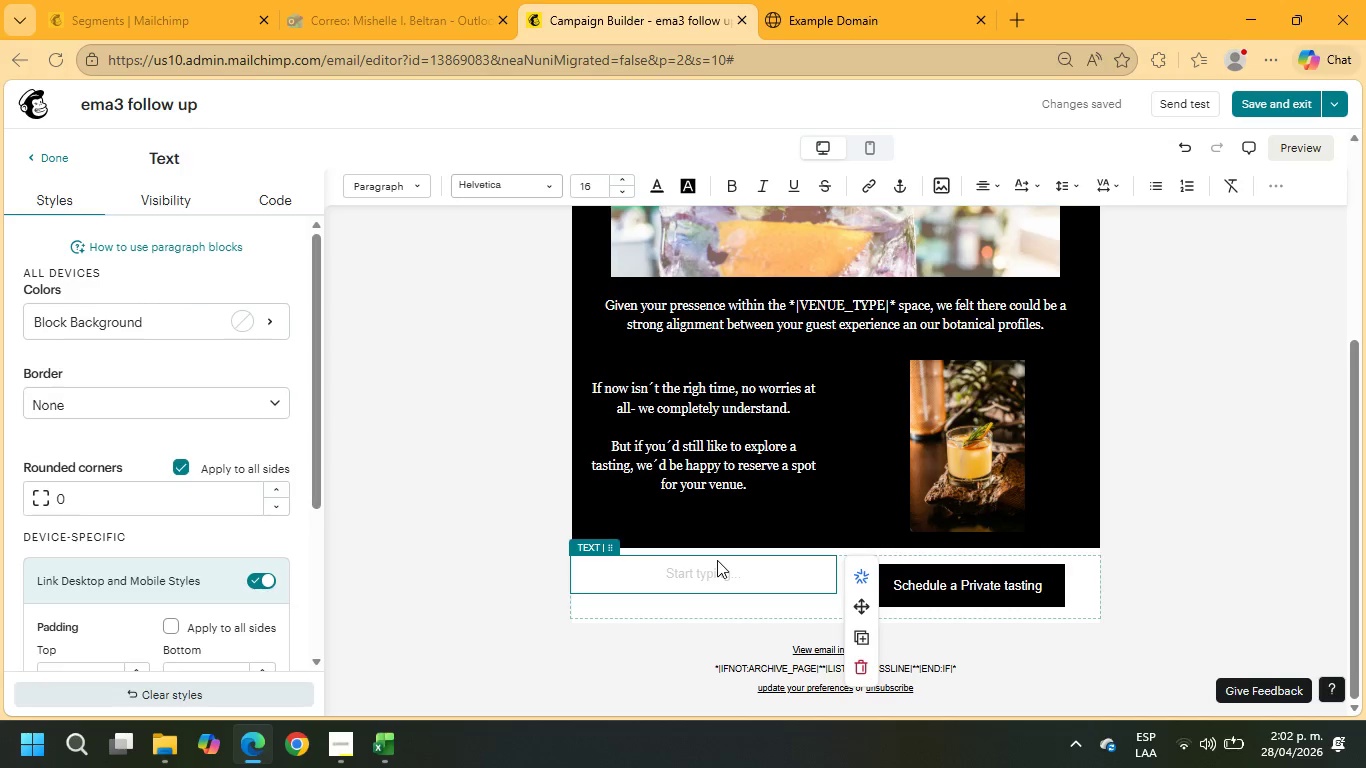 
type(Warm Te)
 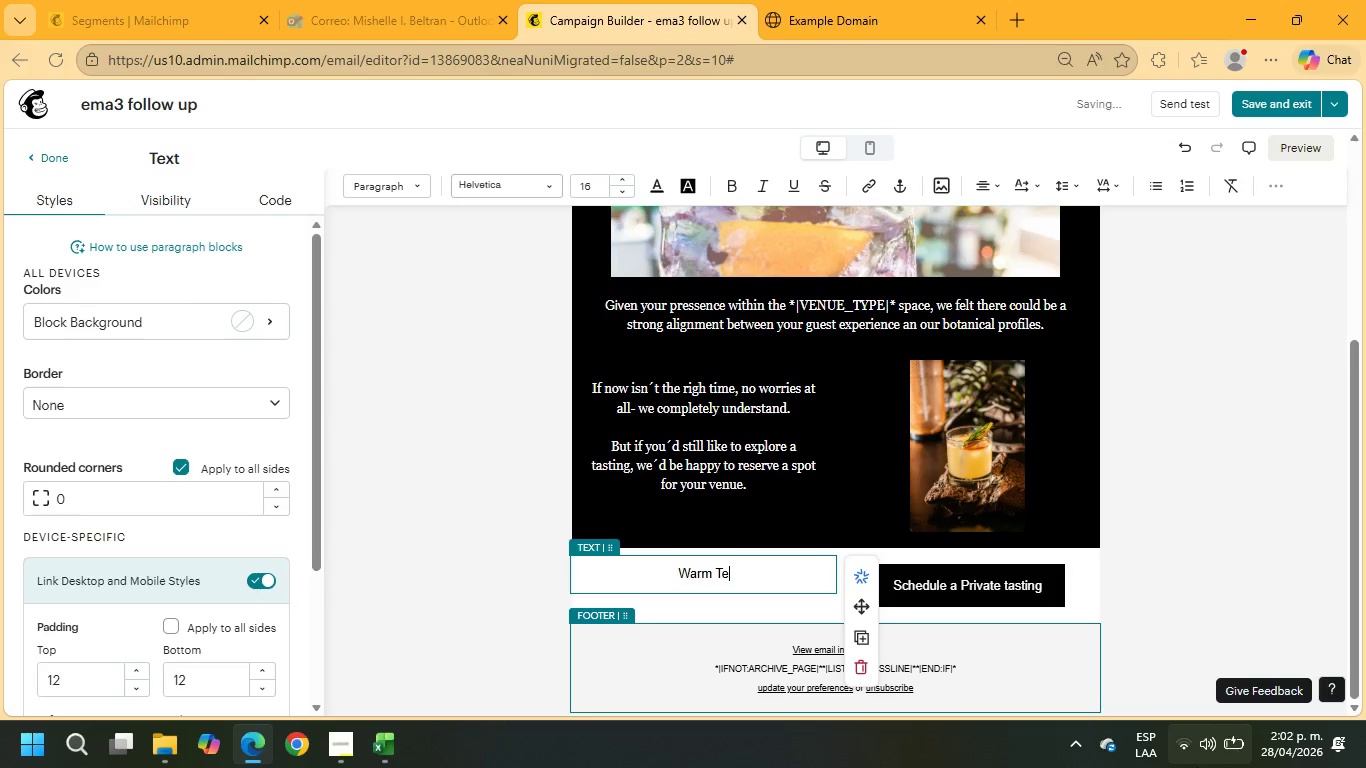 
key(Backspace)
key(Backspace)
type(Regards,)
 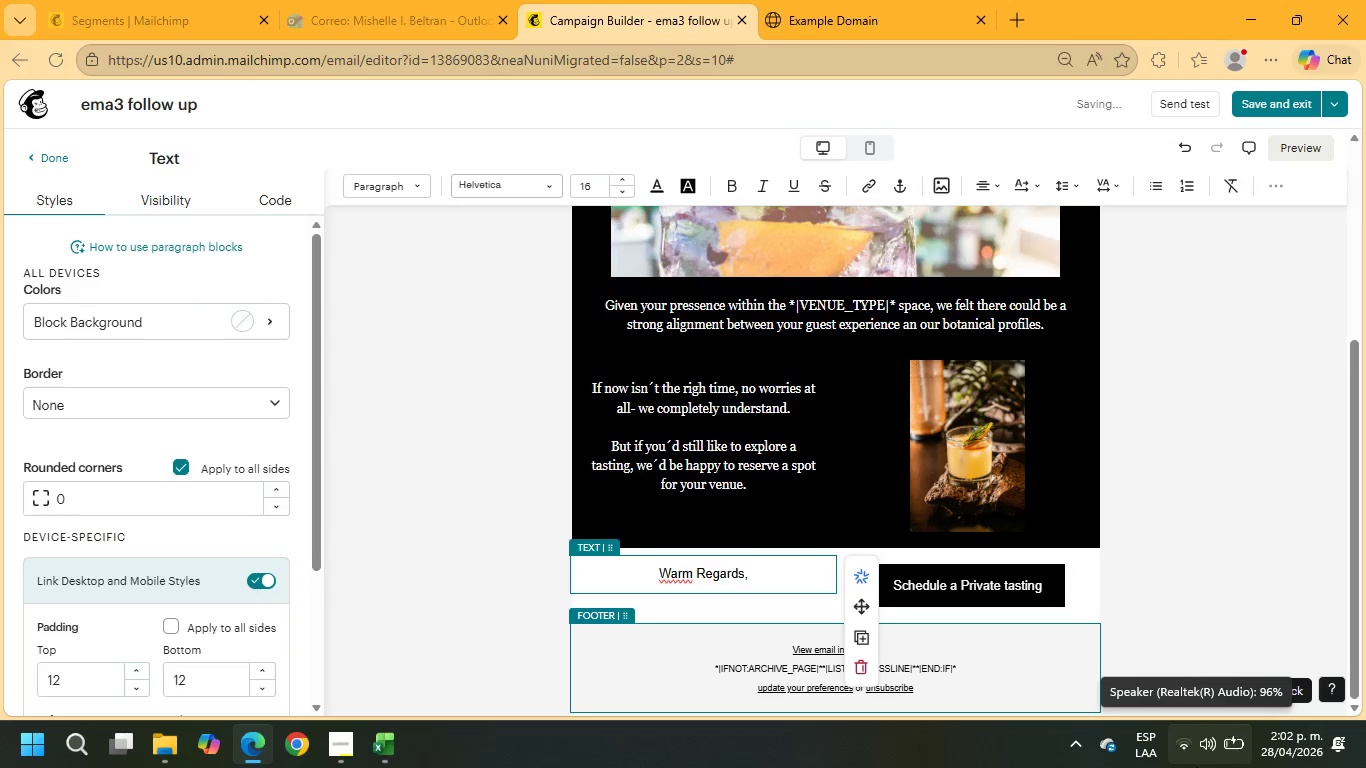 
key(Enter)
 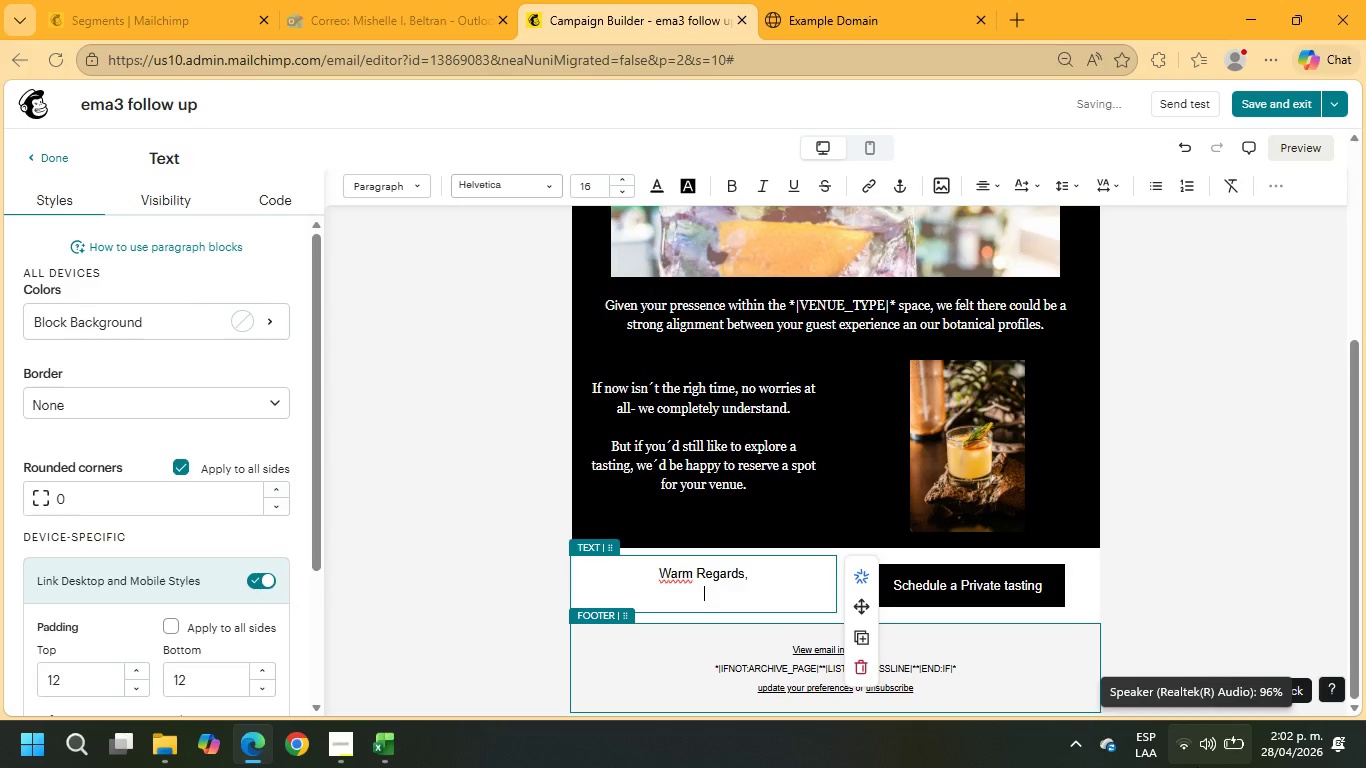 
key(Enter)
 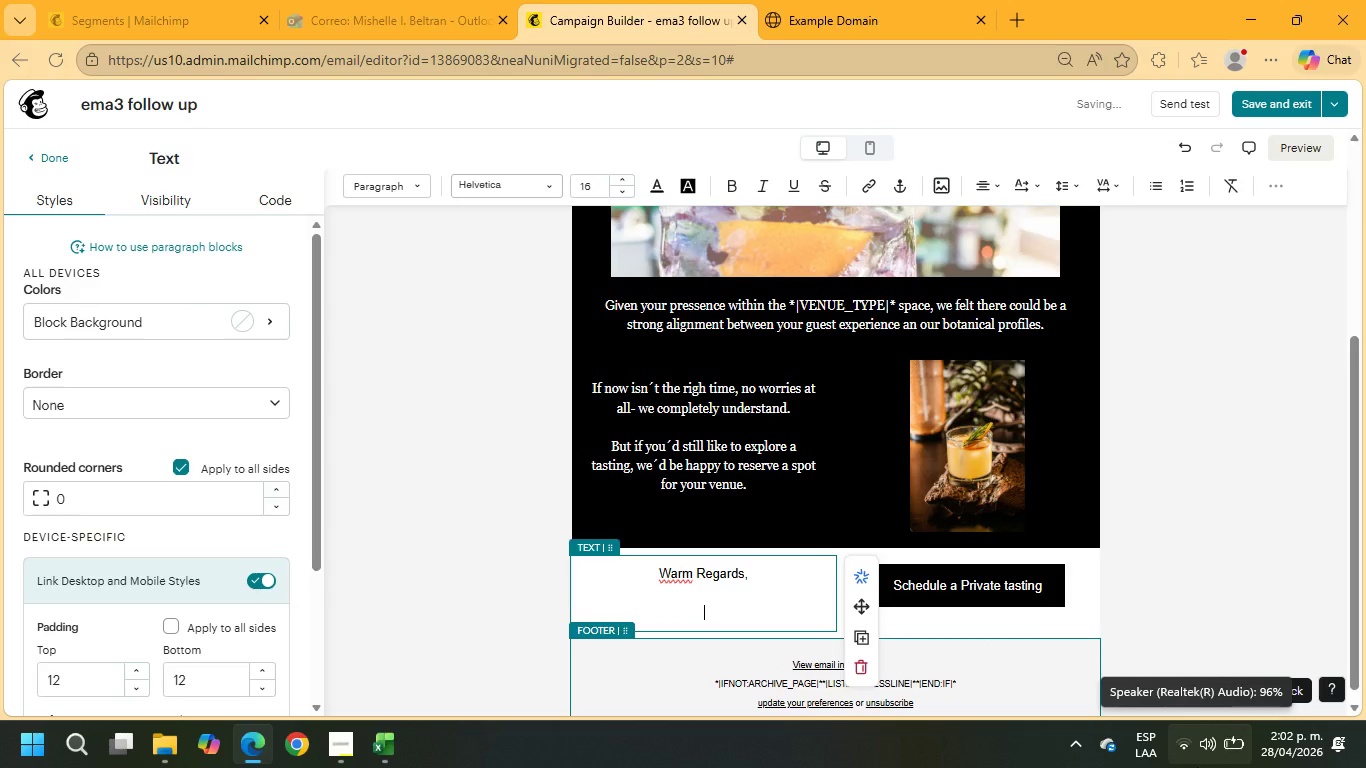 
type(Copper ^ Cask distilling)
 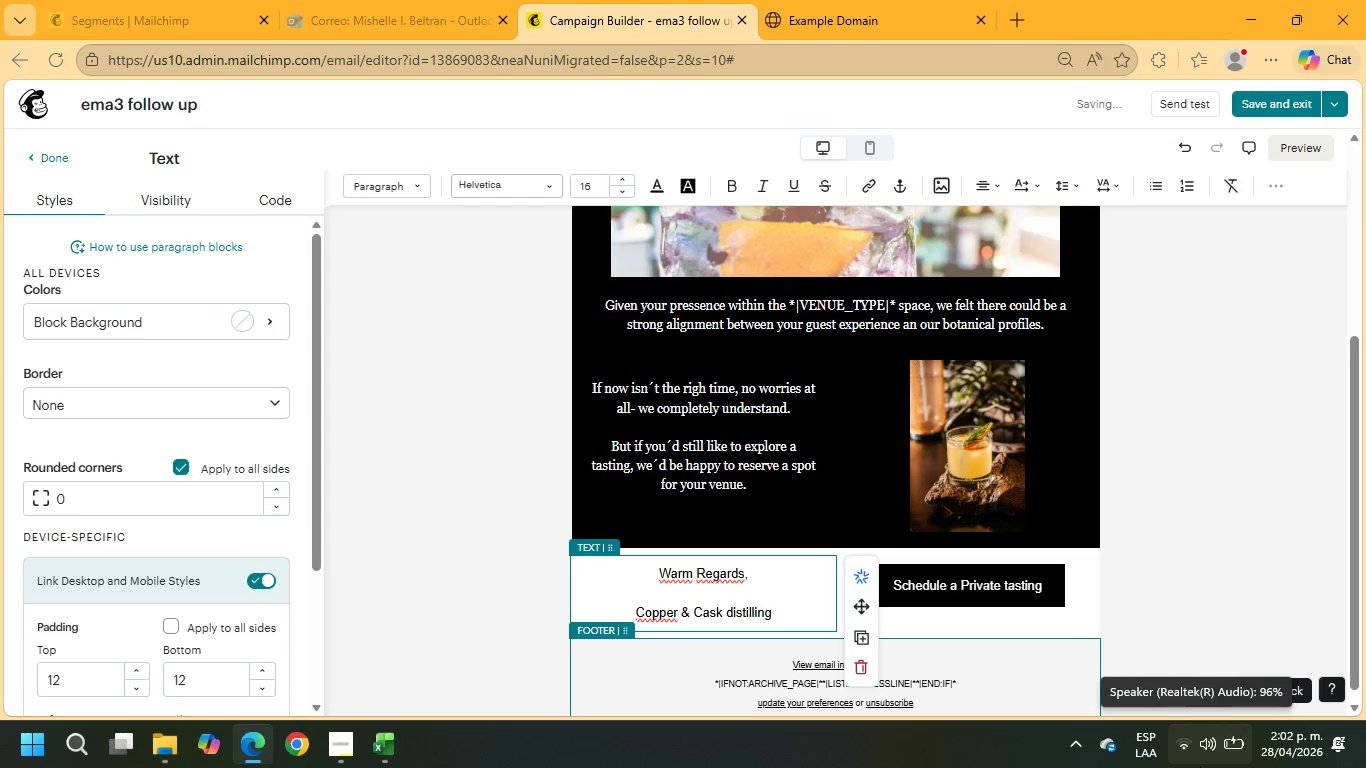 
key(ArrowLeft)
 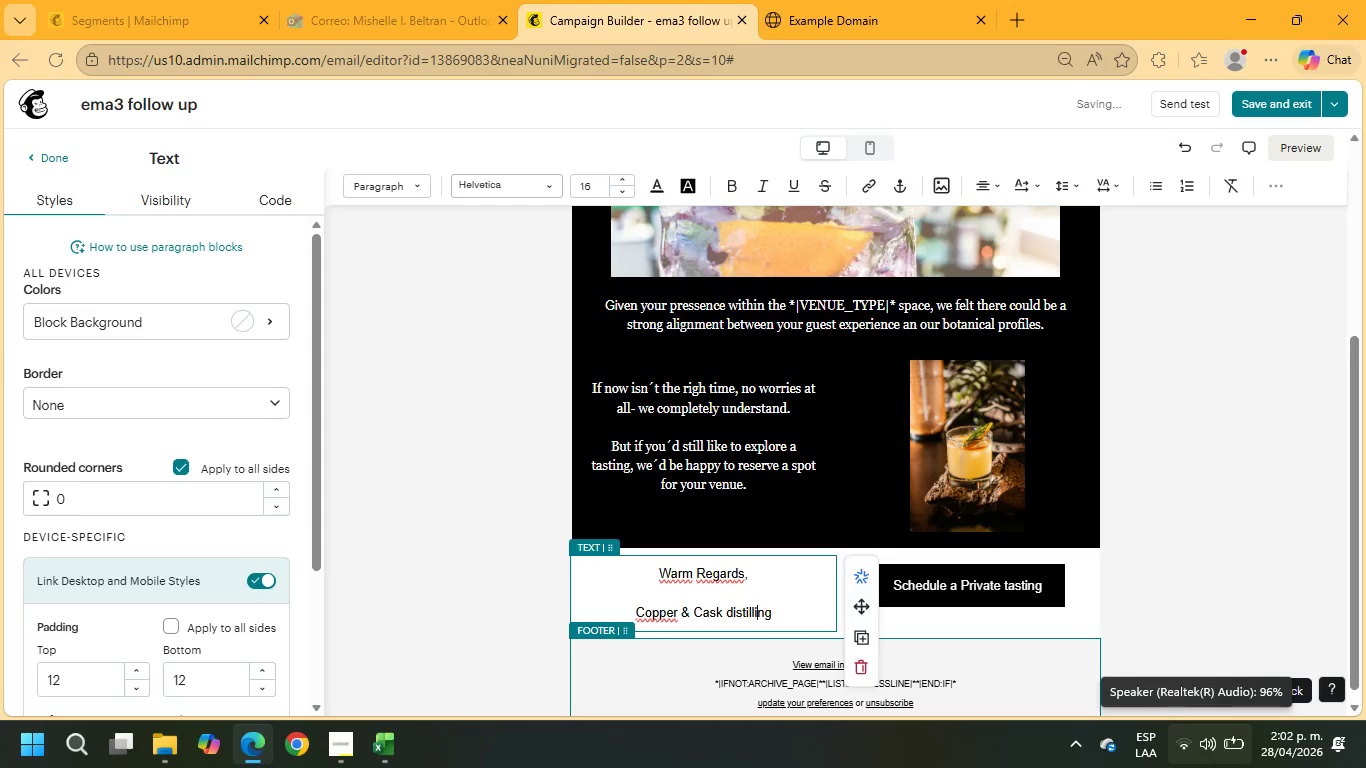 
key(ArrowLeft)
 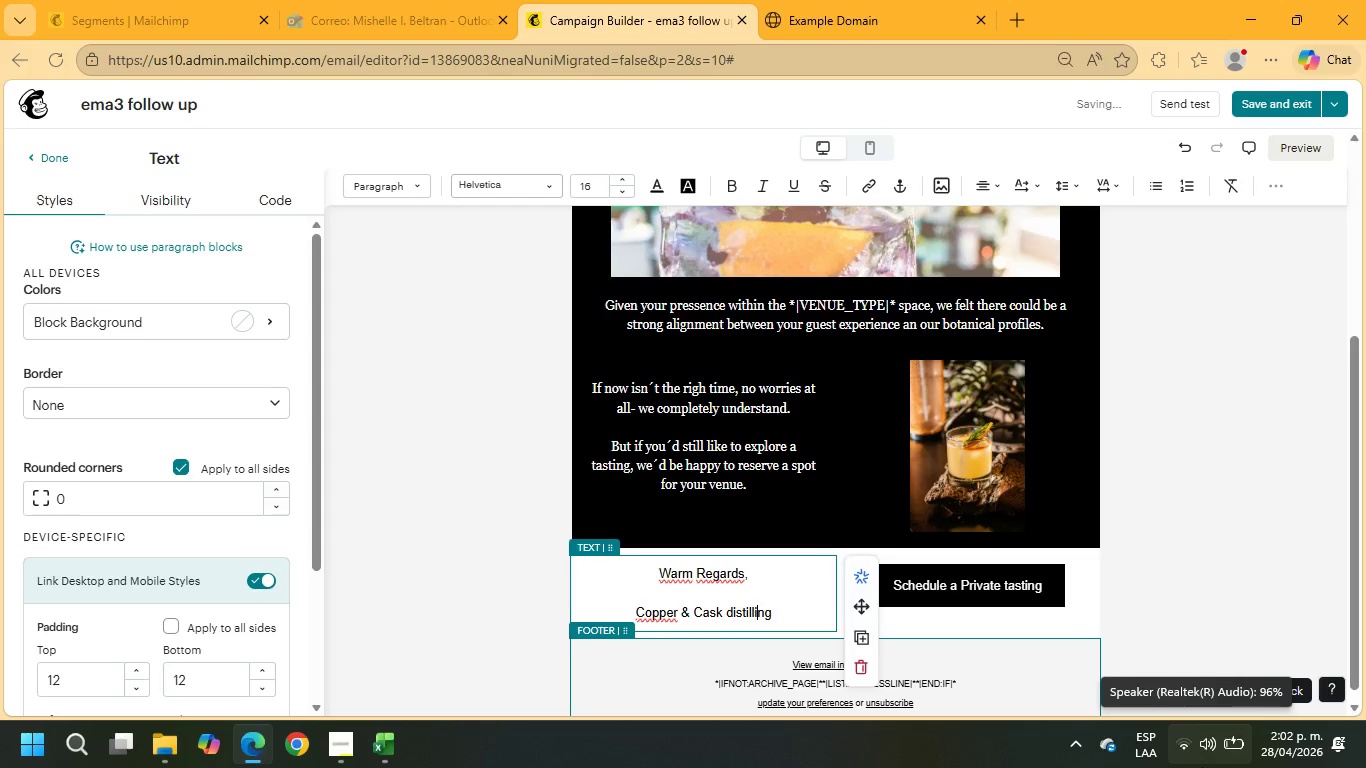 
key(ArrowLeft)
 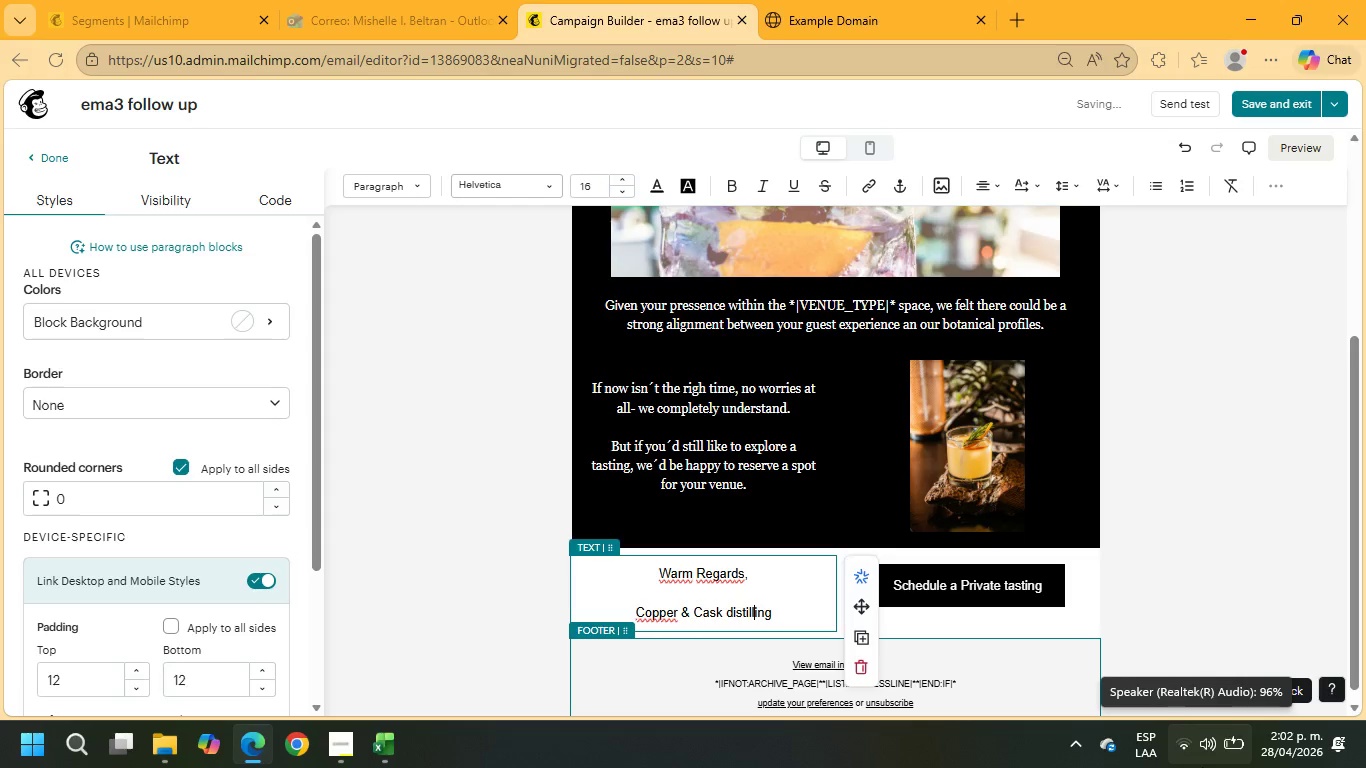 
key(ArrowLeft)
 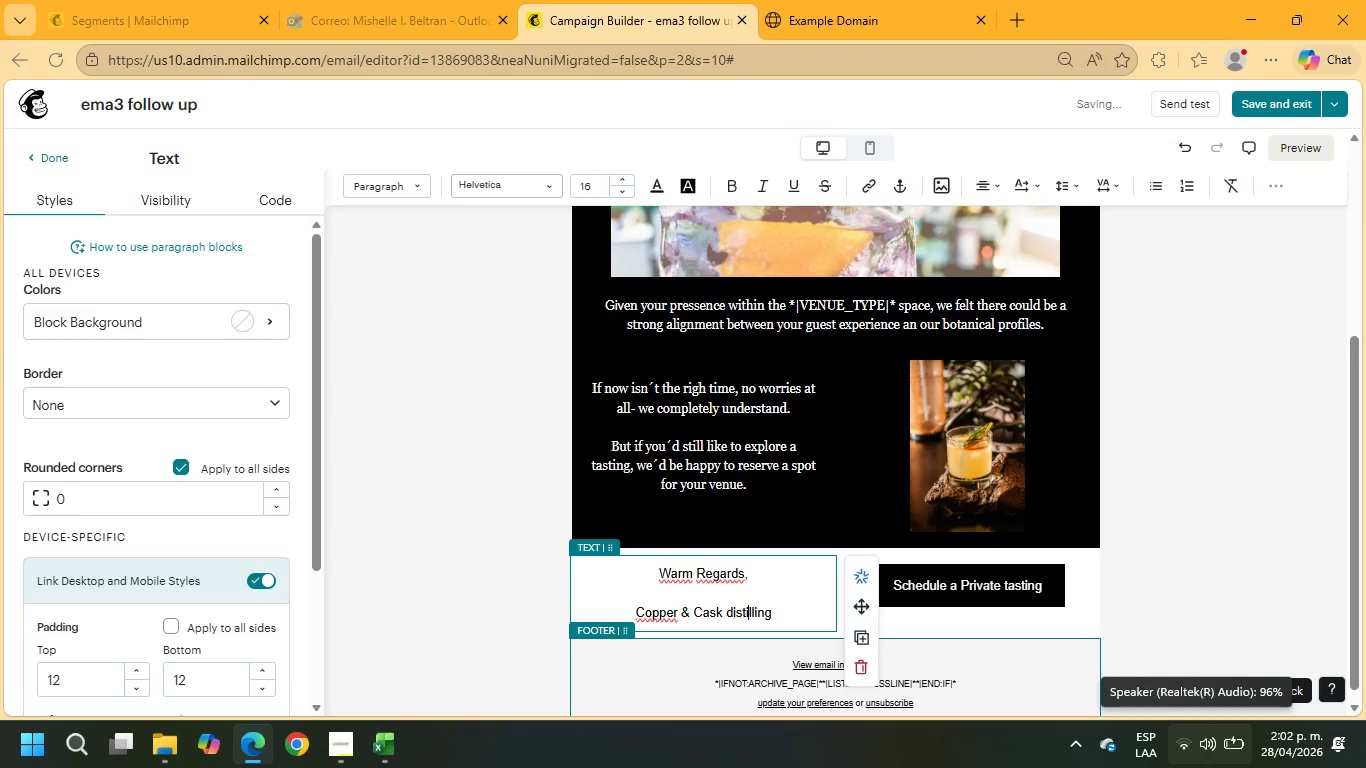 
key(ArrowLeft)
 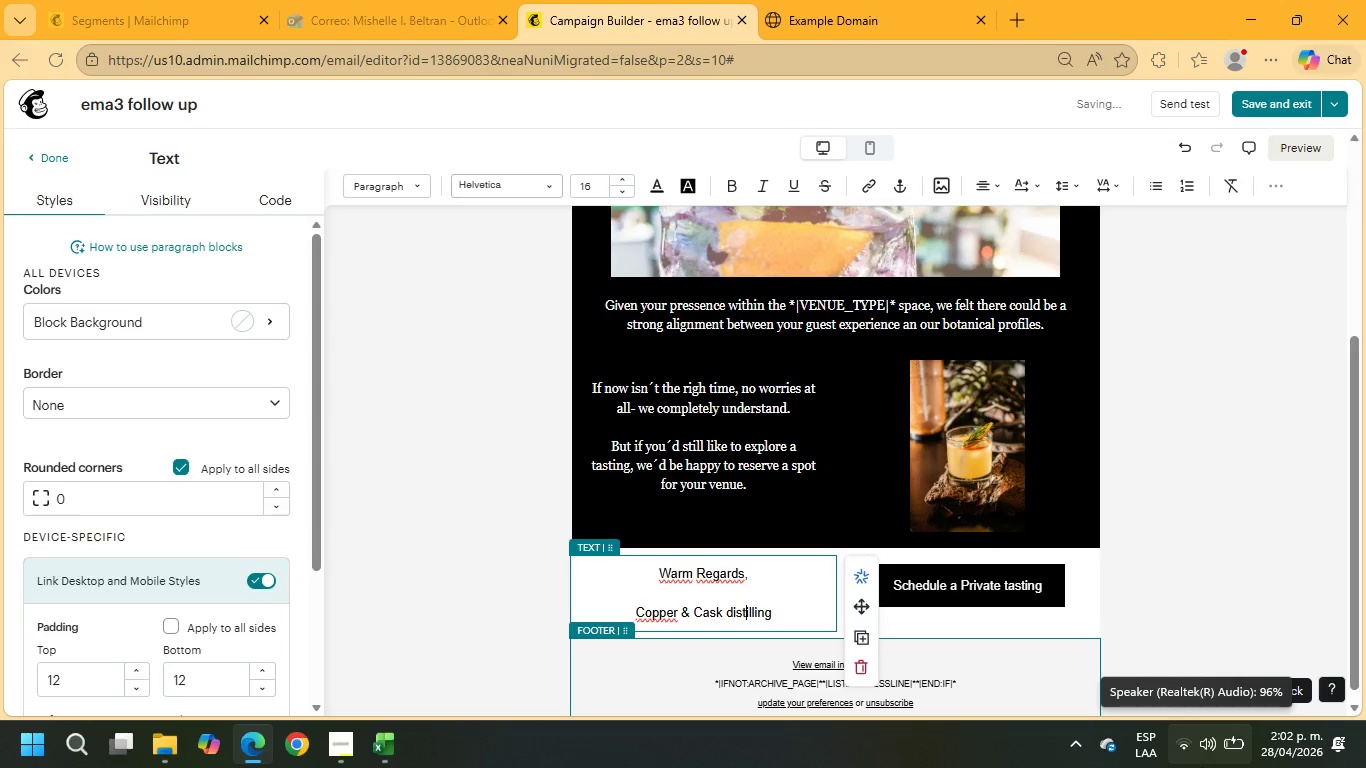 
key(ArrowLeft)
 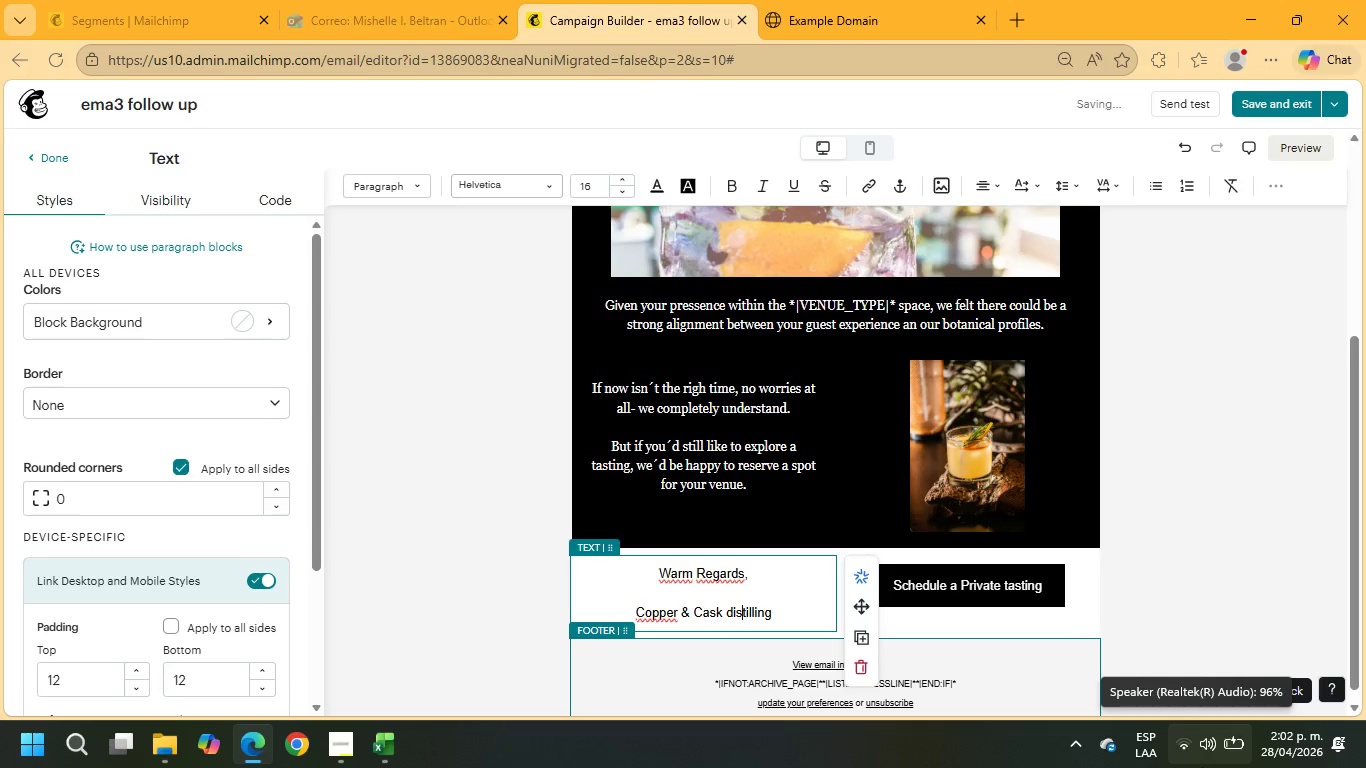 
key(ArrowLeft)
 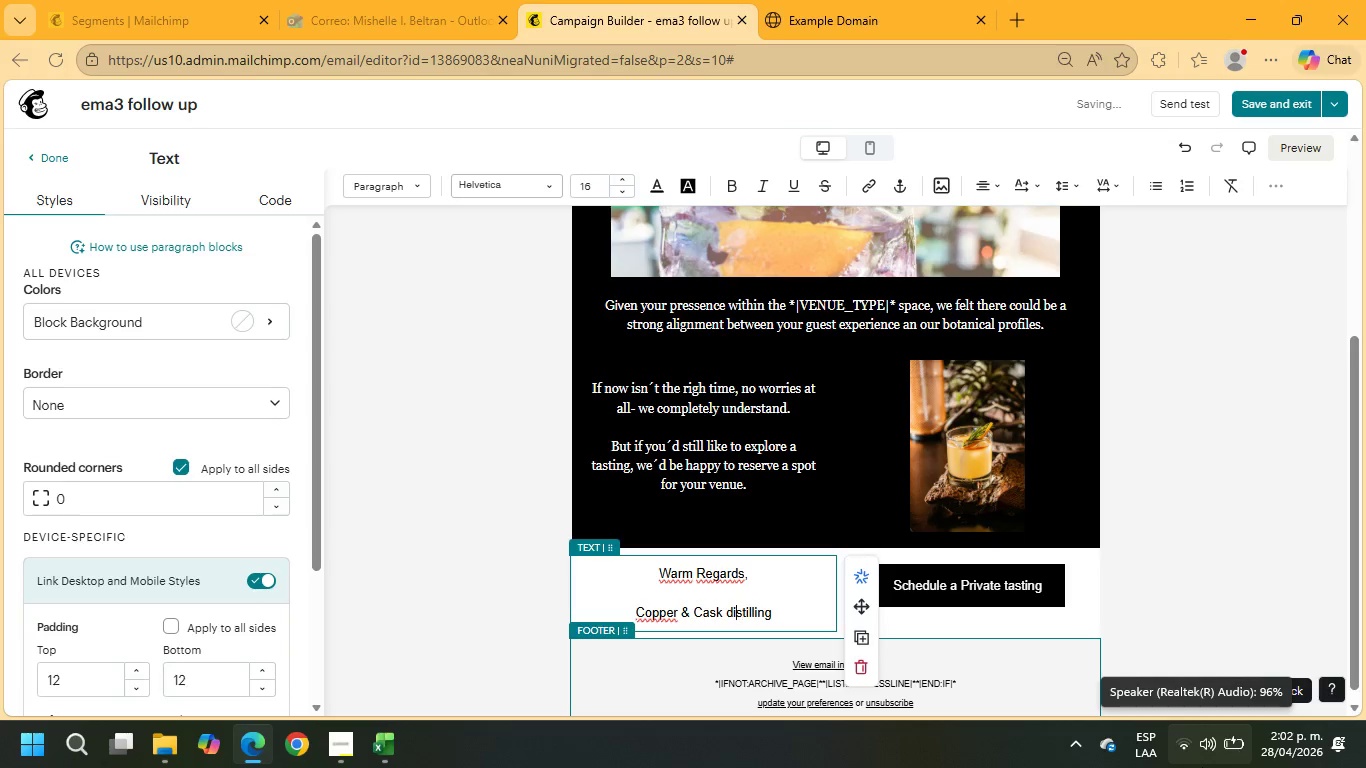 
key(ArrowLeft)
 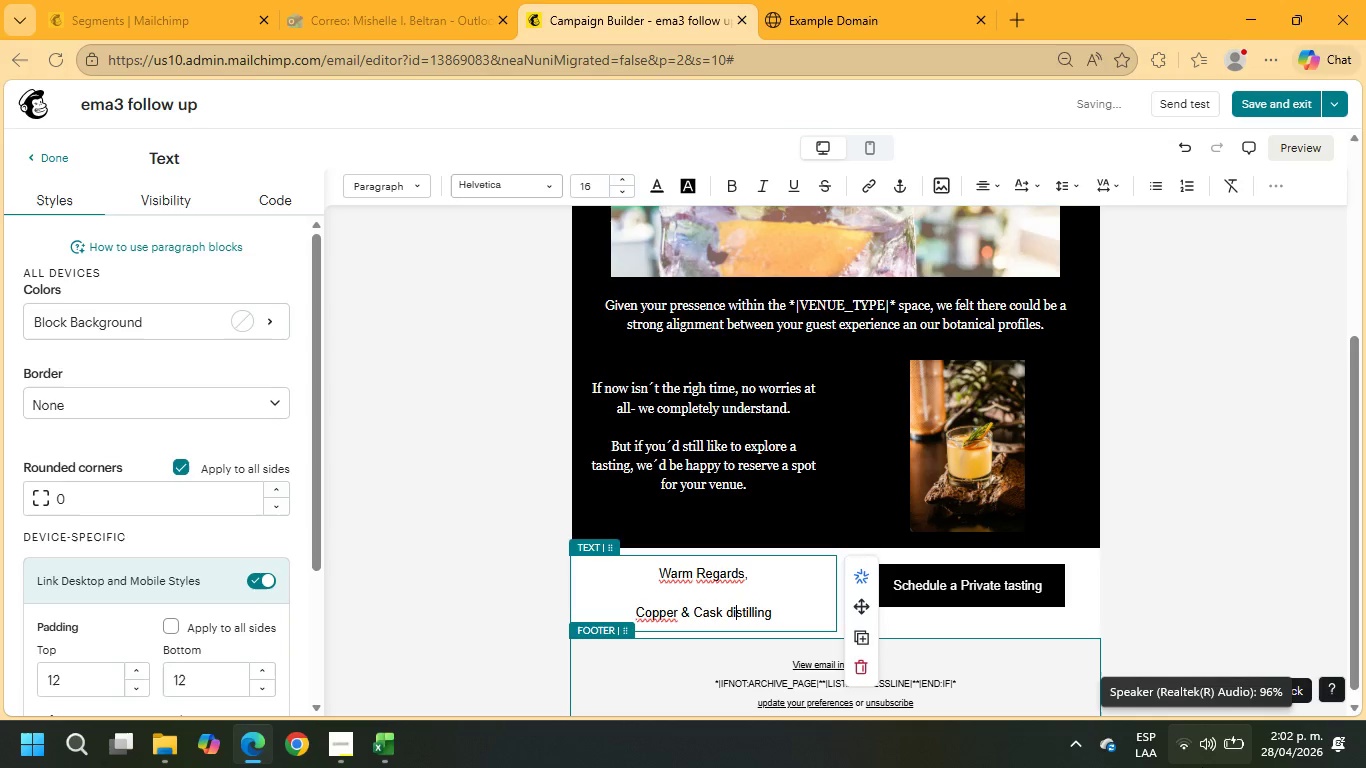 
key(ArrowLeft)
 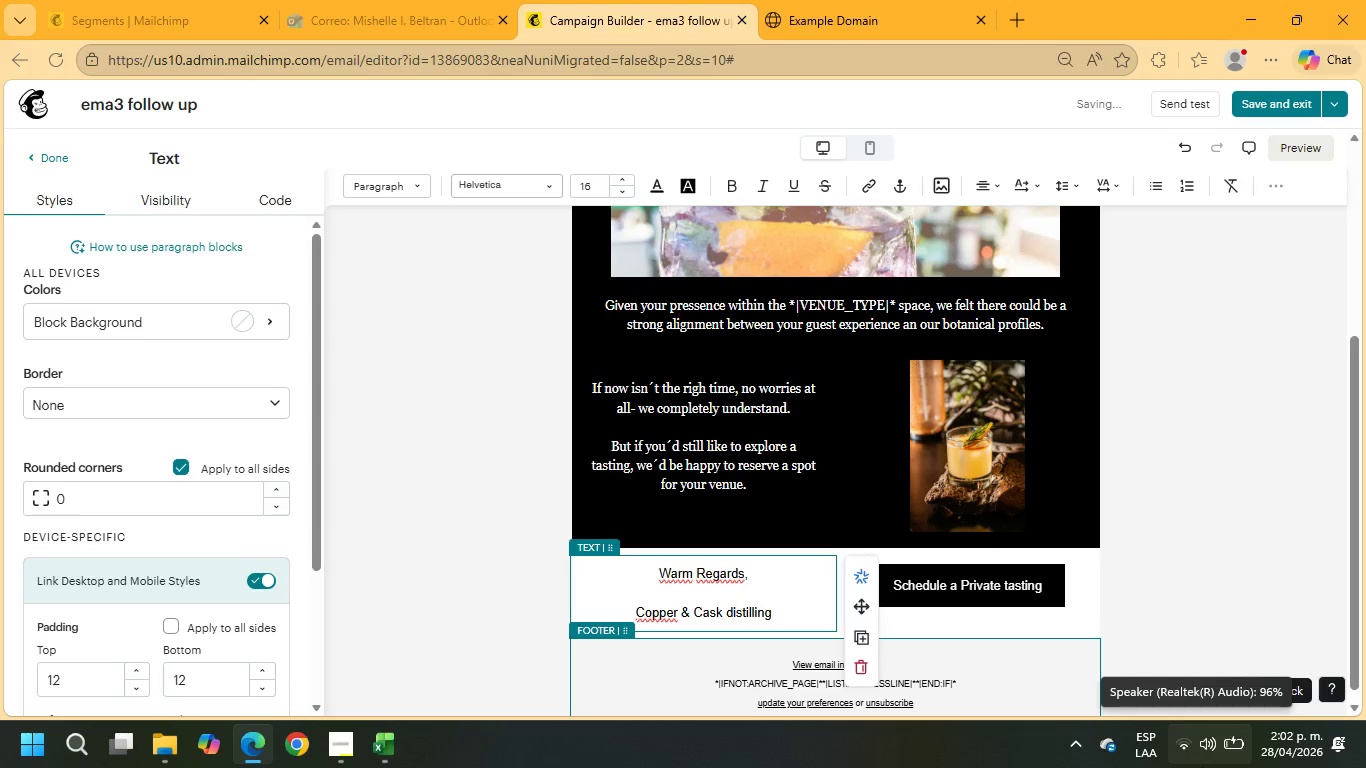 
key(Backspace)
 